 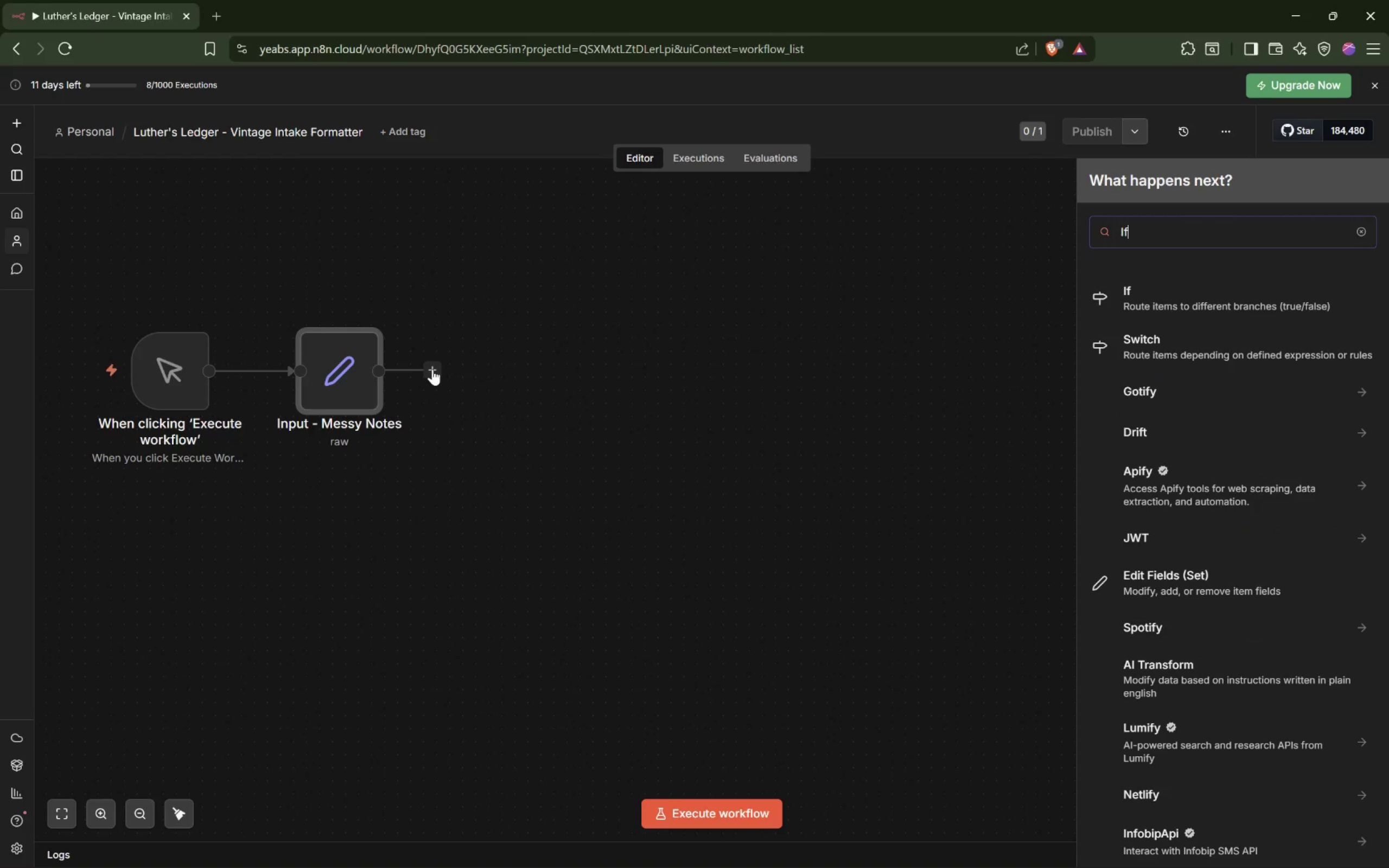 
key(Enter)
 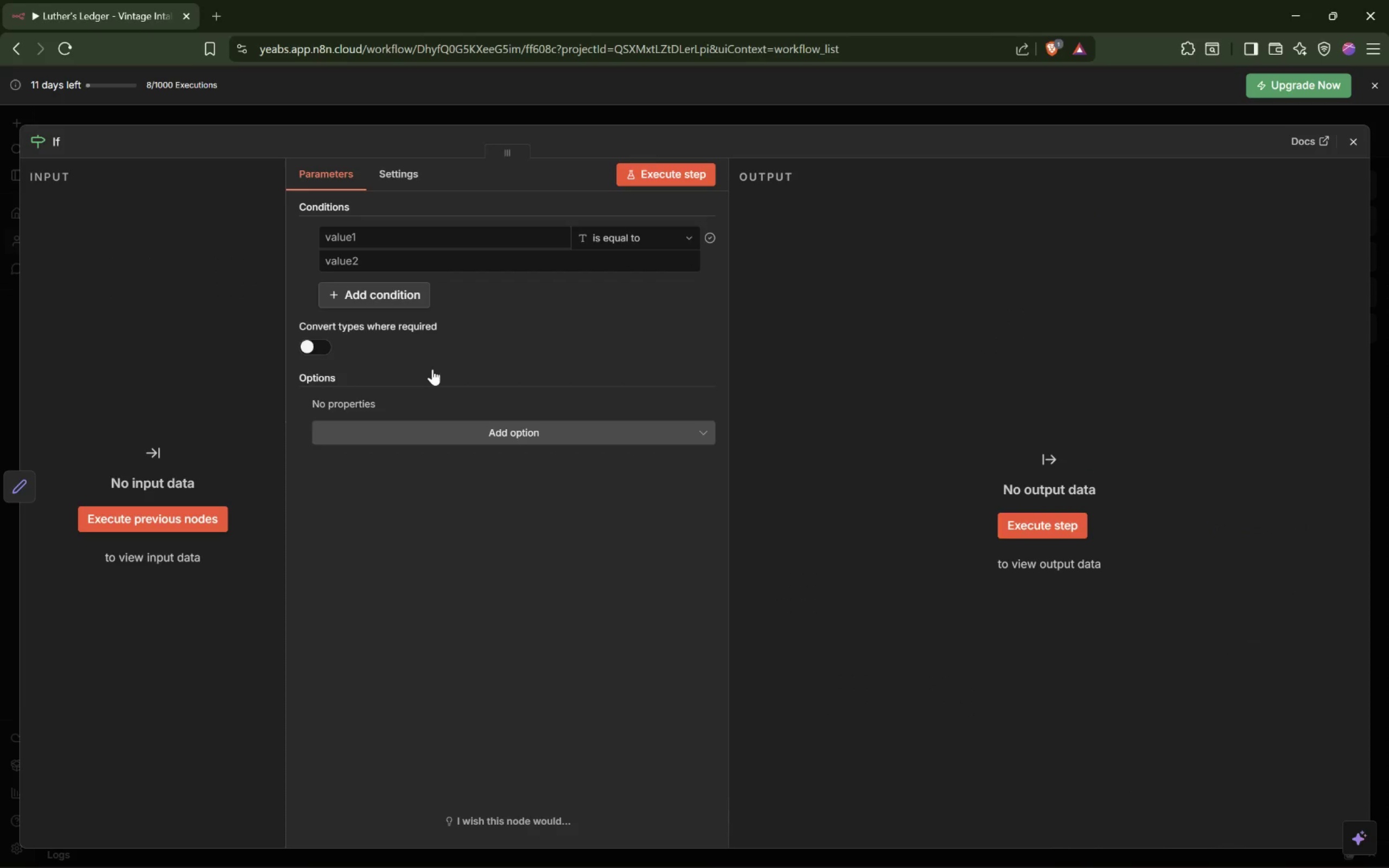 
scroll: coordinate [432, 369], scroll_direction: up, amount: 1.0
 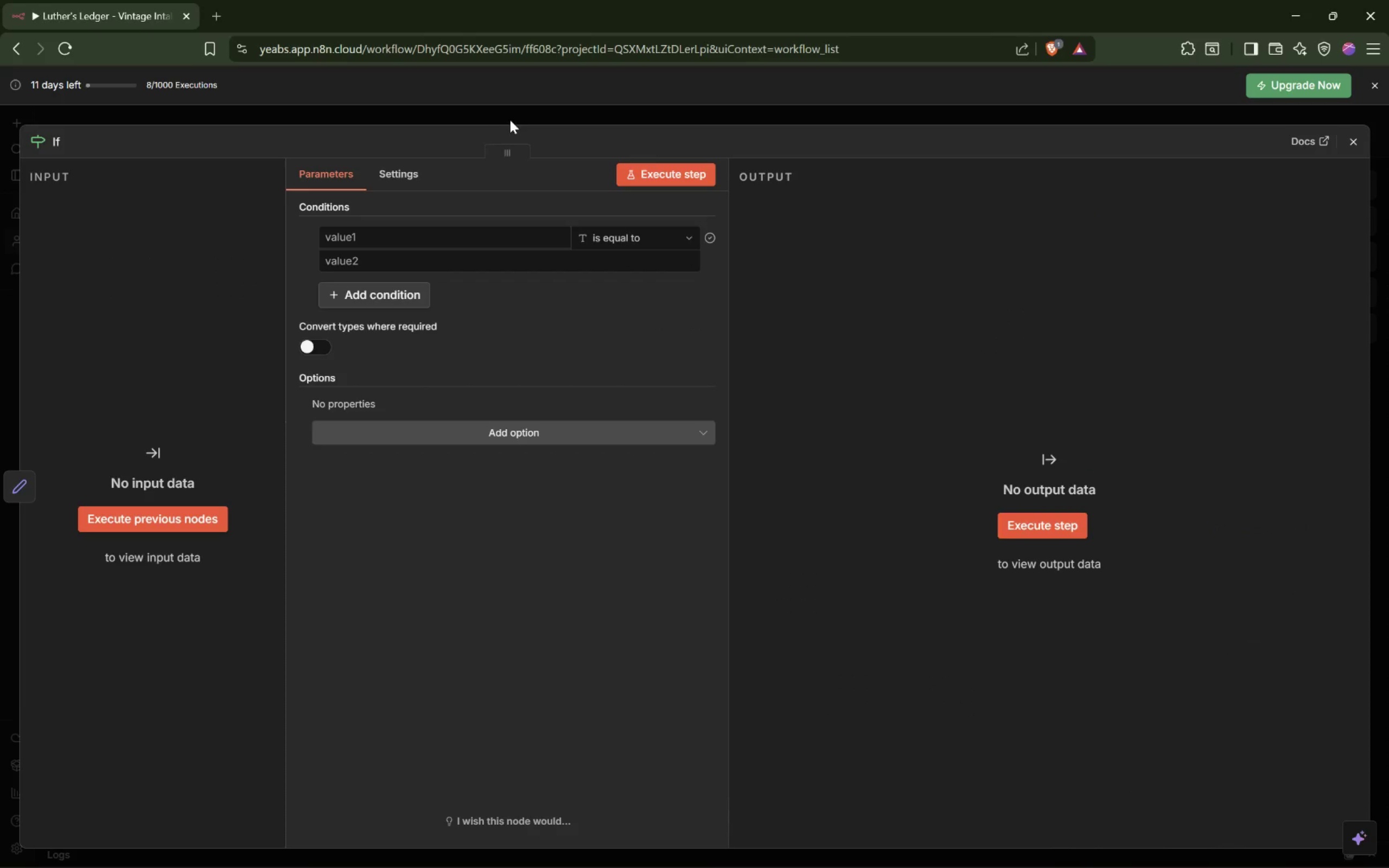 
left_click([518, 110])
 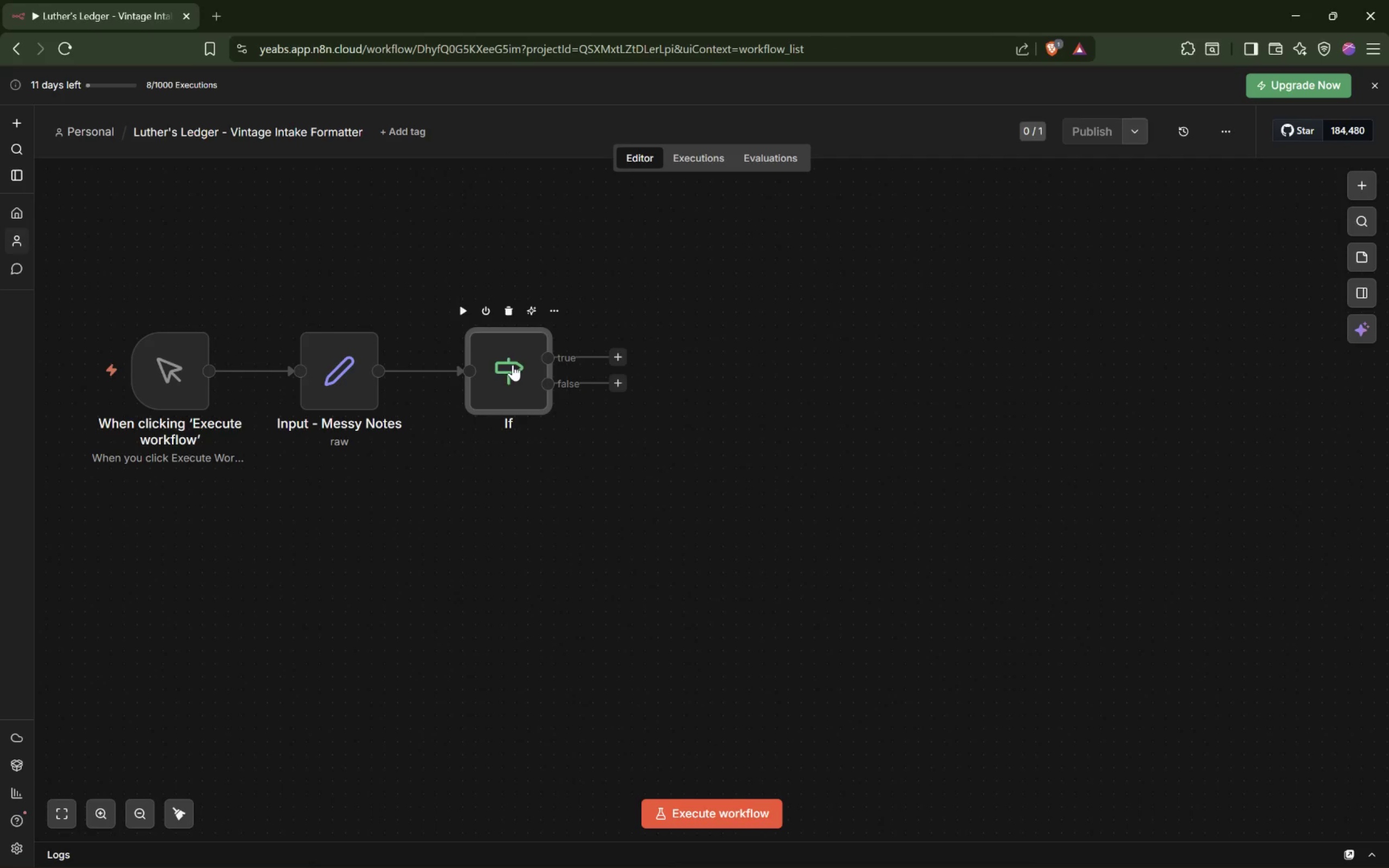 
double_click([513, 363])
 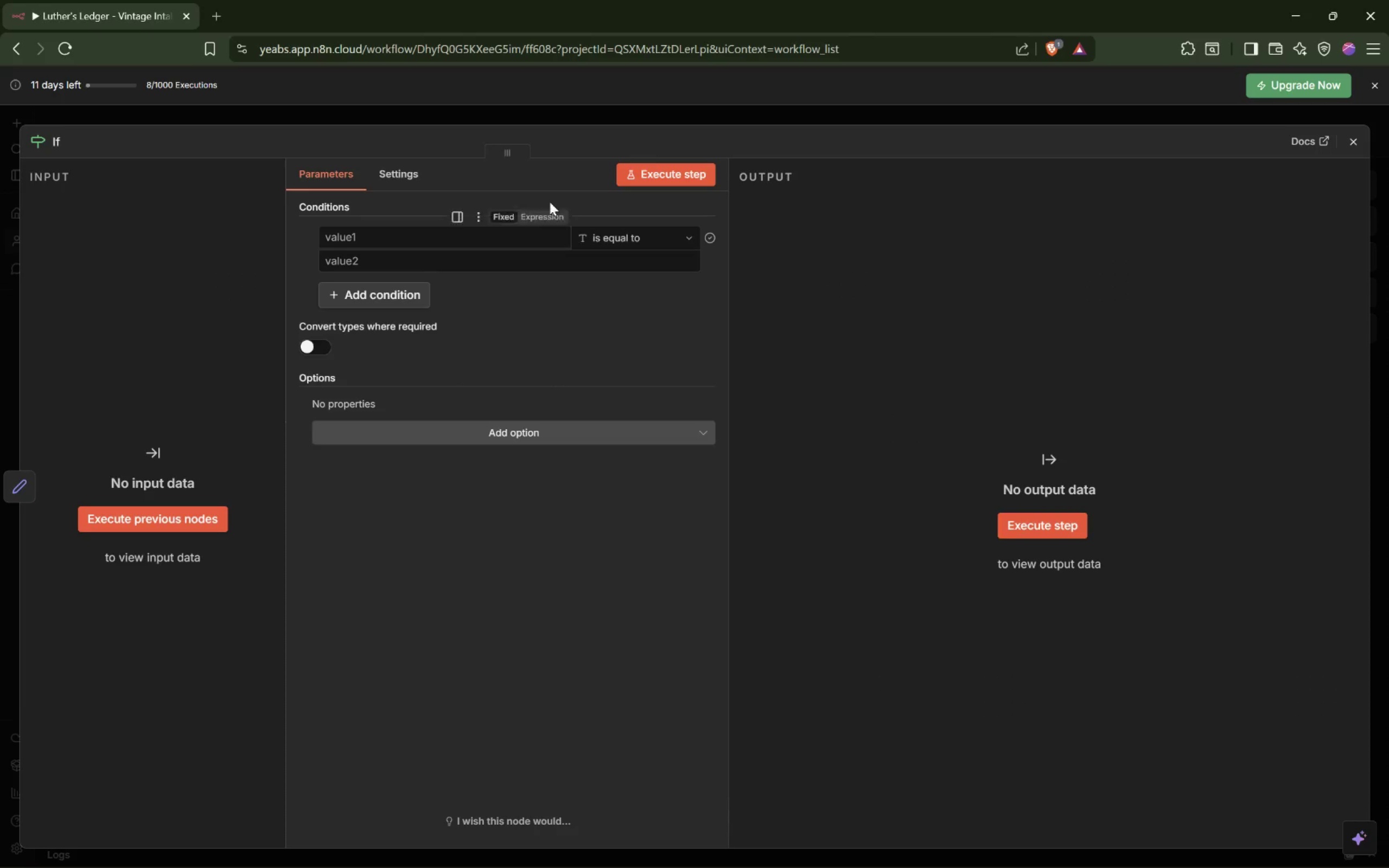 
left_click_drag(start_coordinate=[506, 152], to_coordinate=[636, 145])
 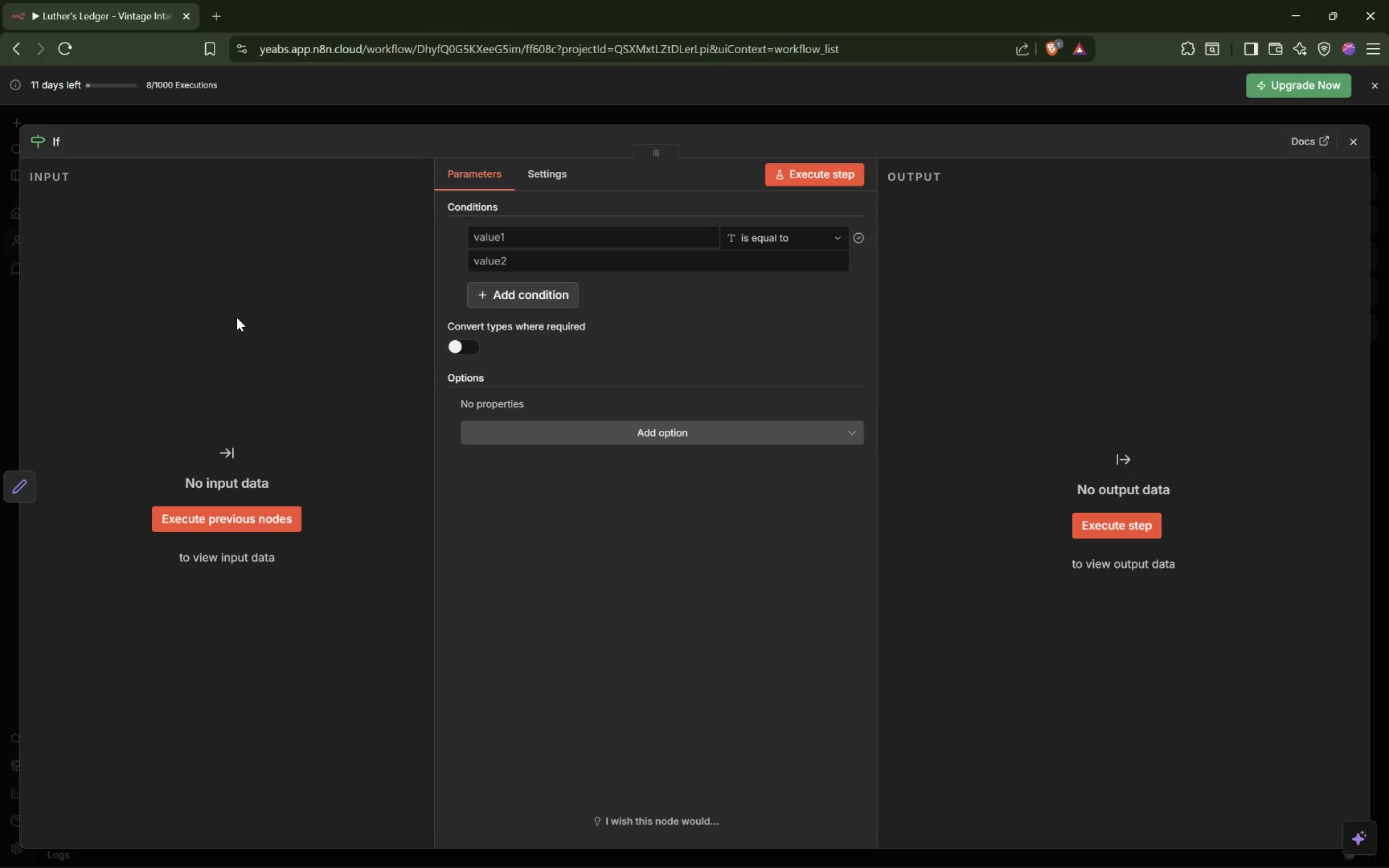 
double_click([60, 143])
 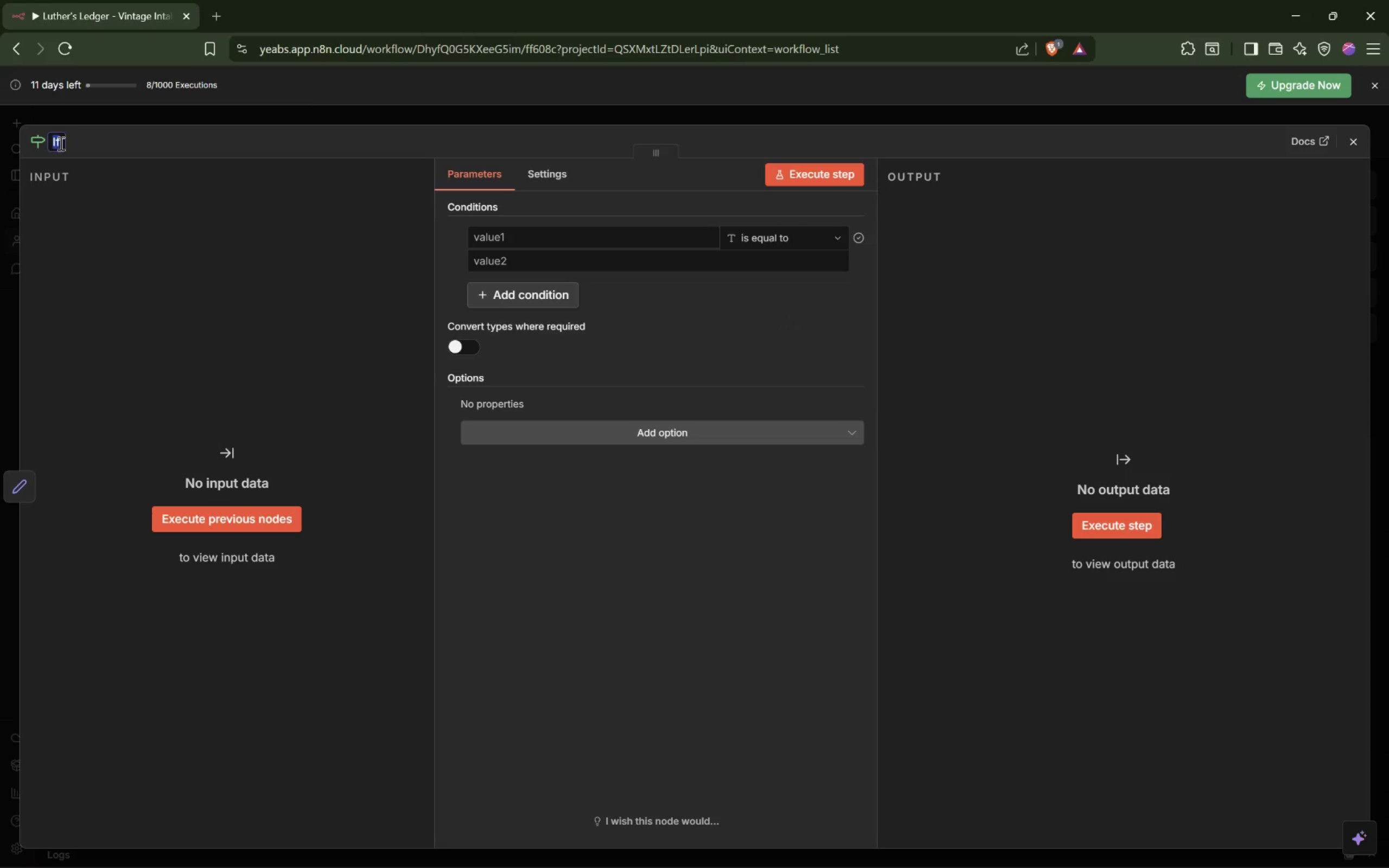 
type(Check Notes Present)
 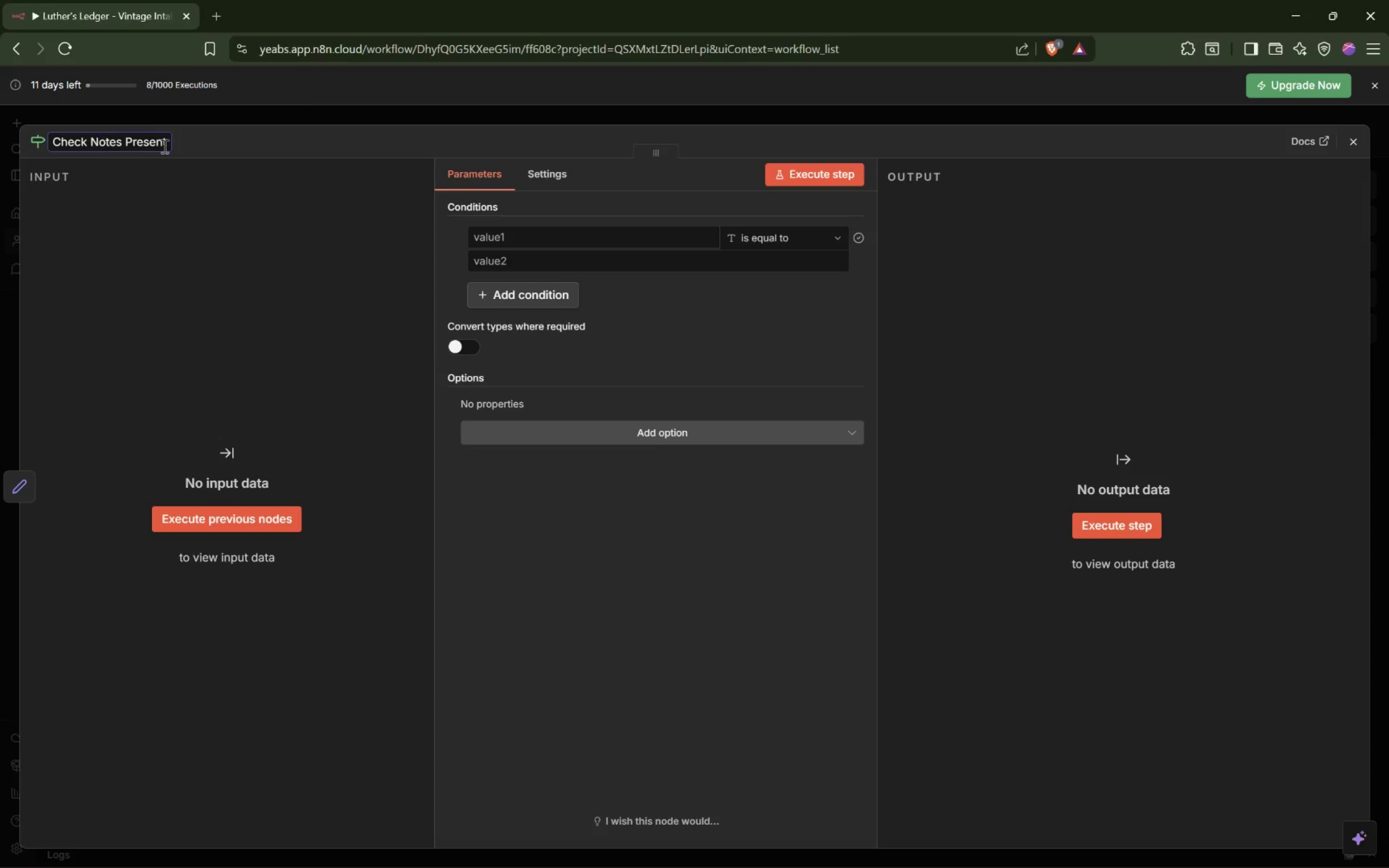 
left_click([532, 240])
 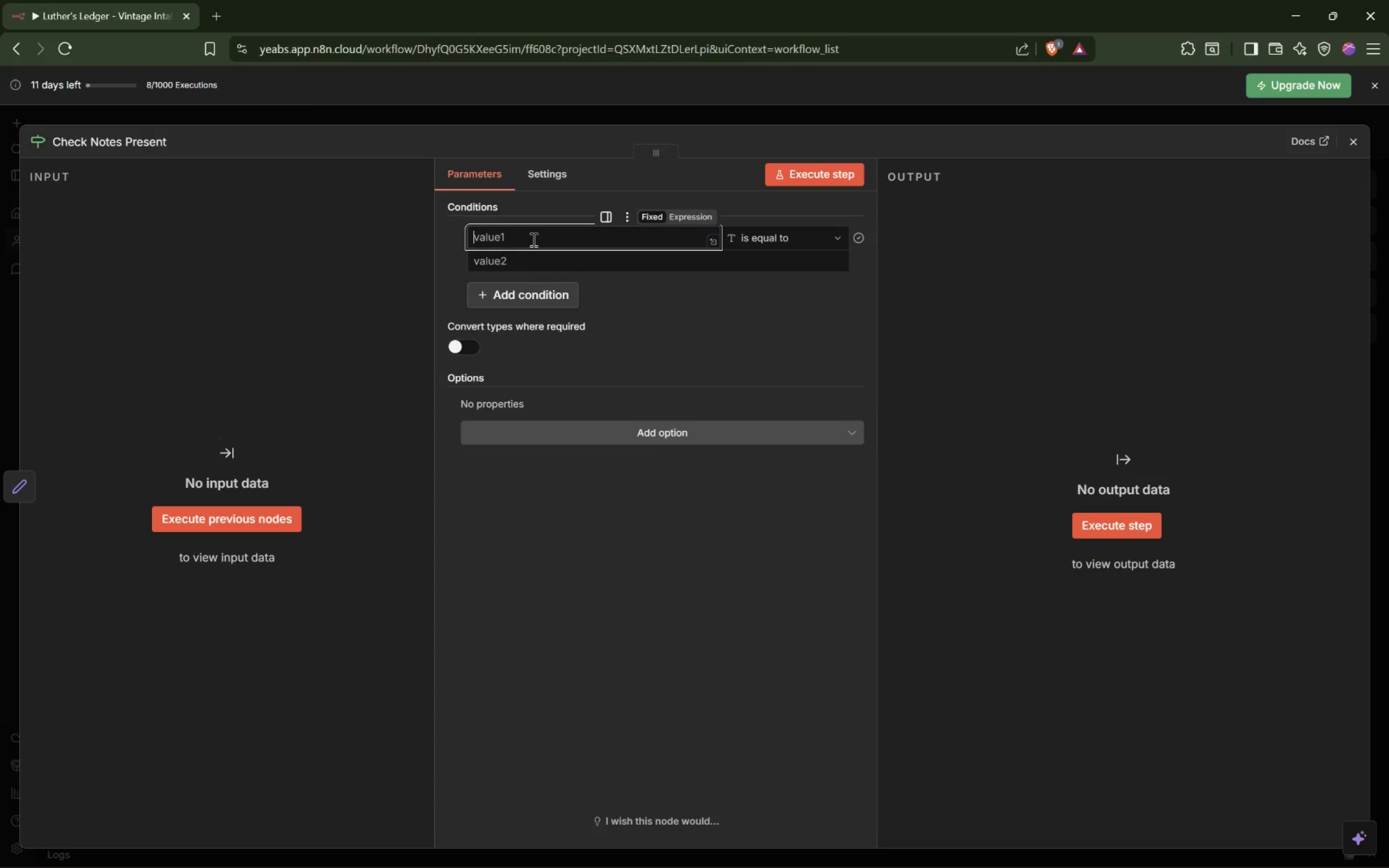 
wait(25.36)
 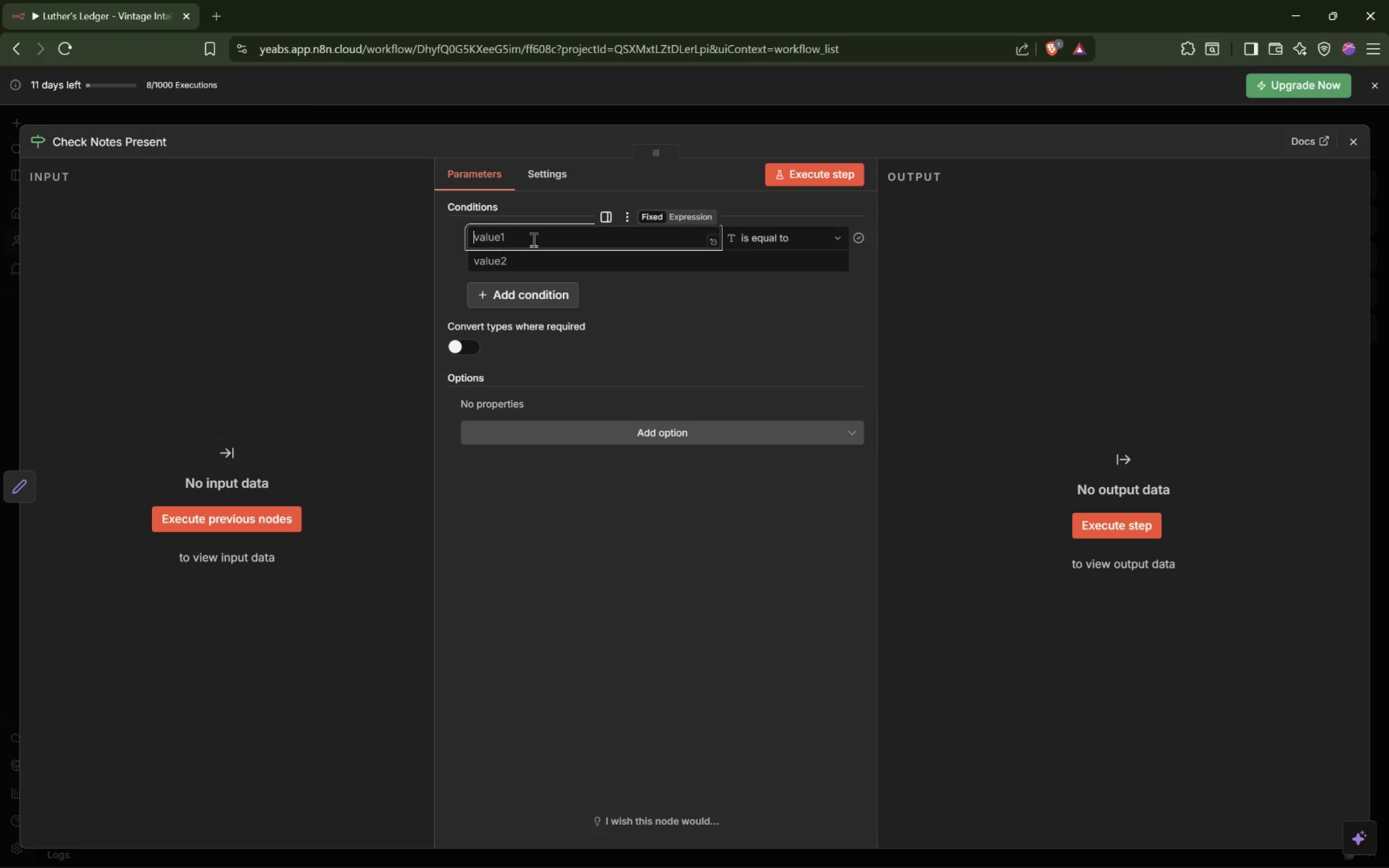 
left_click([687, 210])
 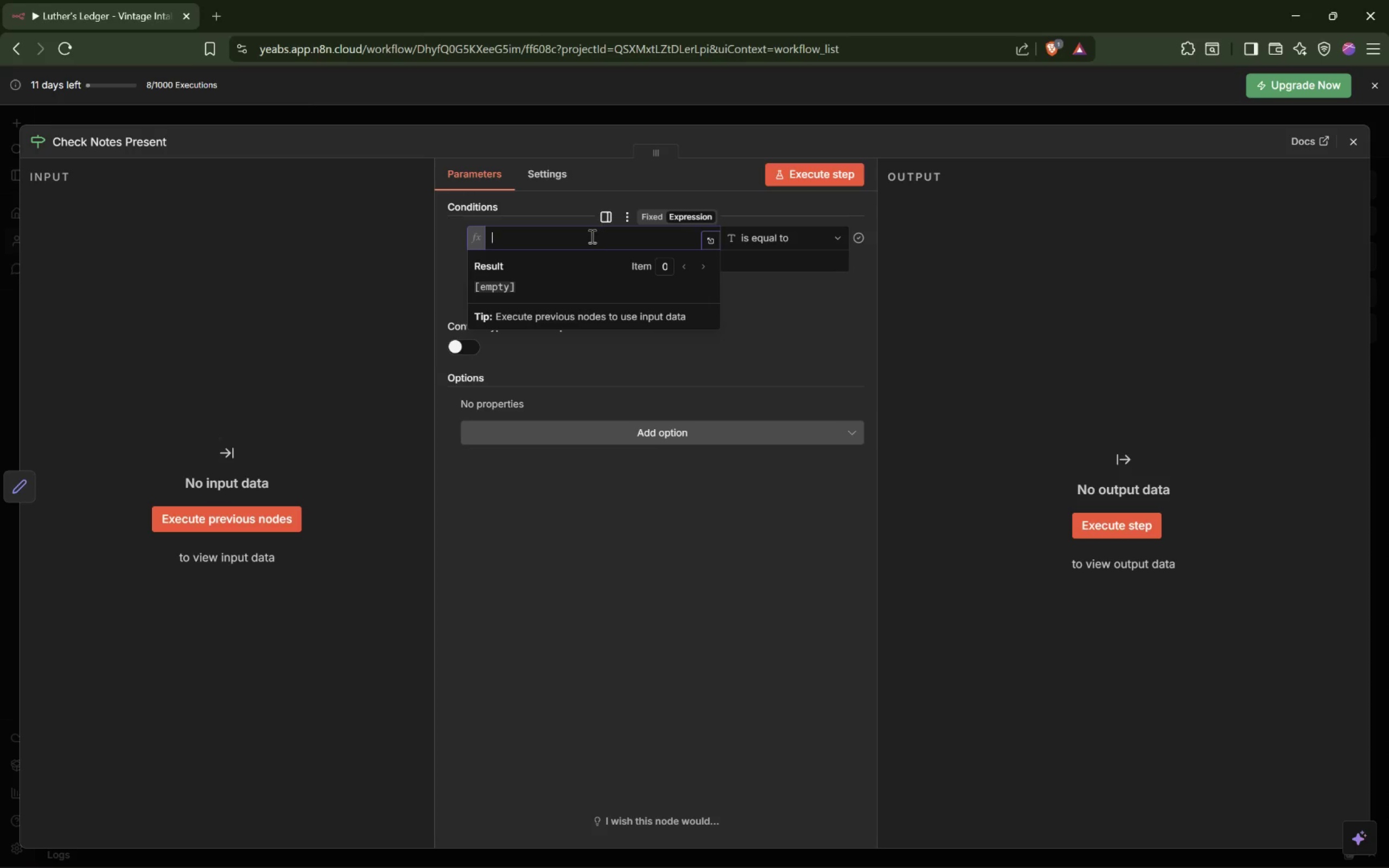 
left_click([587, 237])
 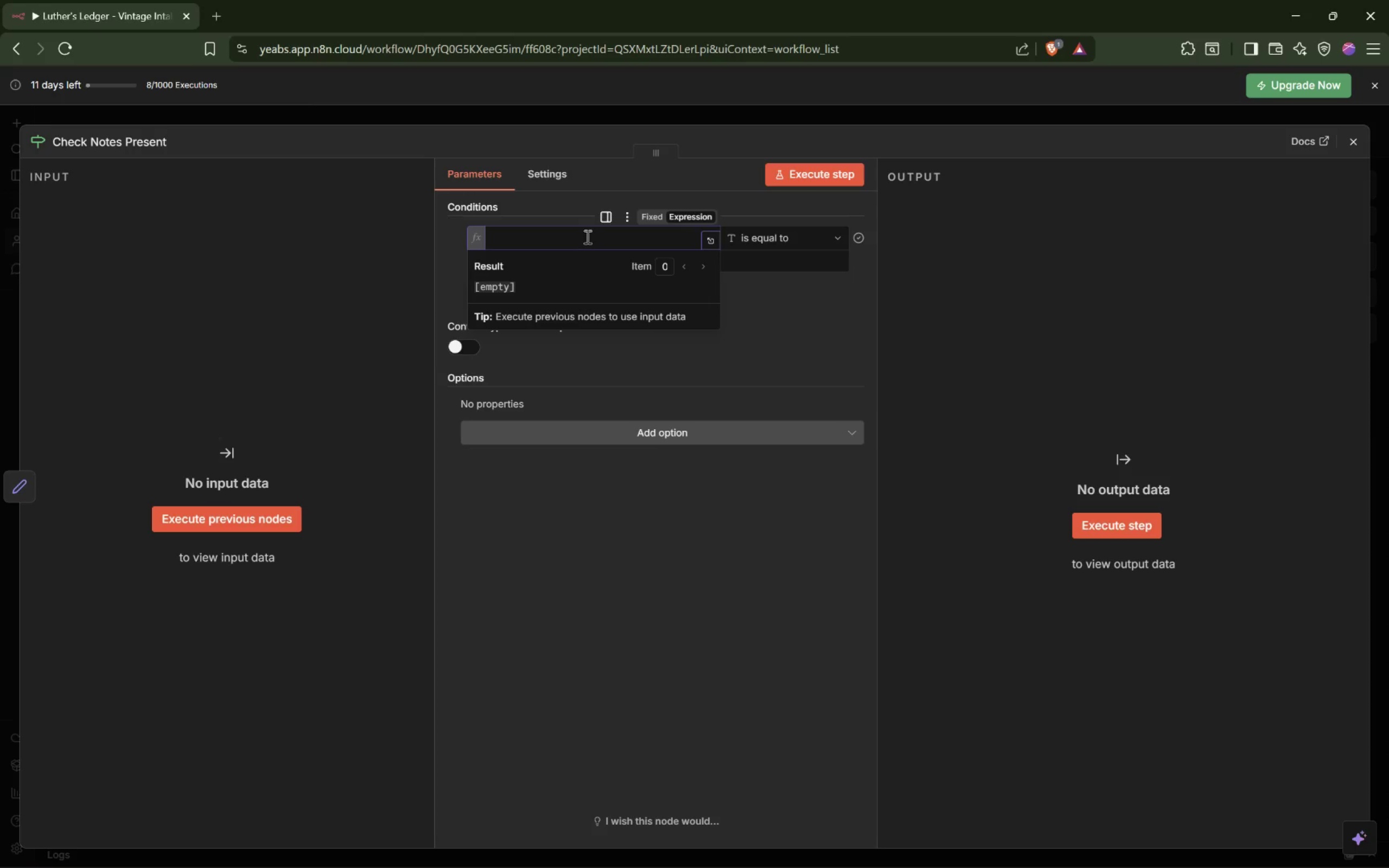 
type({{!($json.raw+)
key(Backspace)
type(_notes ?? ')
 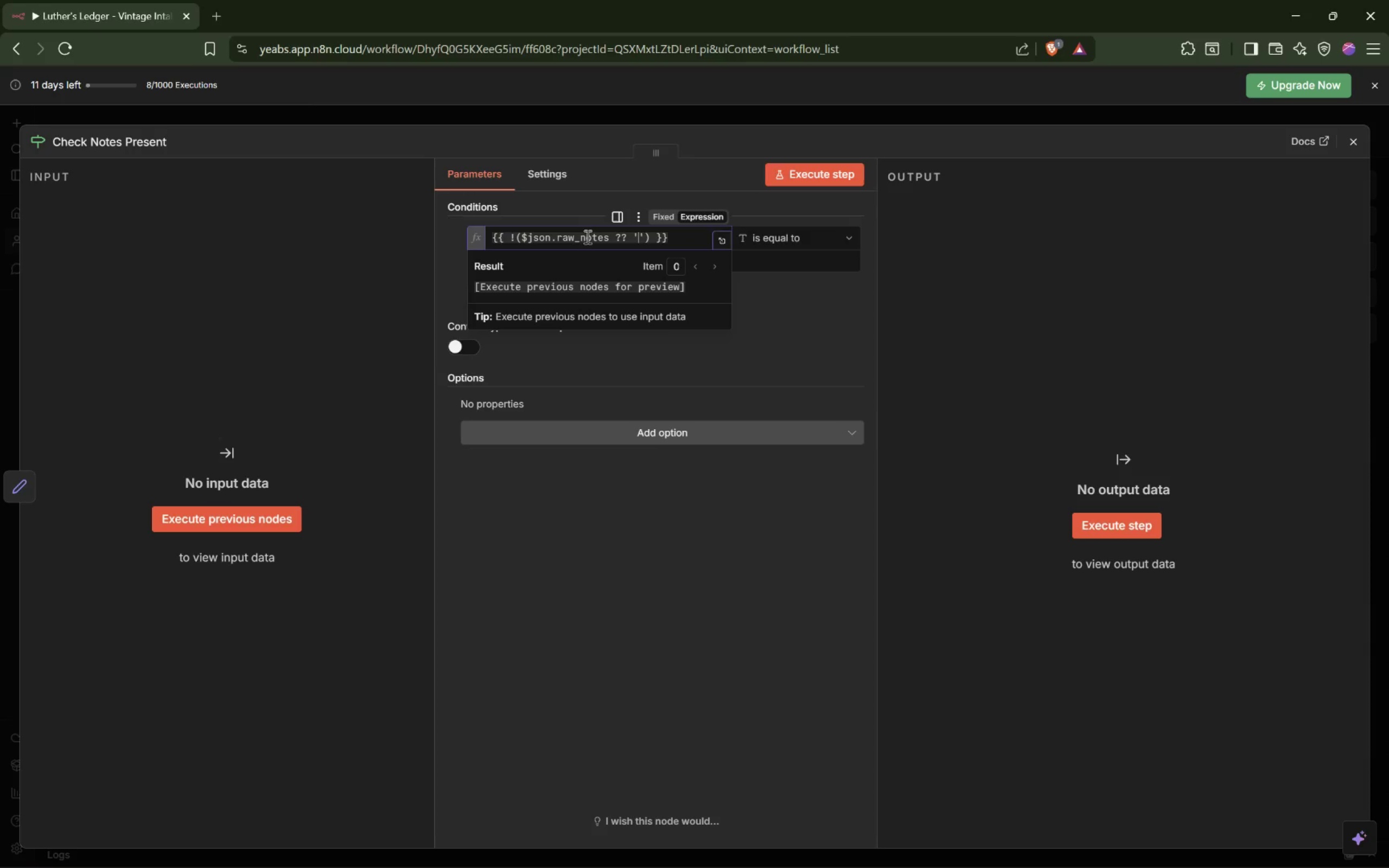 
key(ArrowRight)
 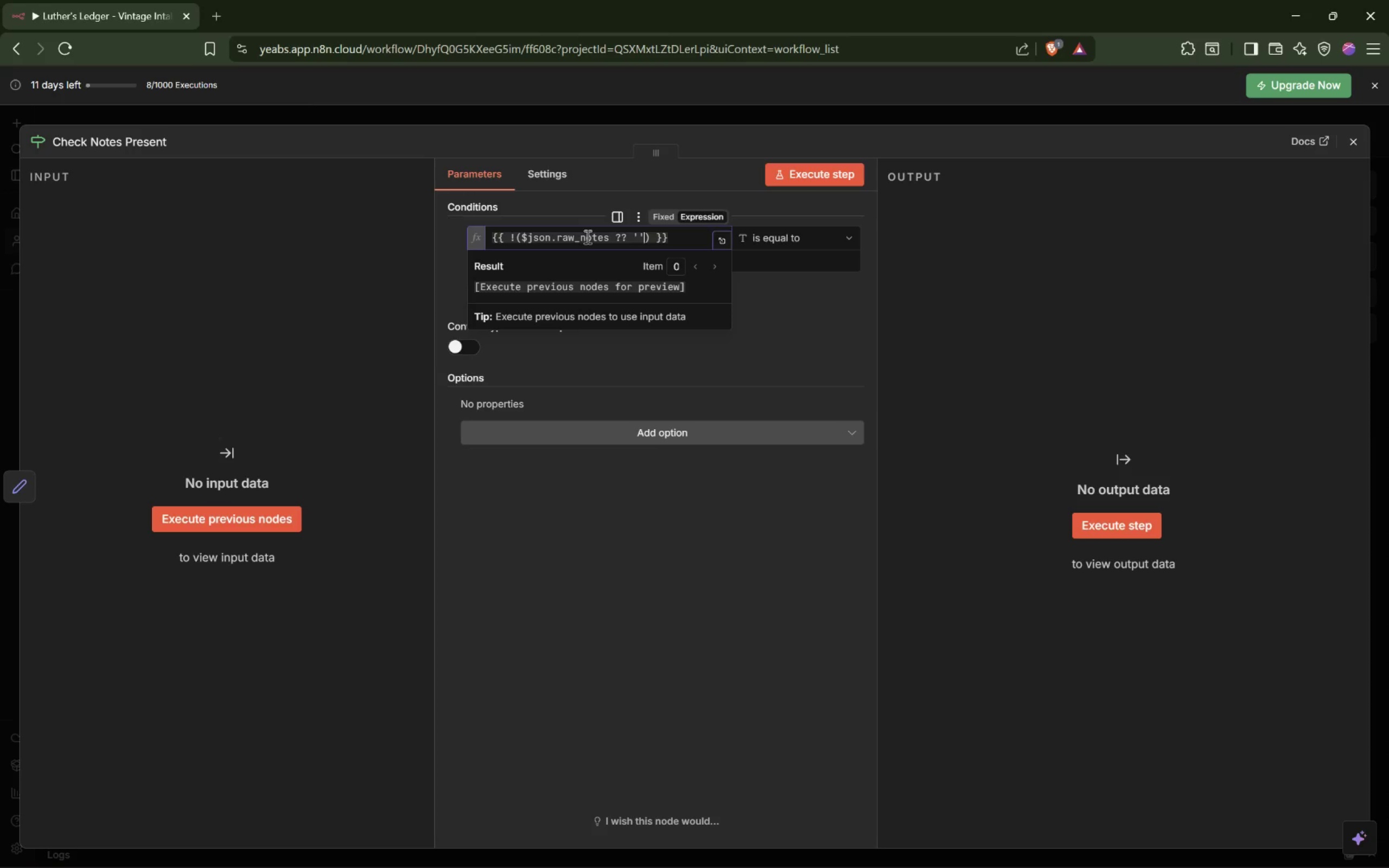 
key(ArrowRight)
 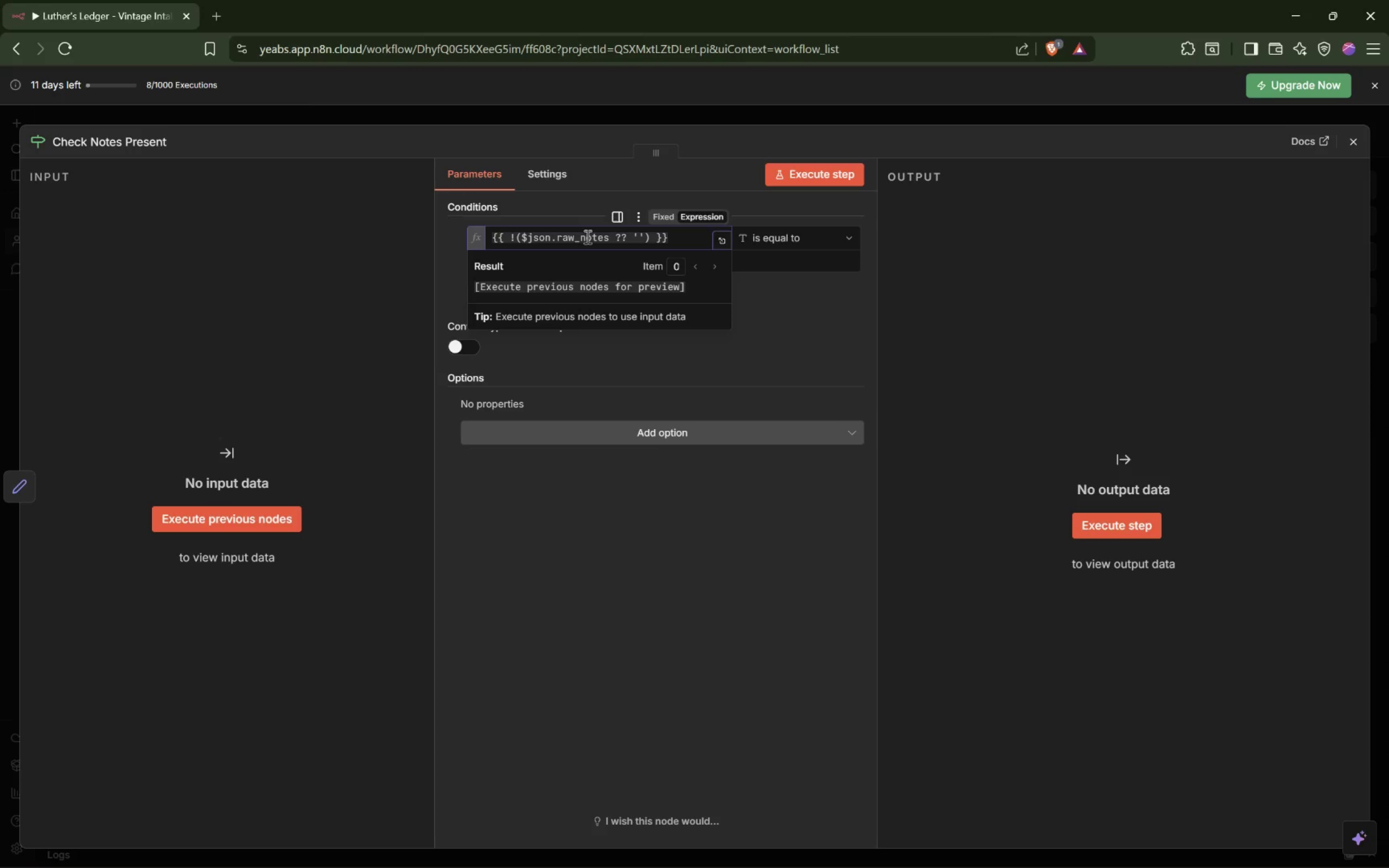 
type(.trim()
 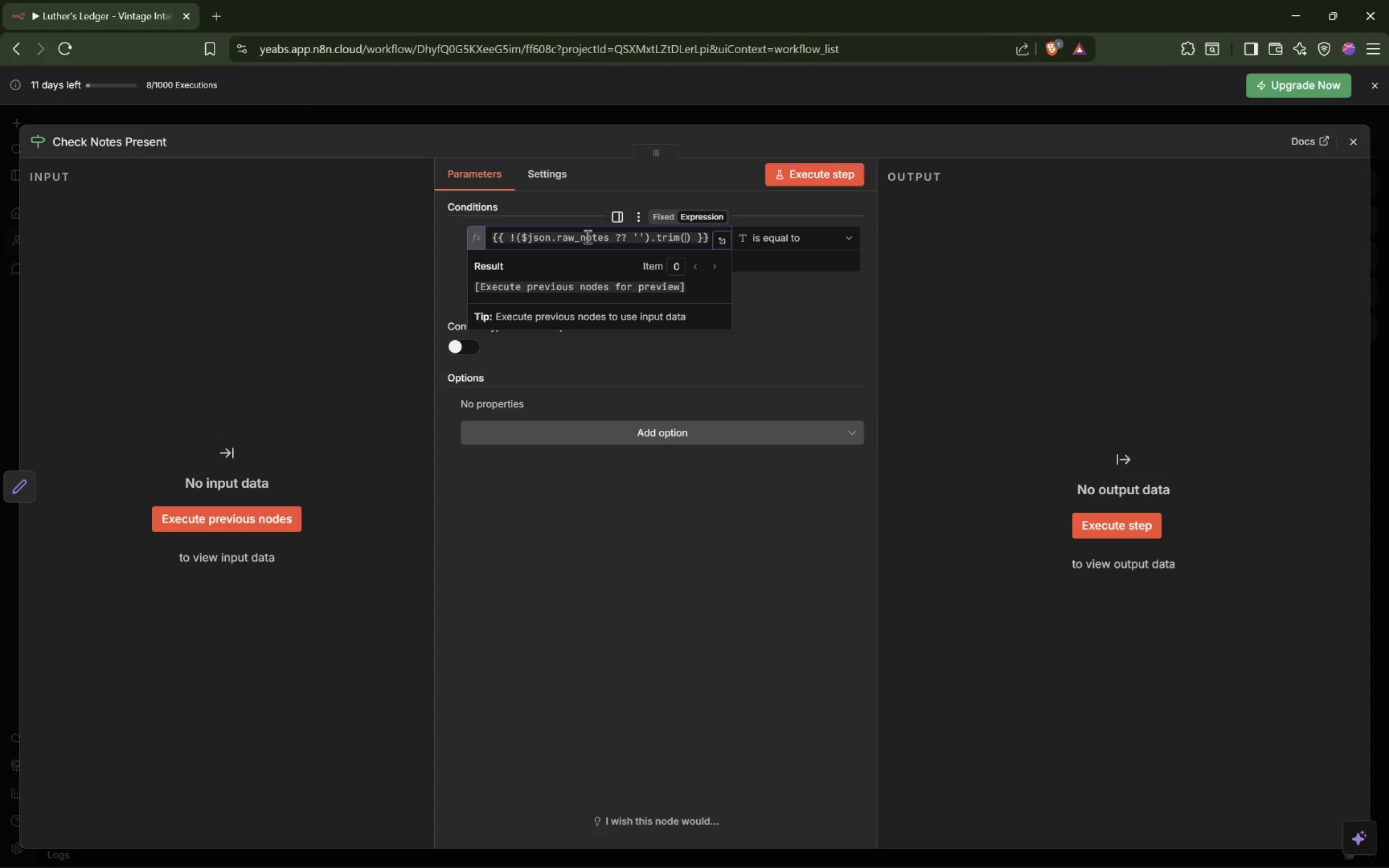 
key(ArrowRight)
 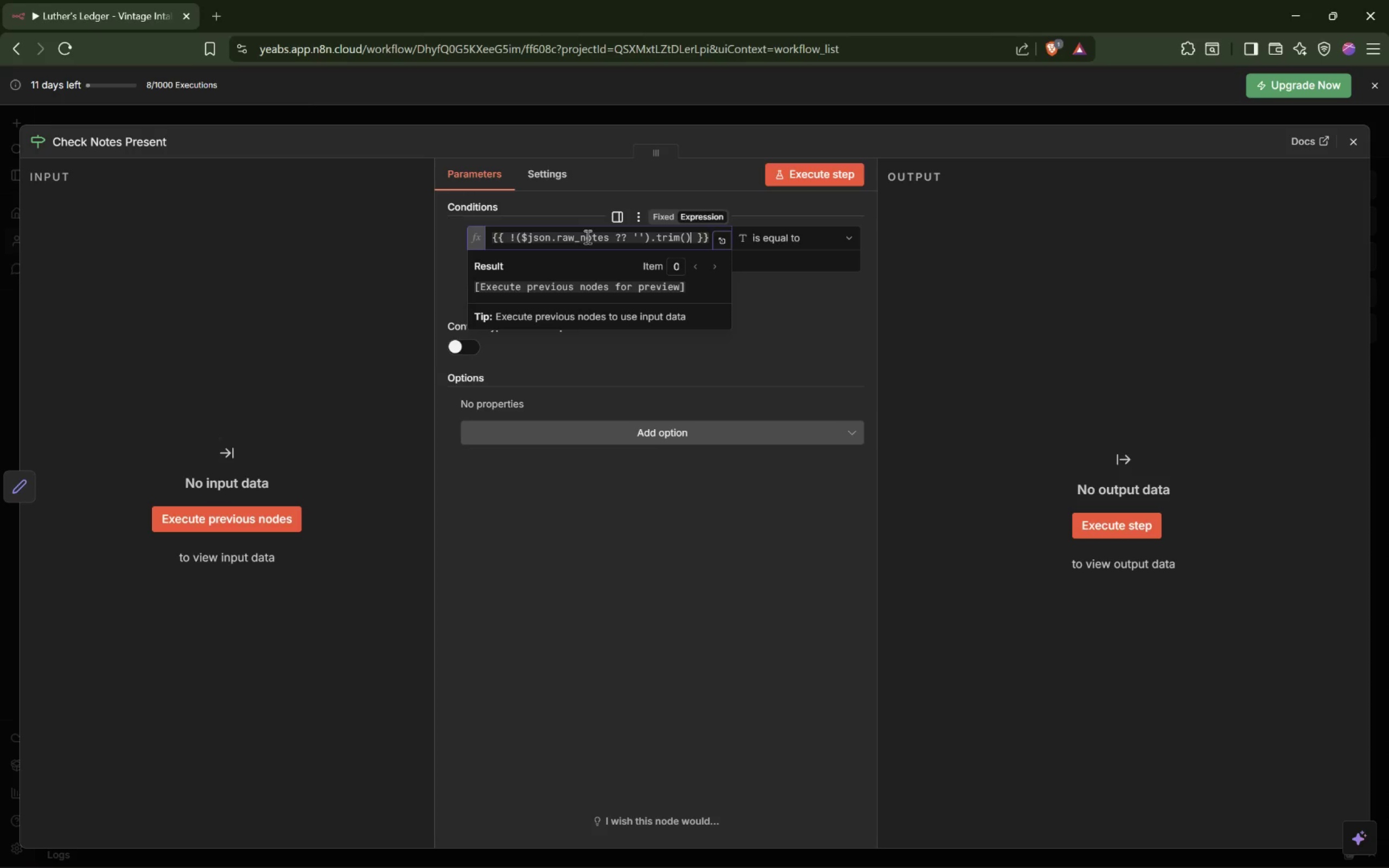 
key(Space)
 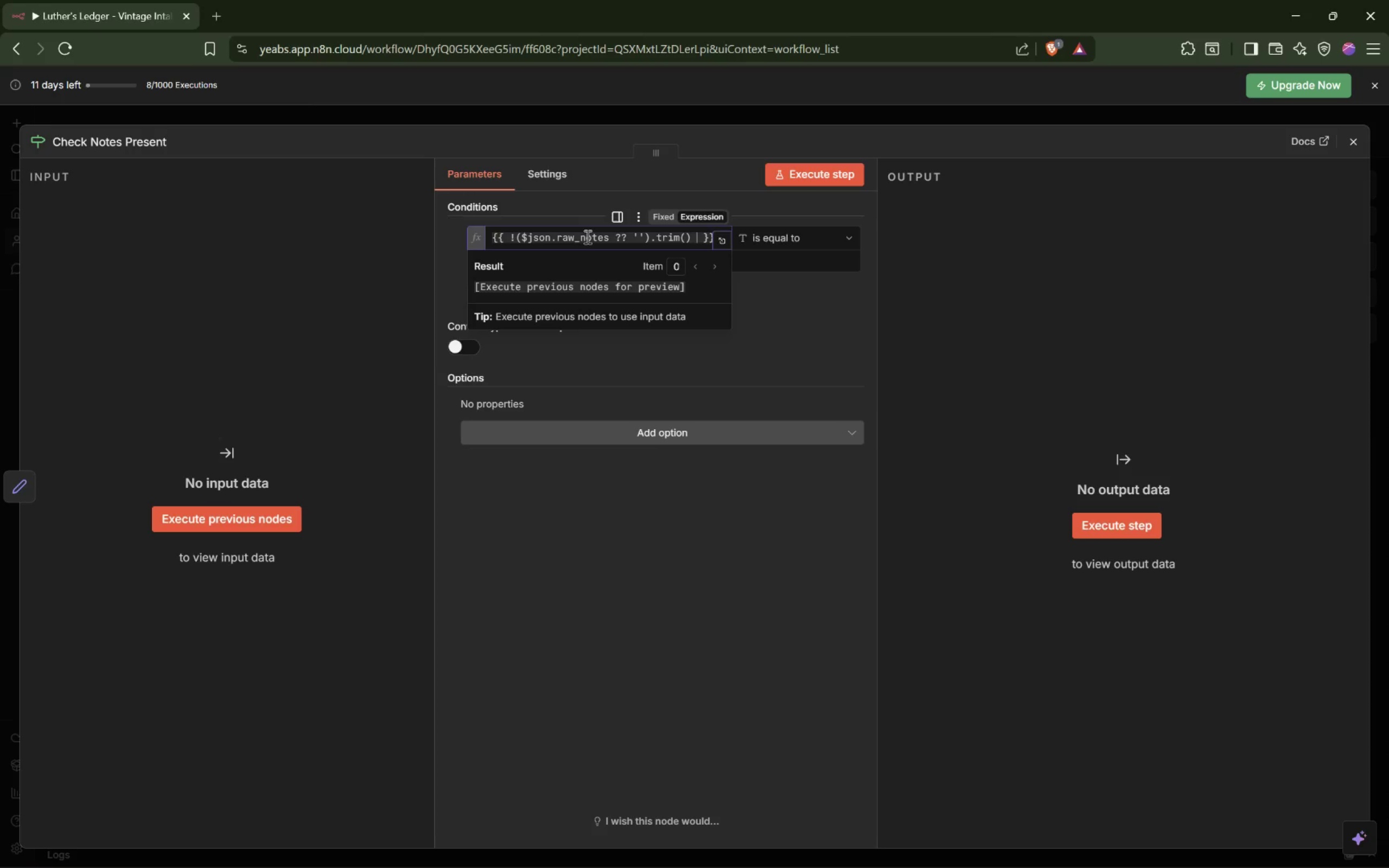 
key(Shift+Backslash)
 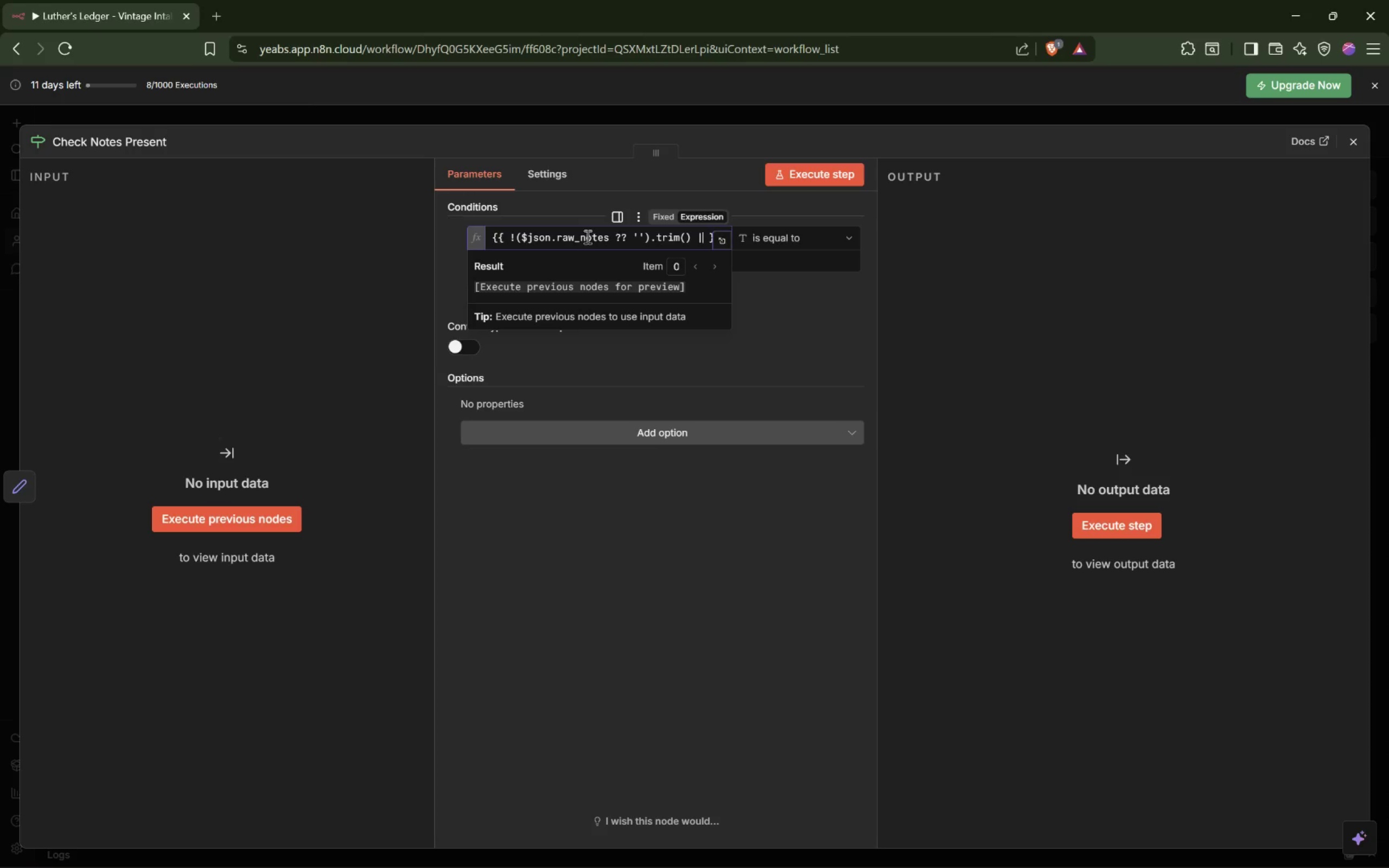 
key(Shift+Backslash)
 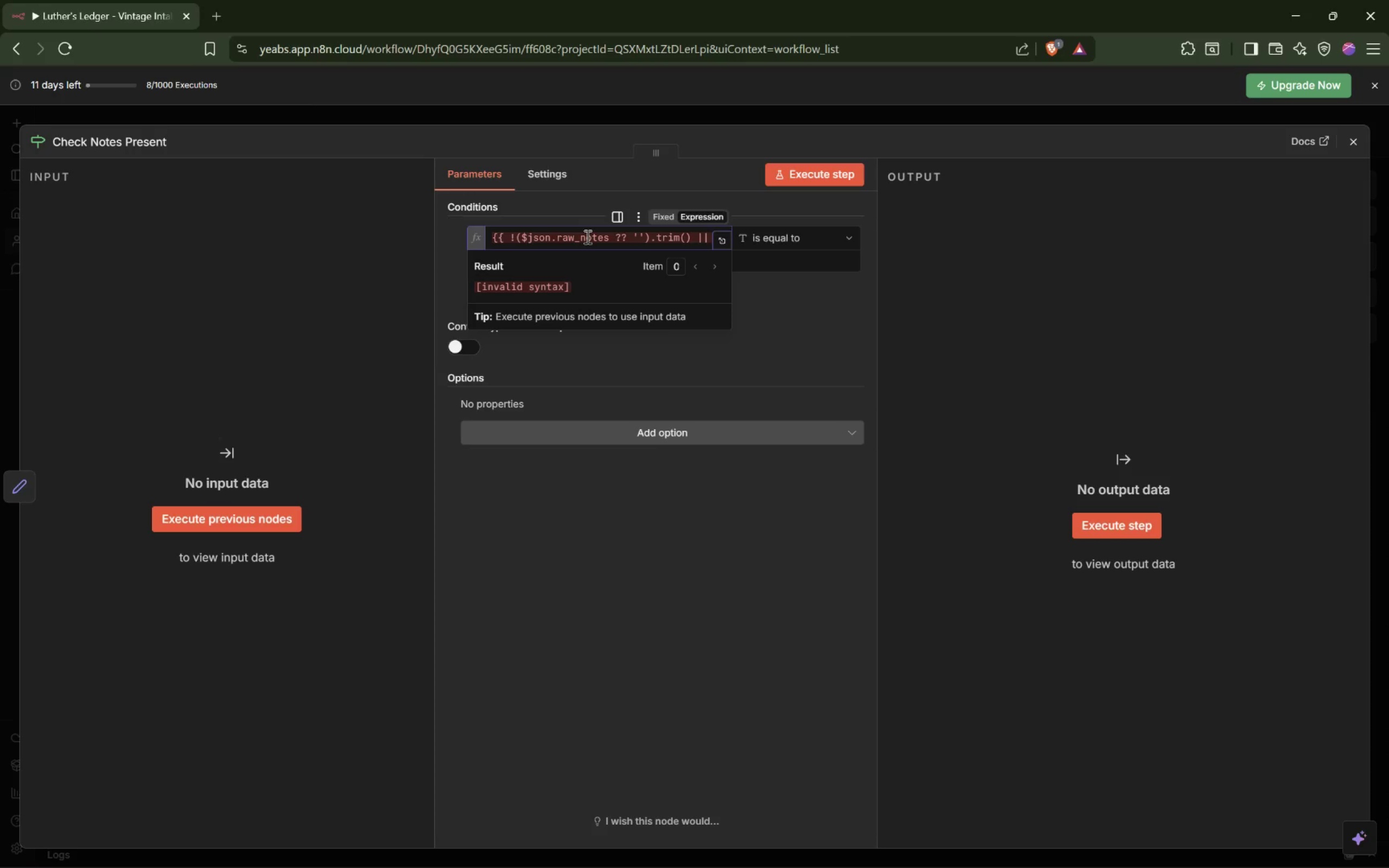 
key(Space)
 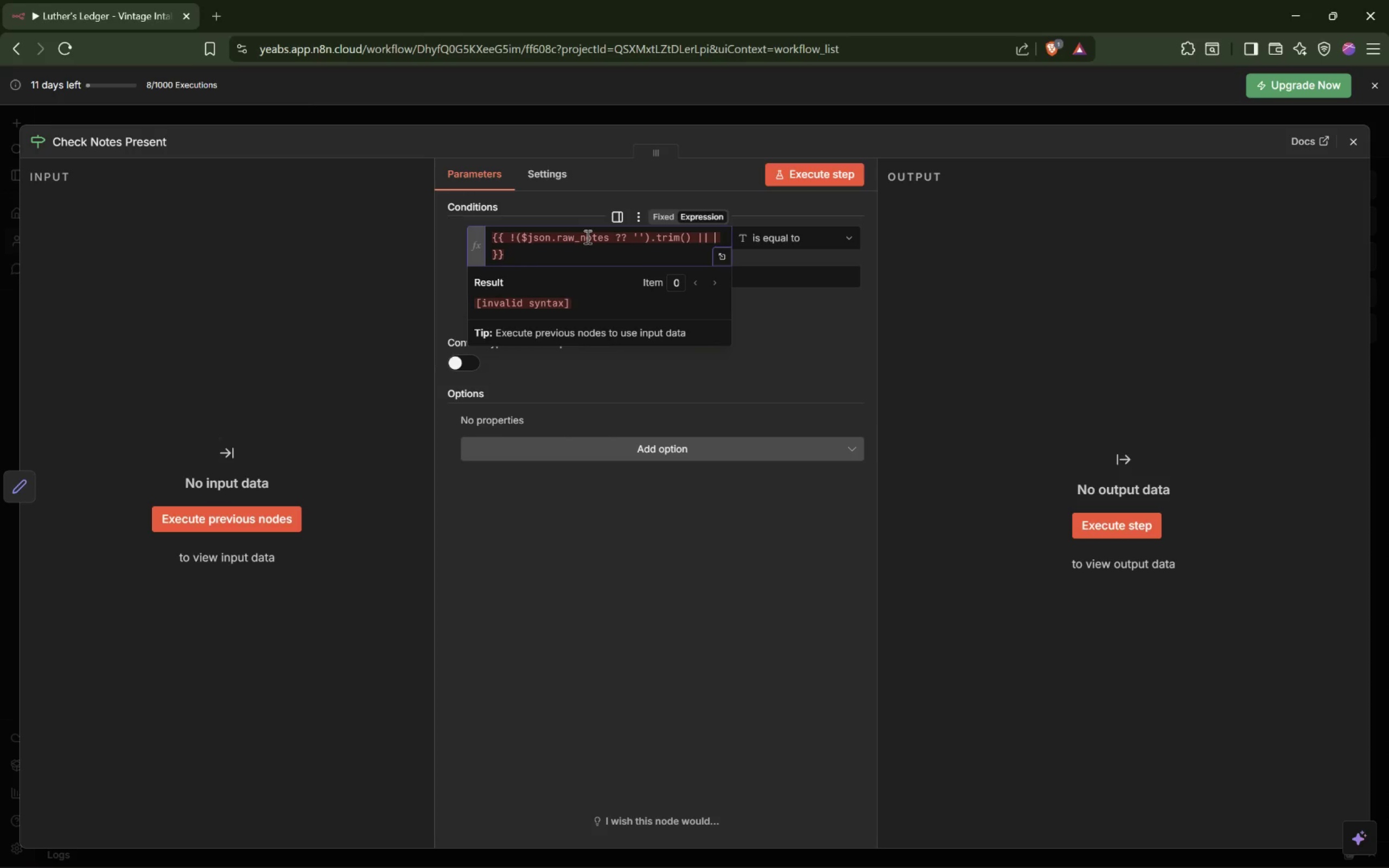 
key(Shift+9)
 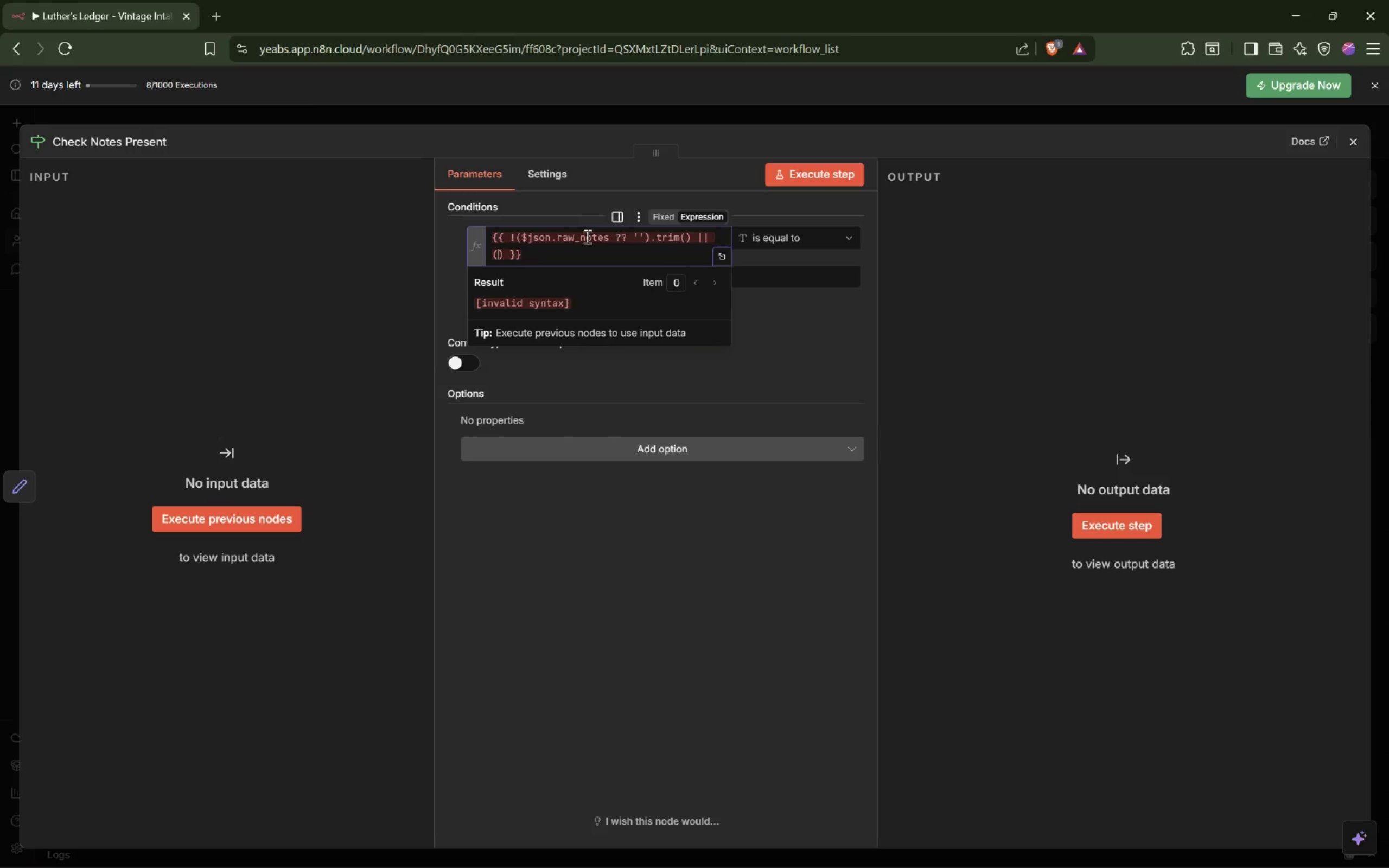 
type($json.raw+no)
key(Backspace)
key(Backspace)
key(Backspace)
type(_notes)
 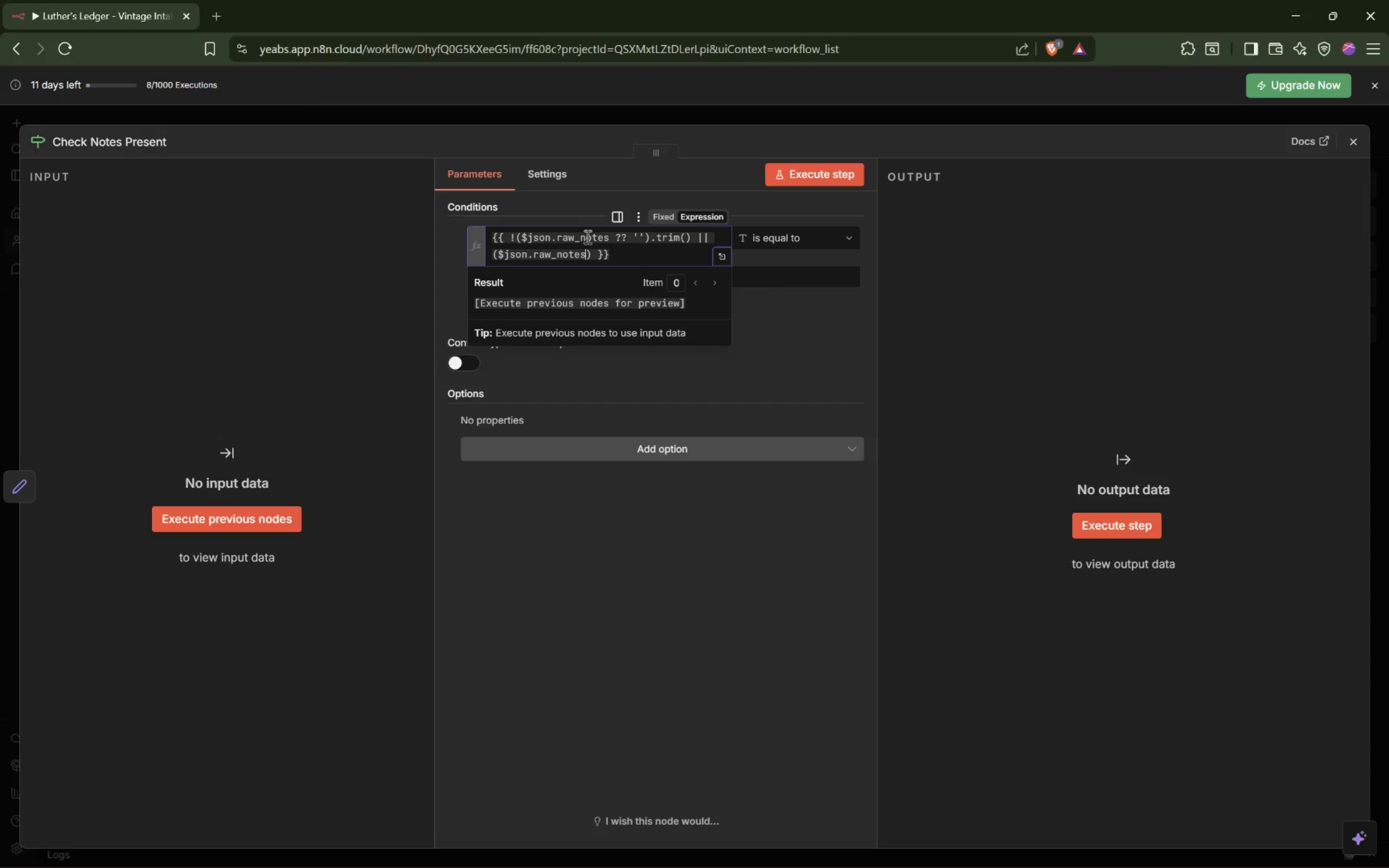 
key(ArrowRight)
 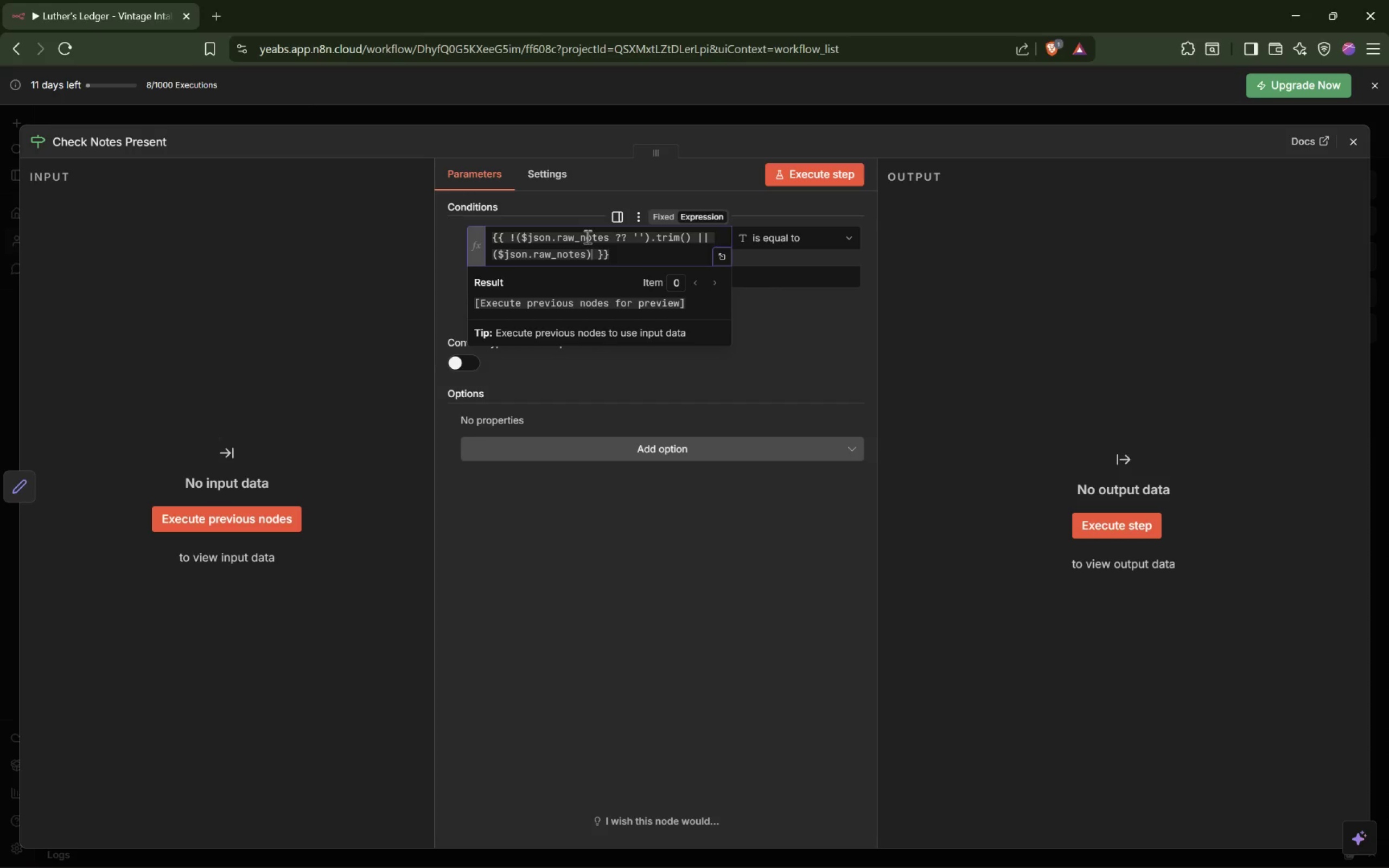 
key(Space)
 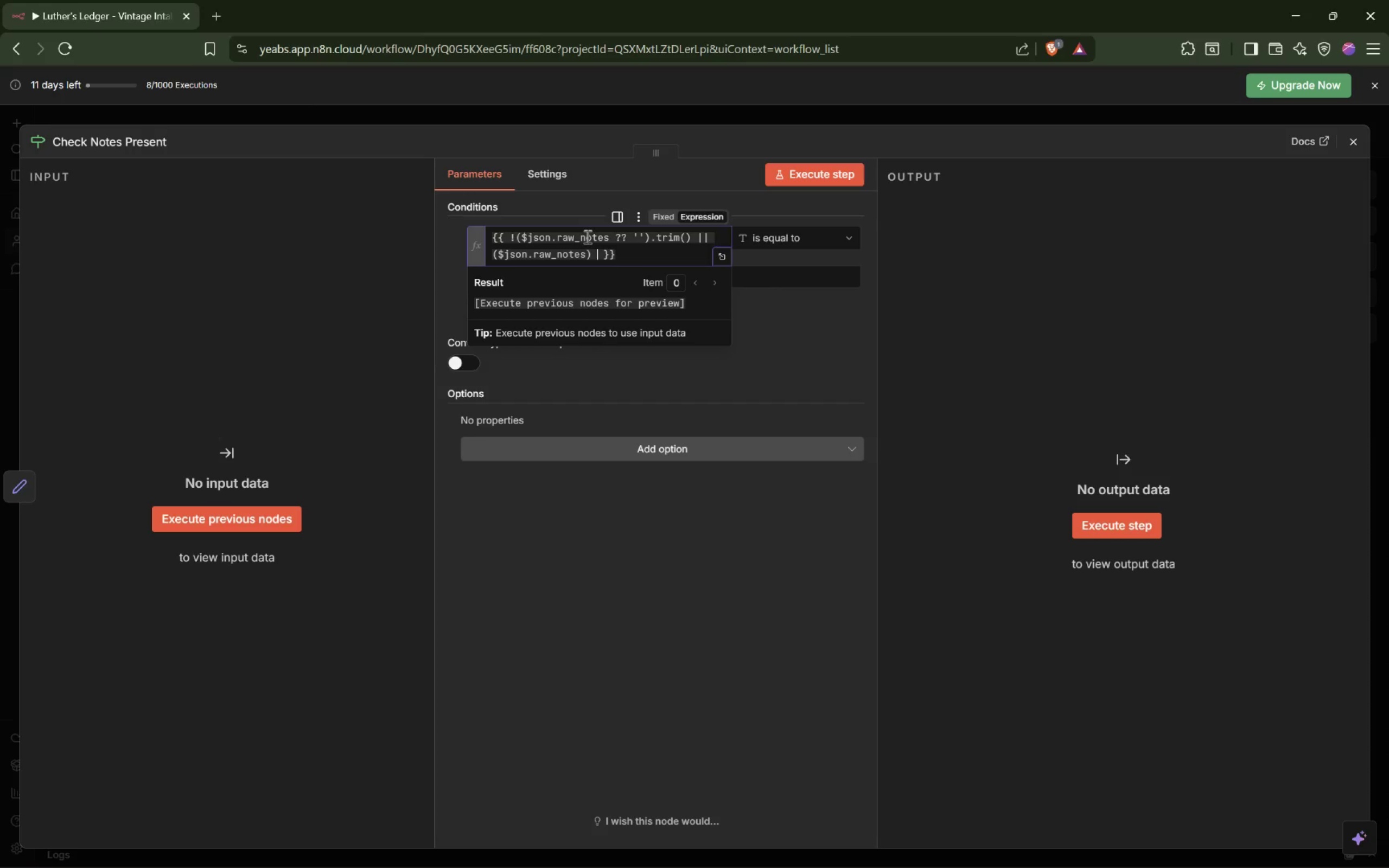 
key(Shift+Slash)
 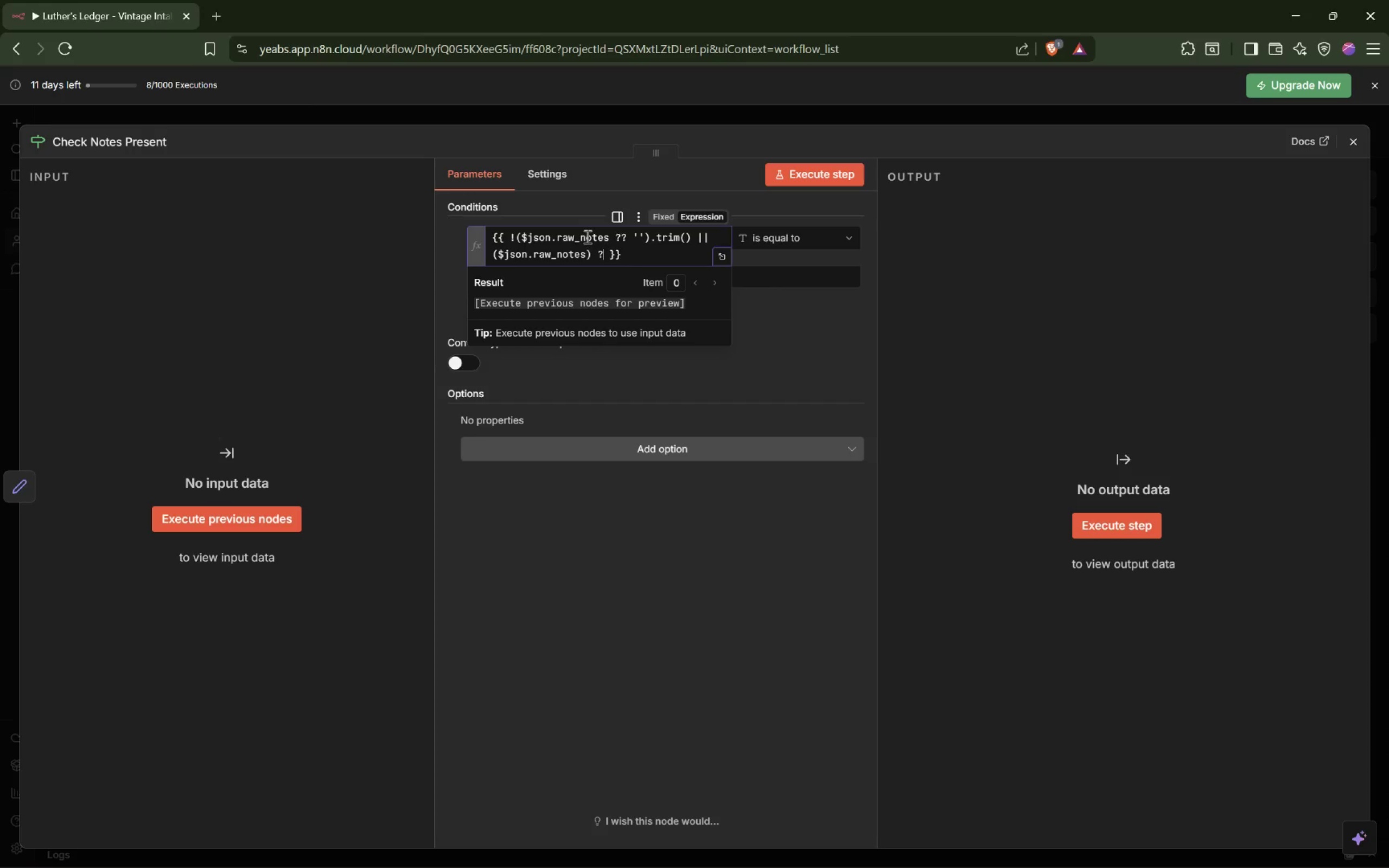 
key(Shift+Slash)
 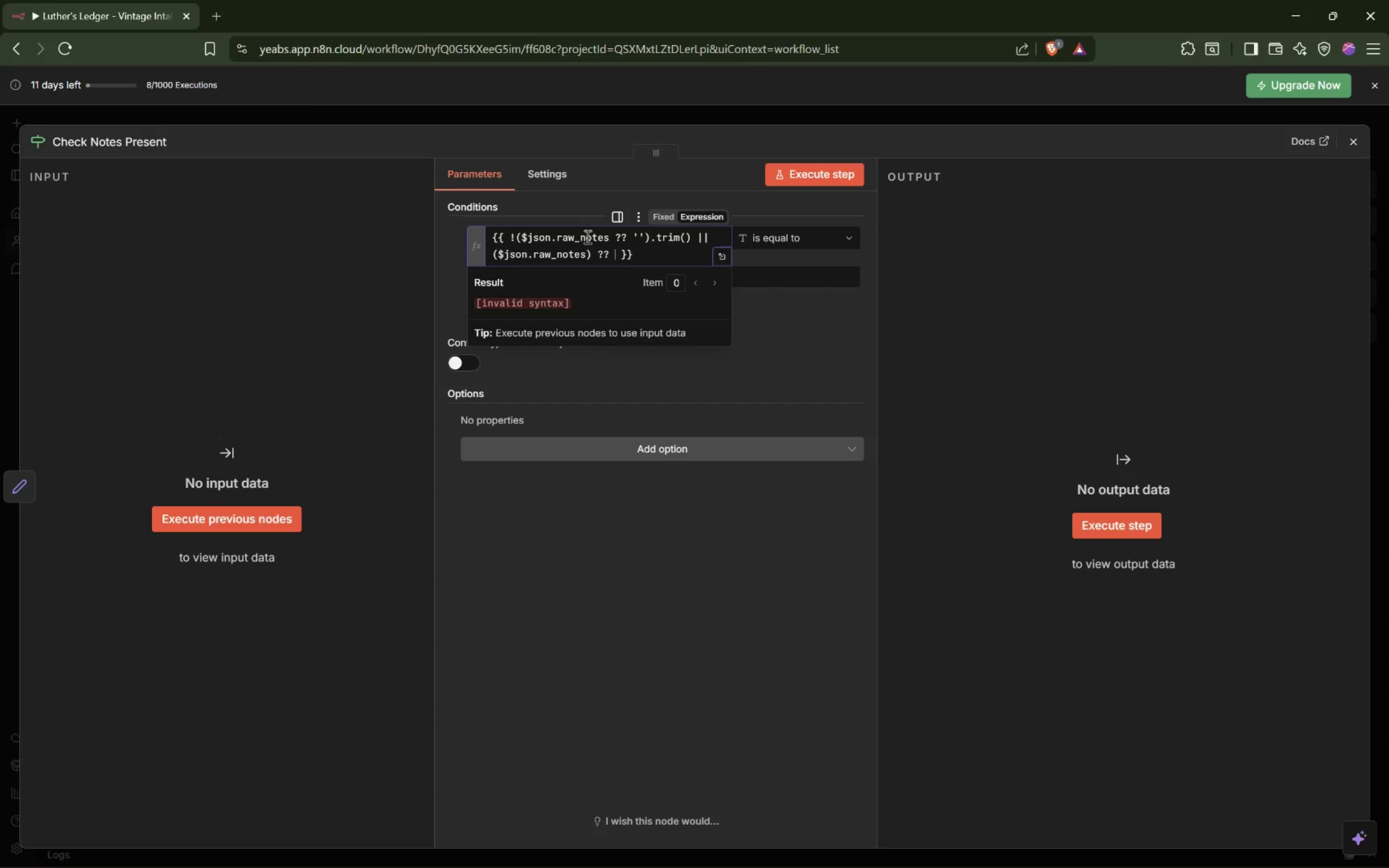 
key(Space)
 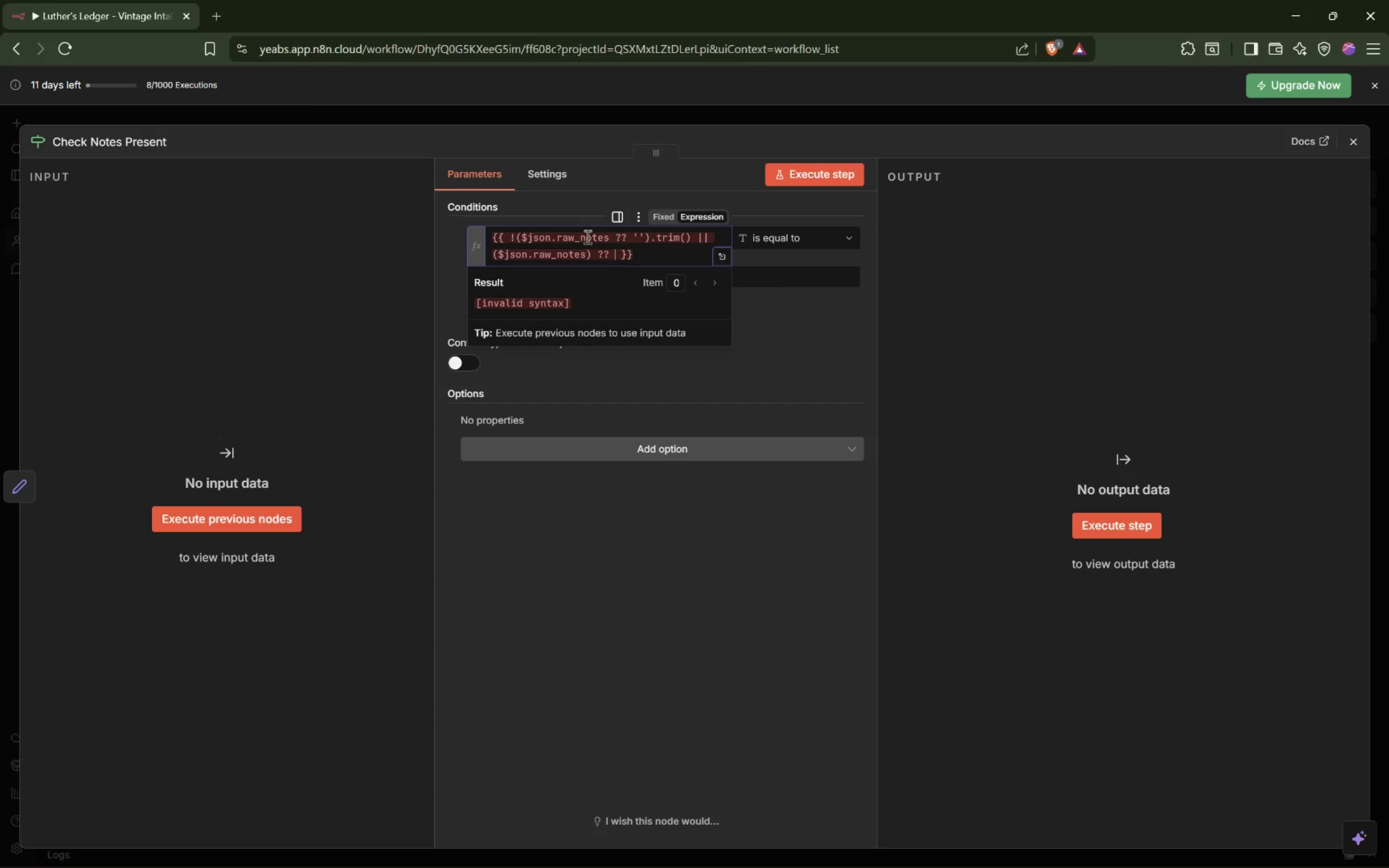 
key(Quote)
 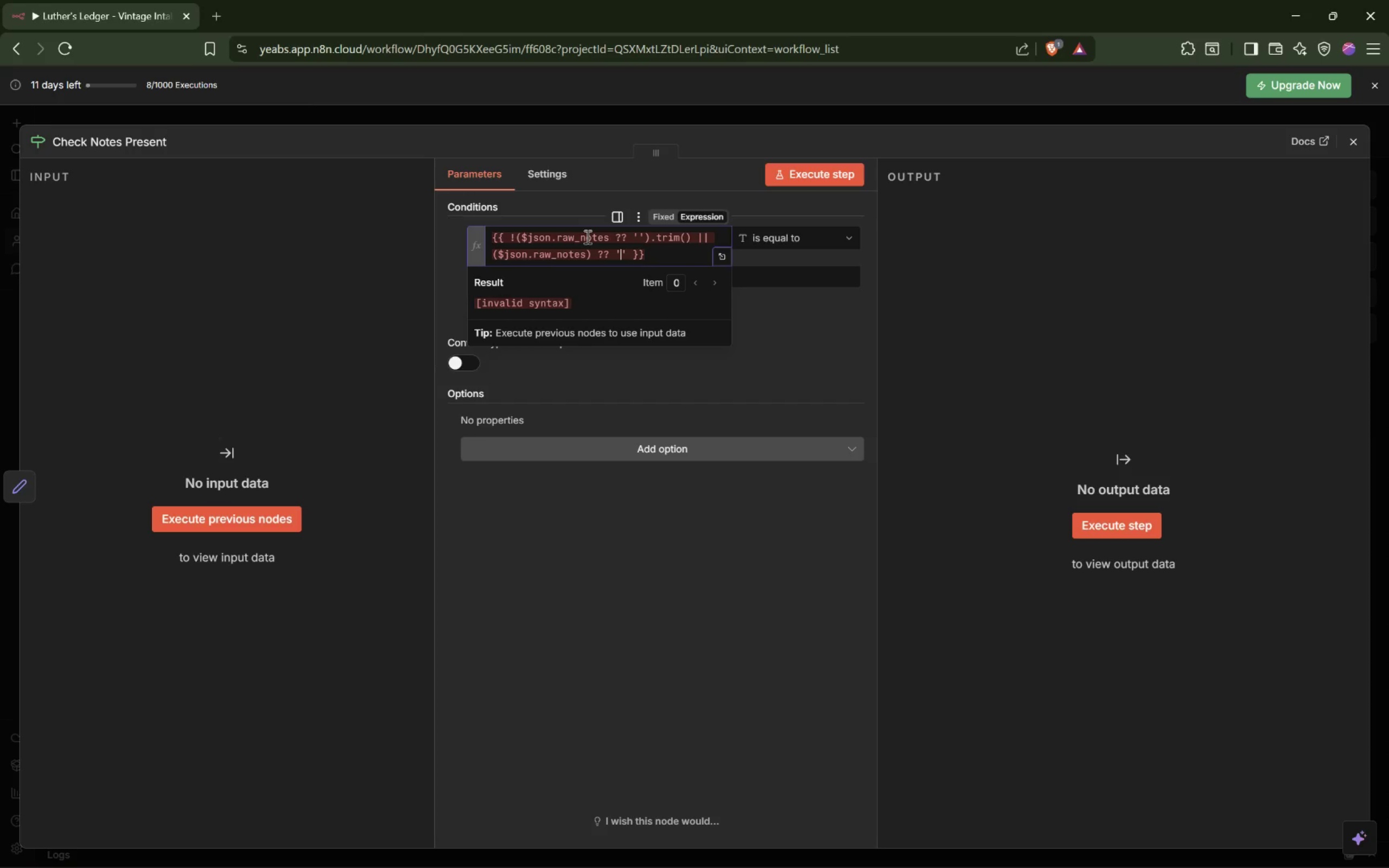 
key(ArrowRight)
 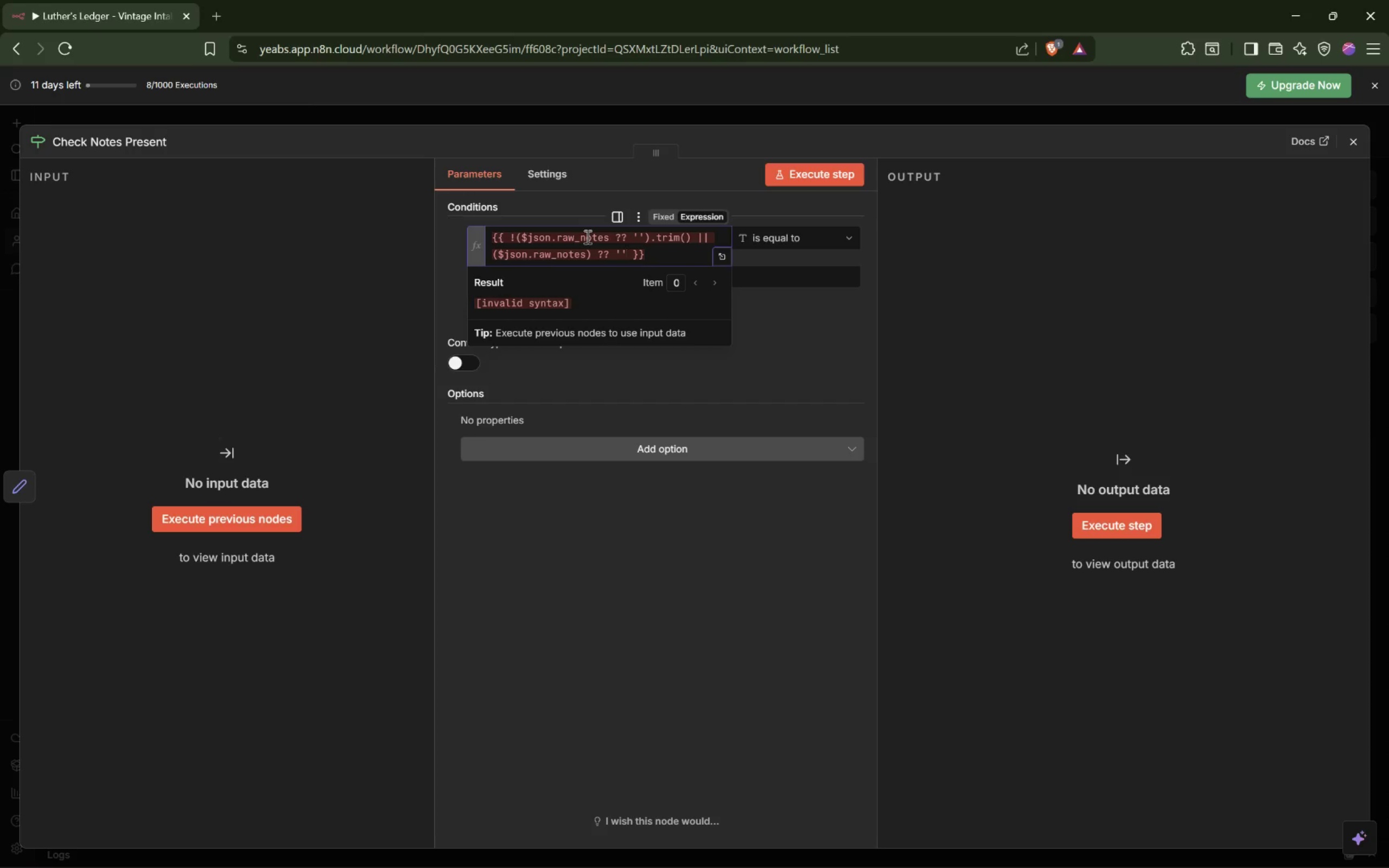 
key(ArrowRight)
 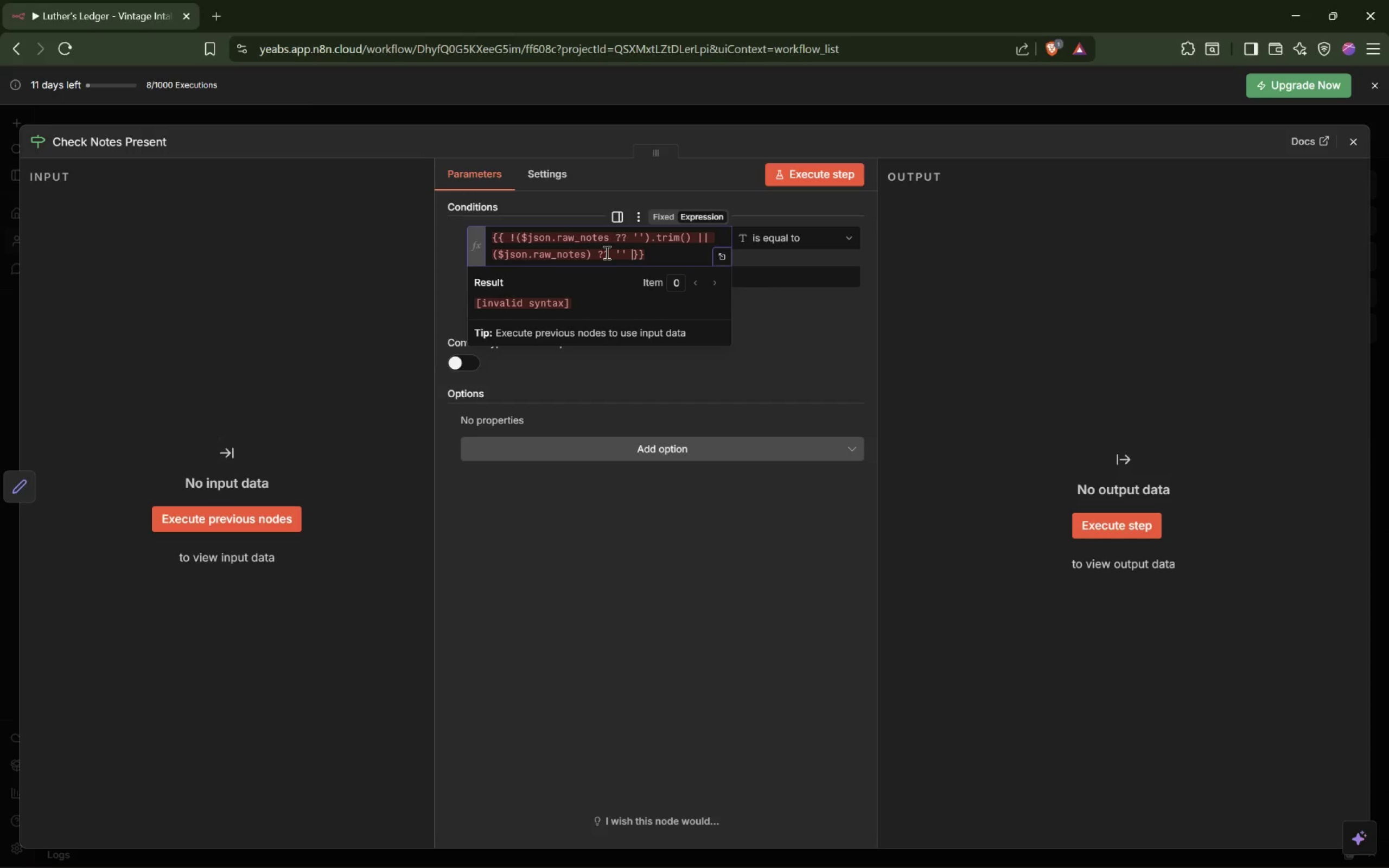 
left_click_drag(start_coordinate=[597, 253], to_coordinate=[627, 252])
 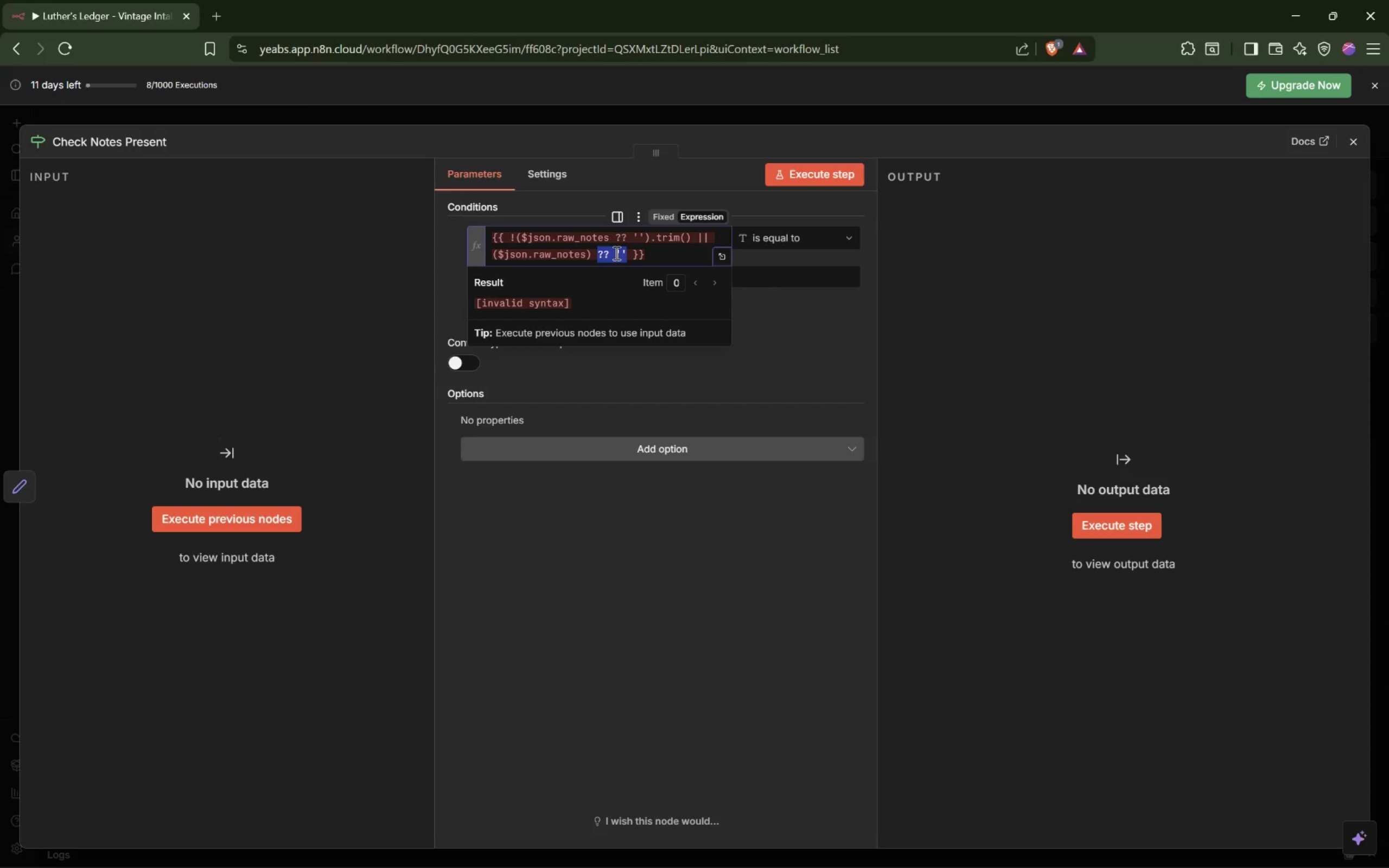 
left_click_drag(start_coordinate=[615, 253], to_coordinate=[586, 257])
 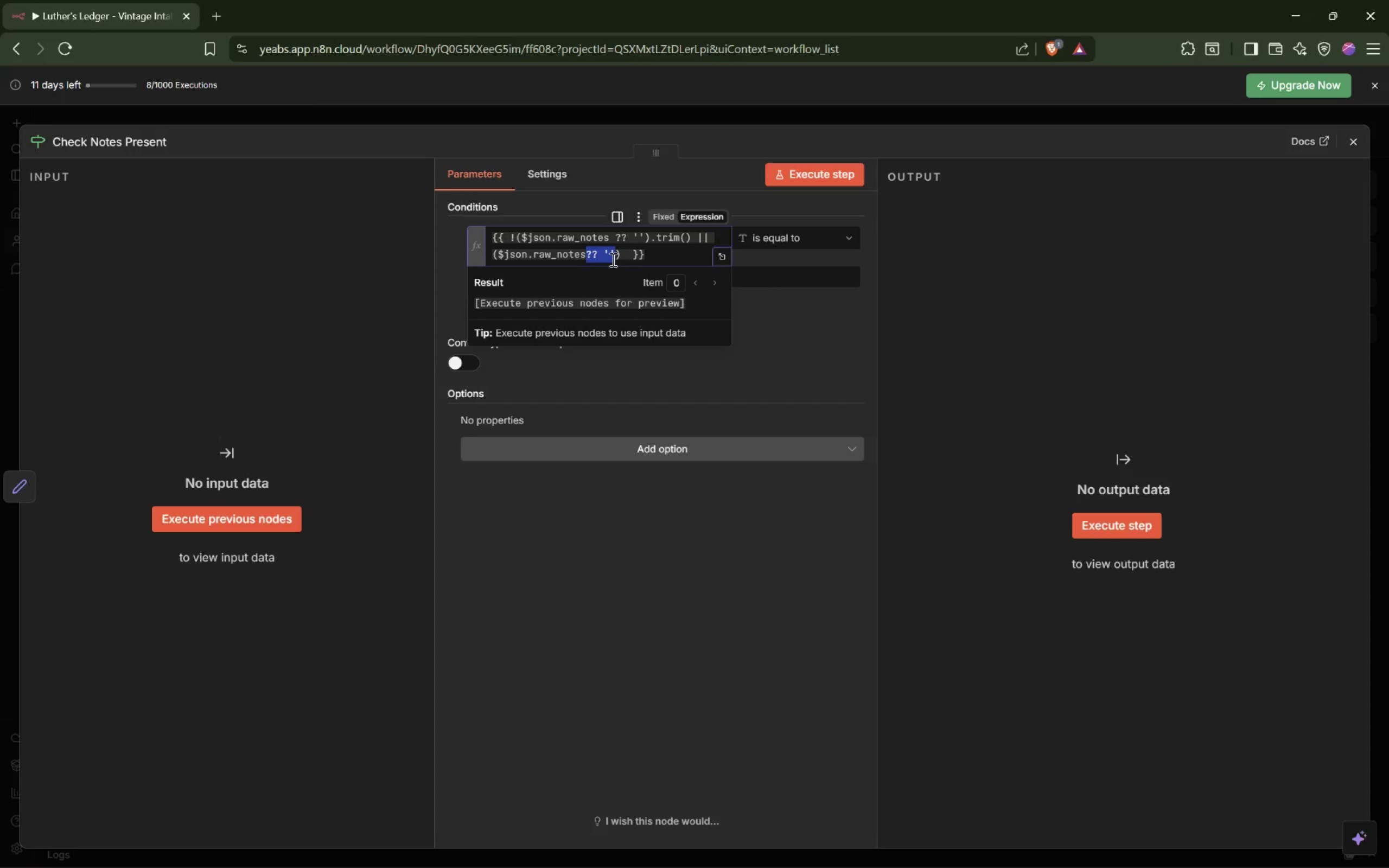 
key(ArrowLeft)
 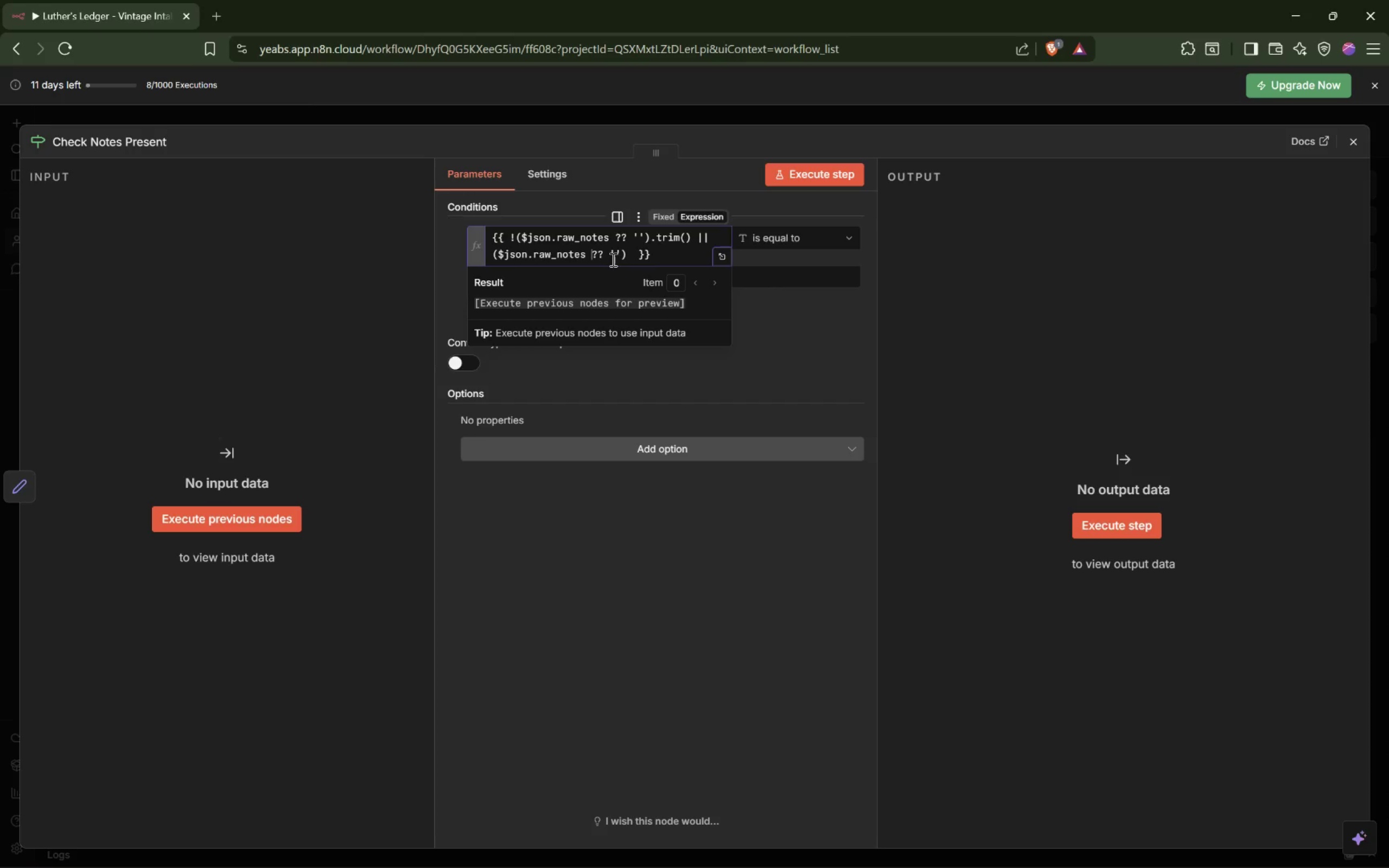 
key(Space)
 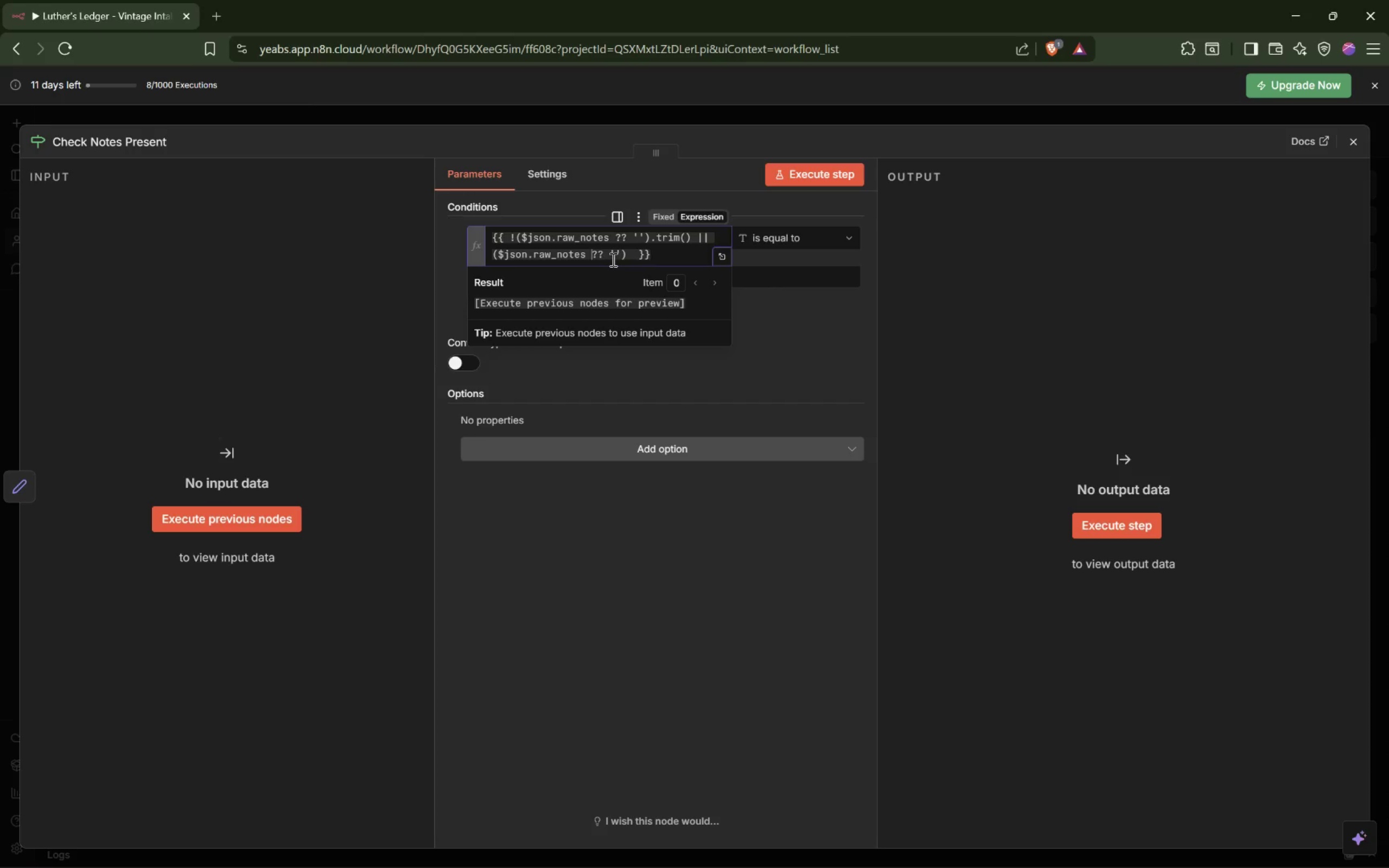 
key(ArrowRight)
 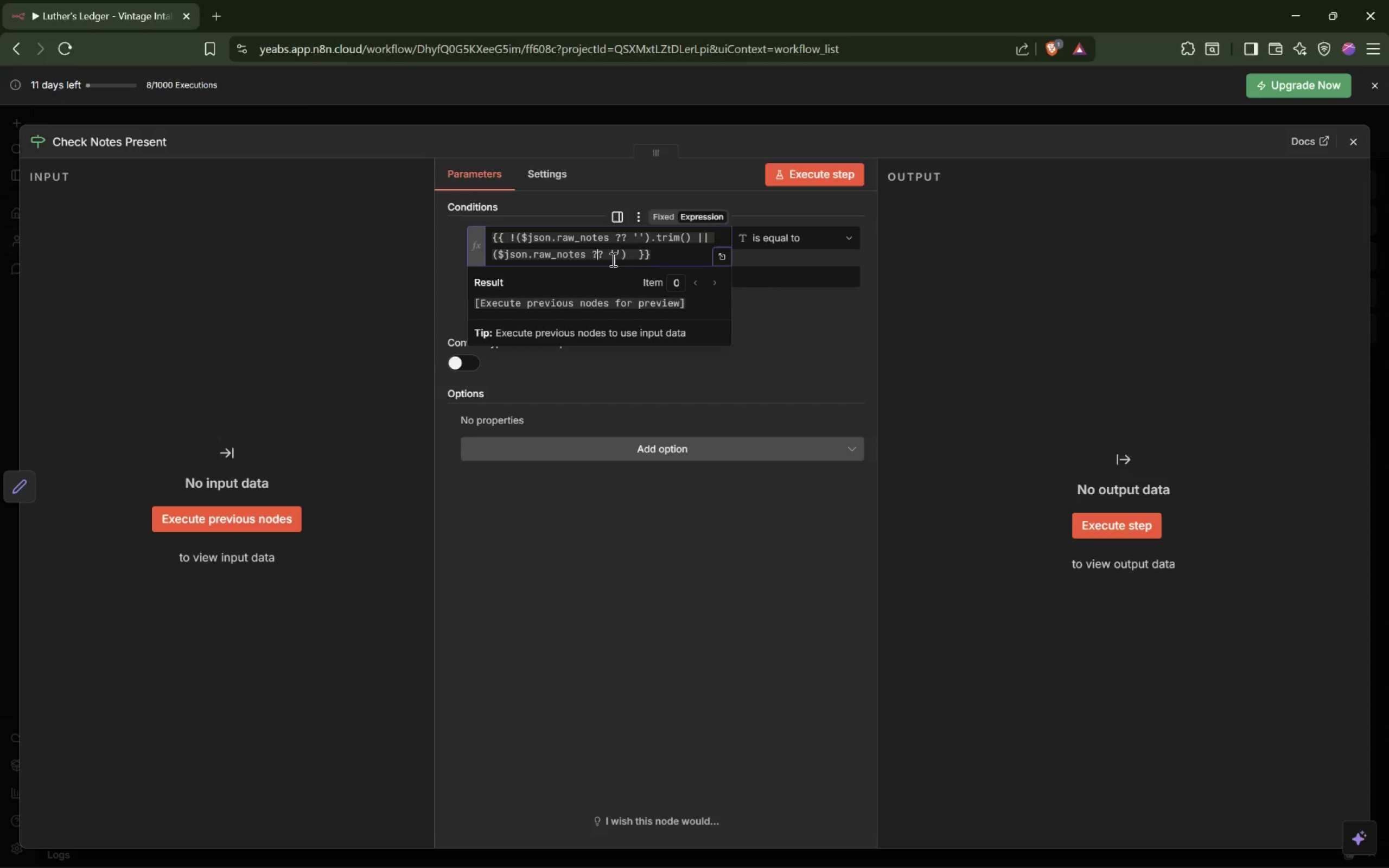 
key(ArrowRight)
 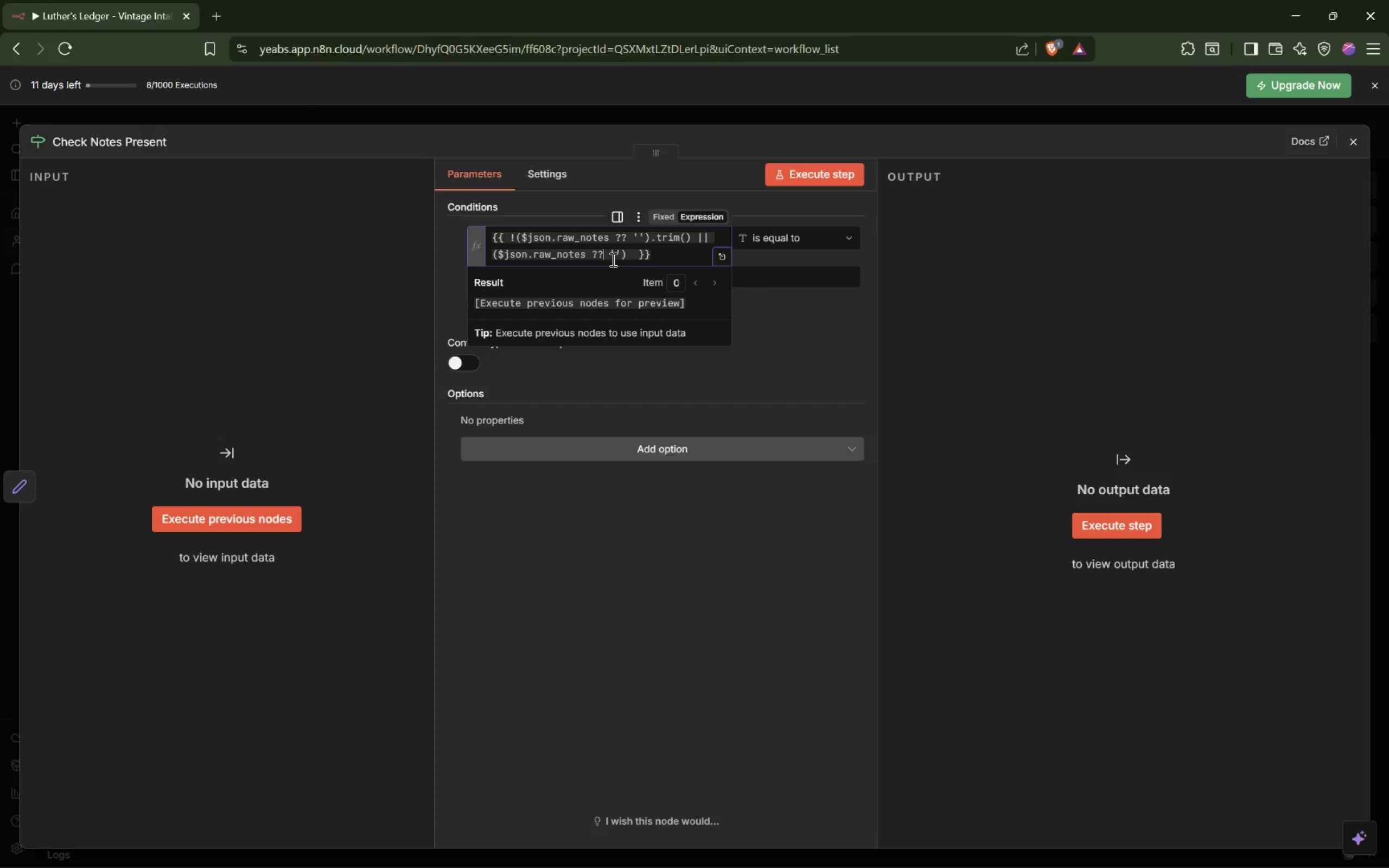 
key(ArrowRight)
 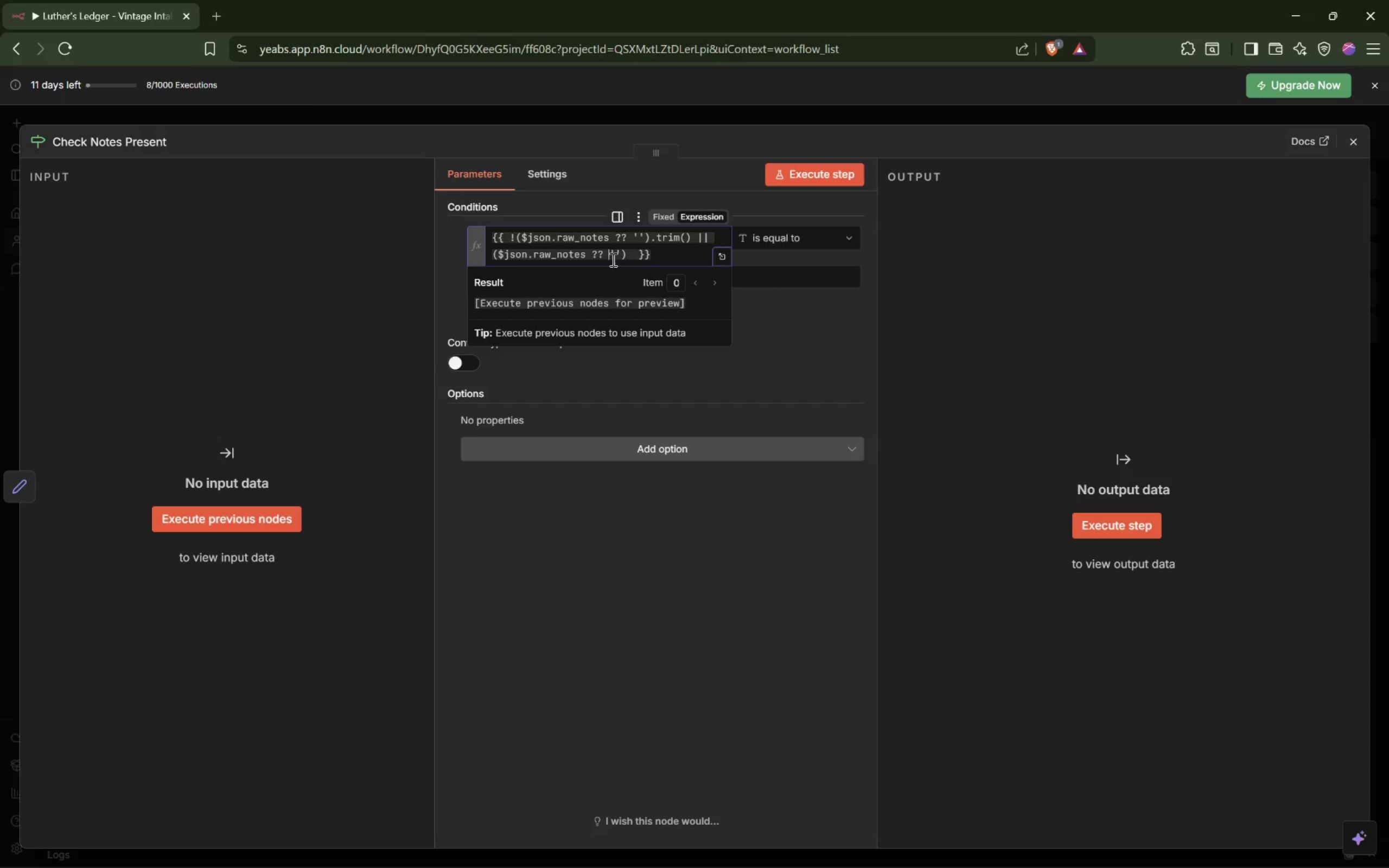 
key(ArrowRight)
 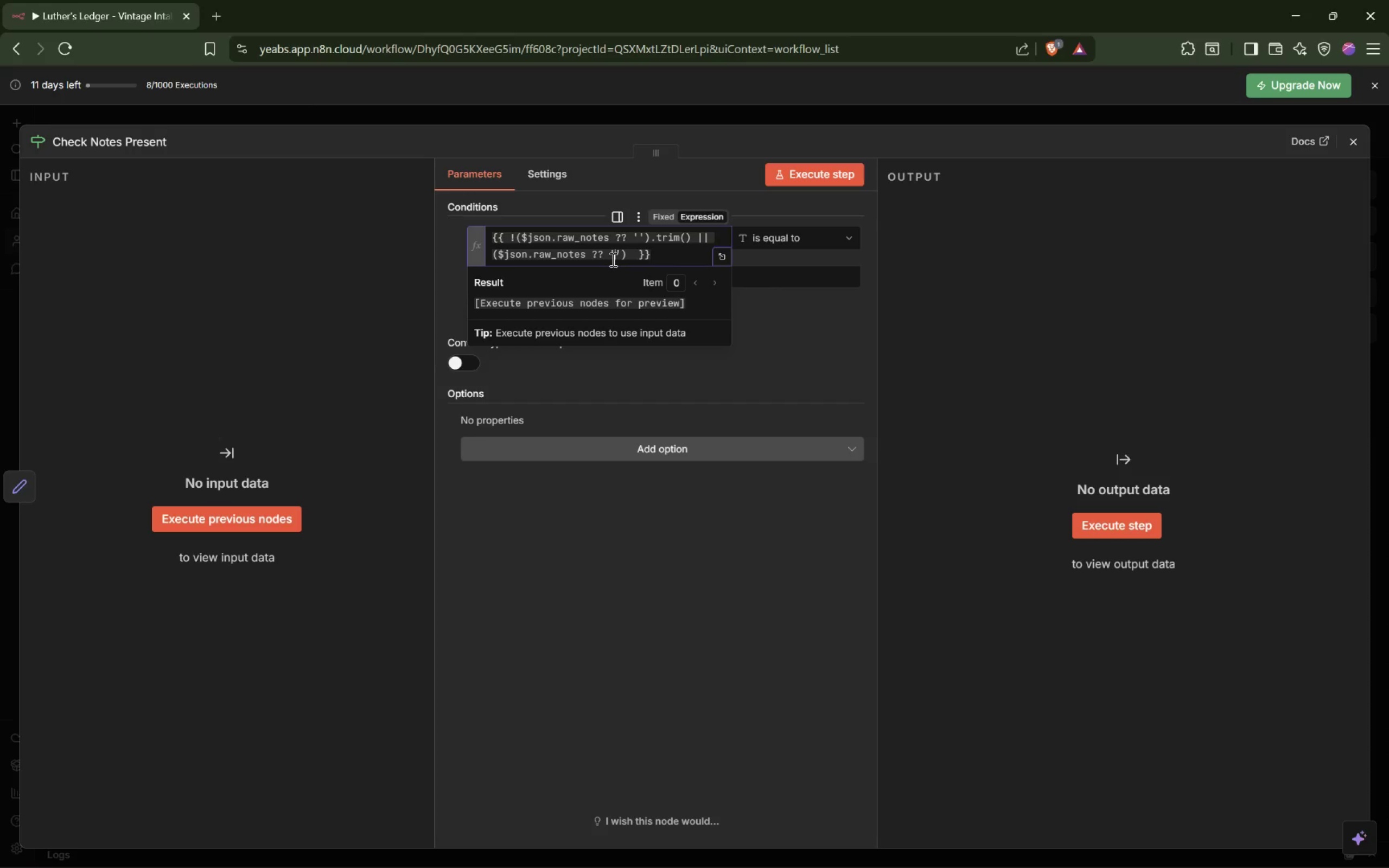 
key(ArrowRight)
 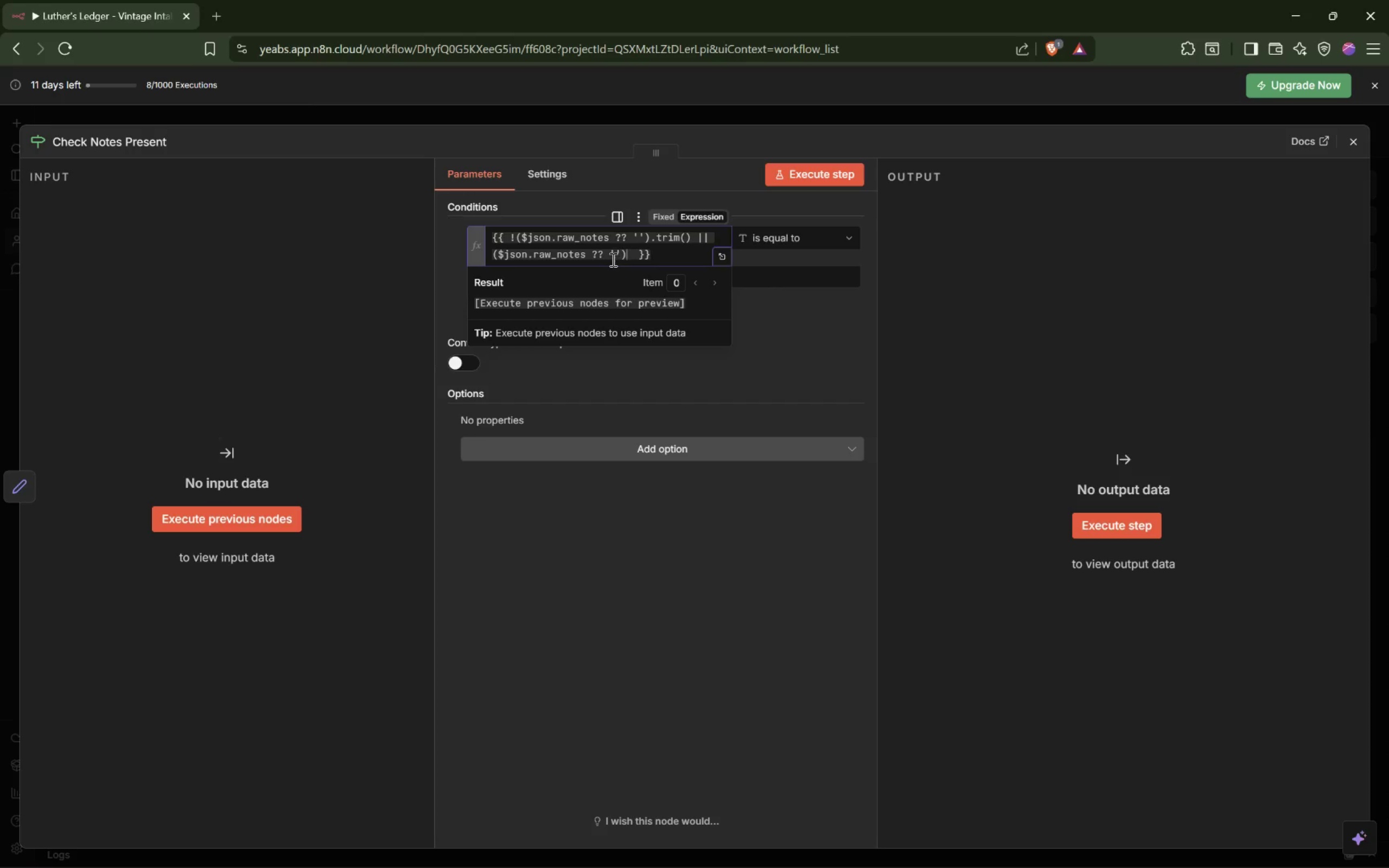 
key(ArrowRight)
 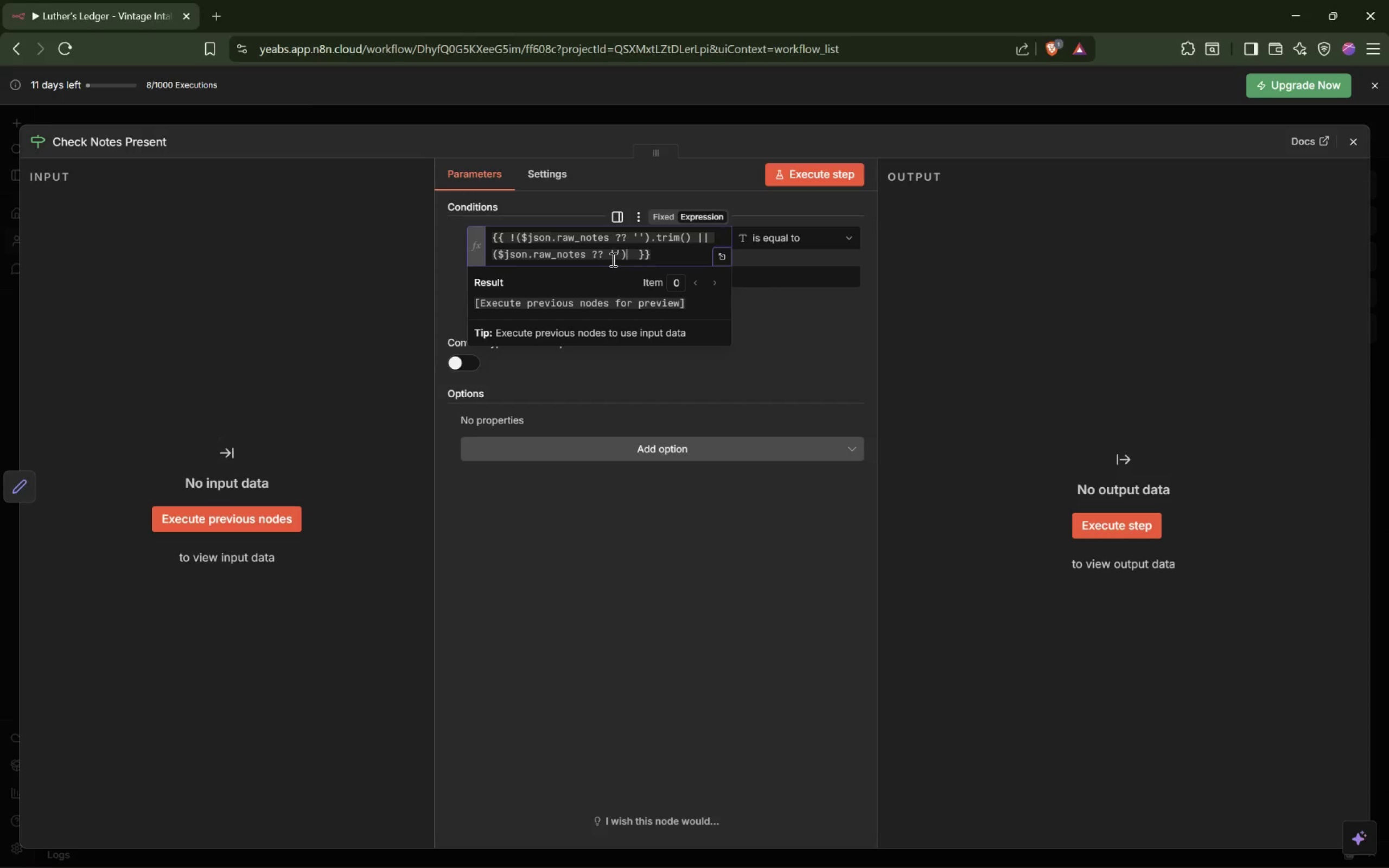 
type(.trim()
 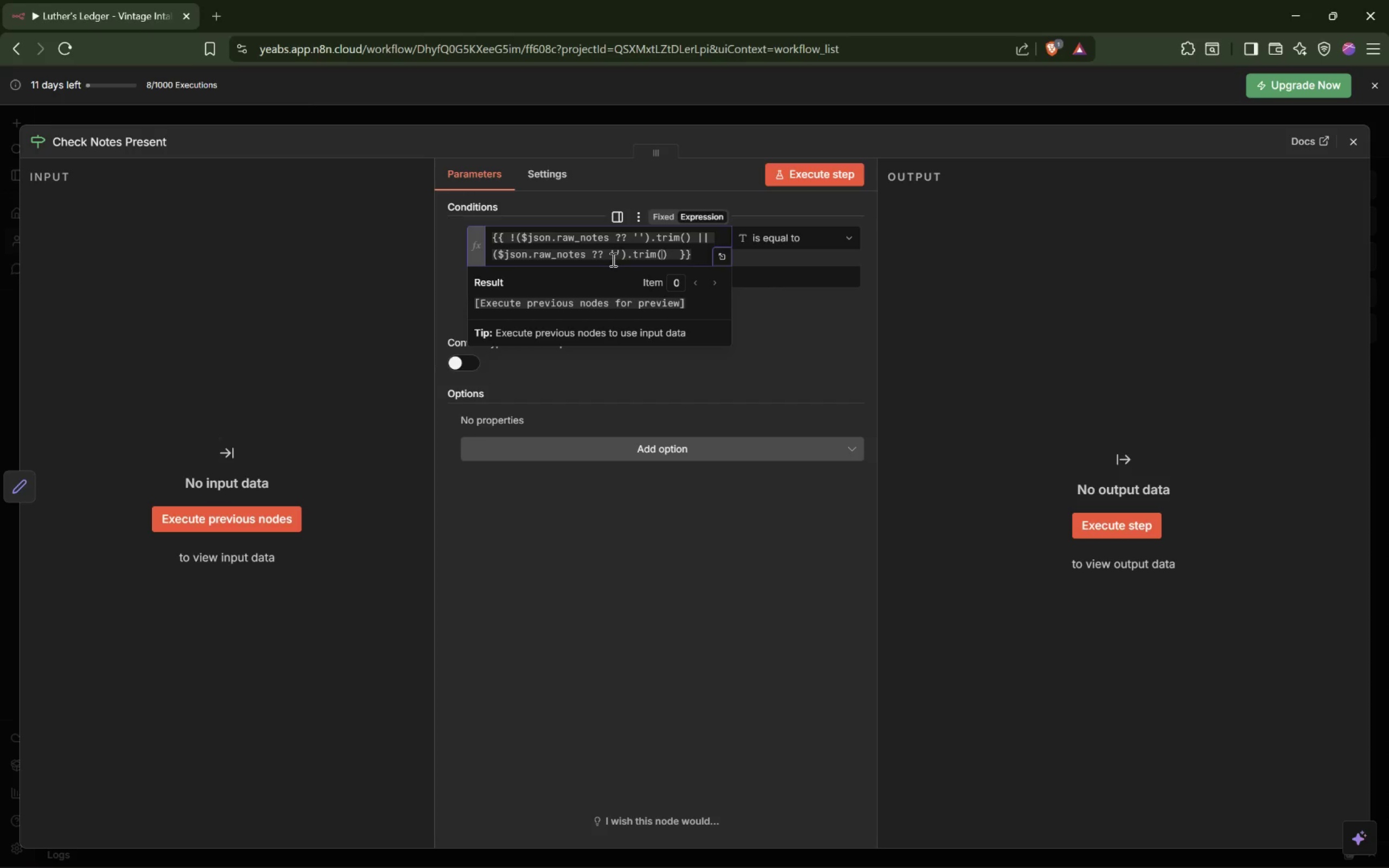 
key(ArrowRight)
 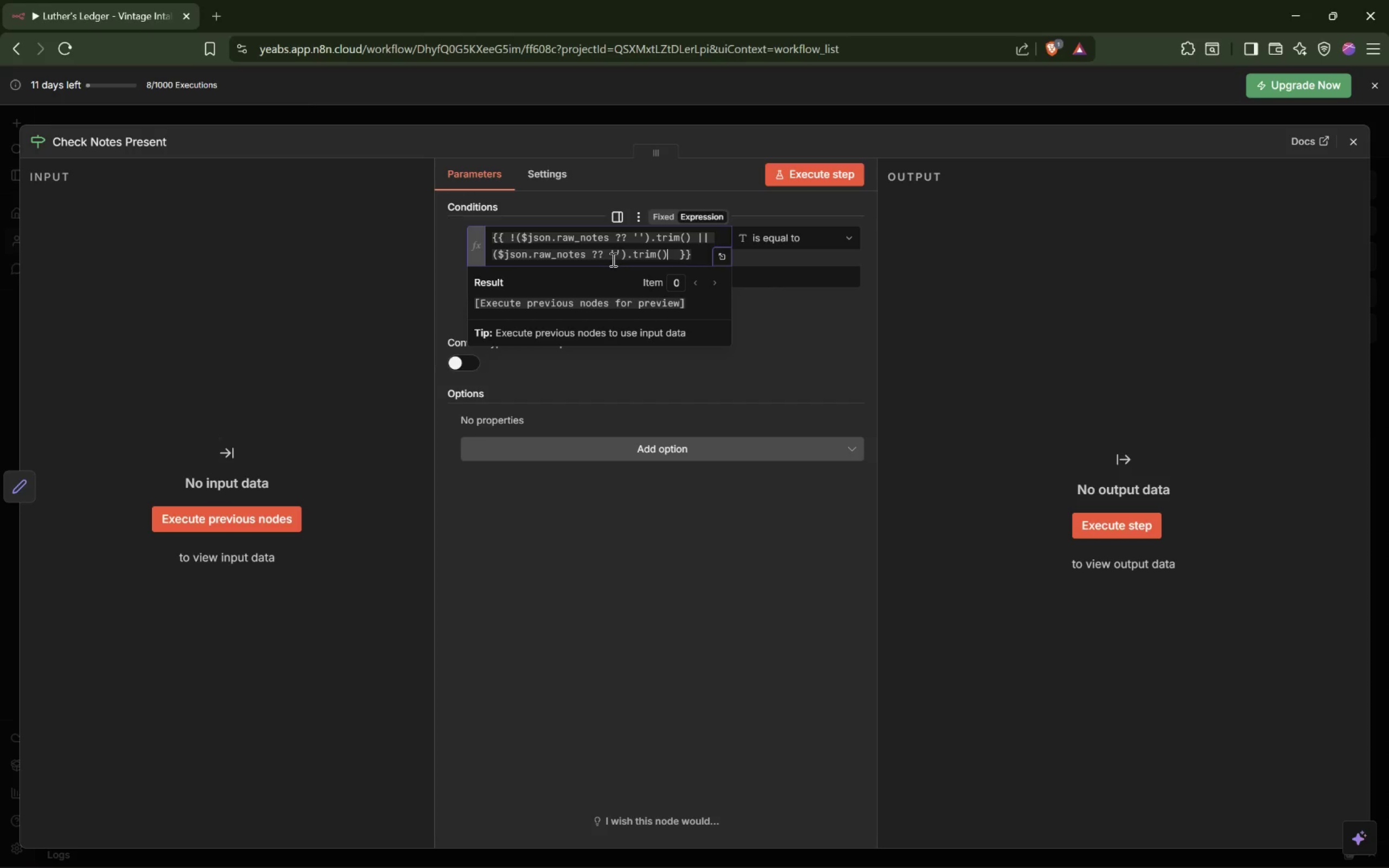 
type(.length)
 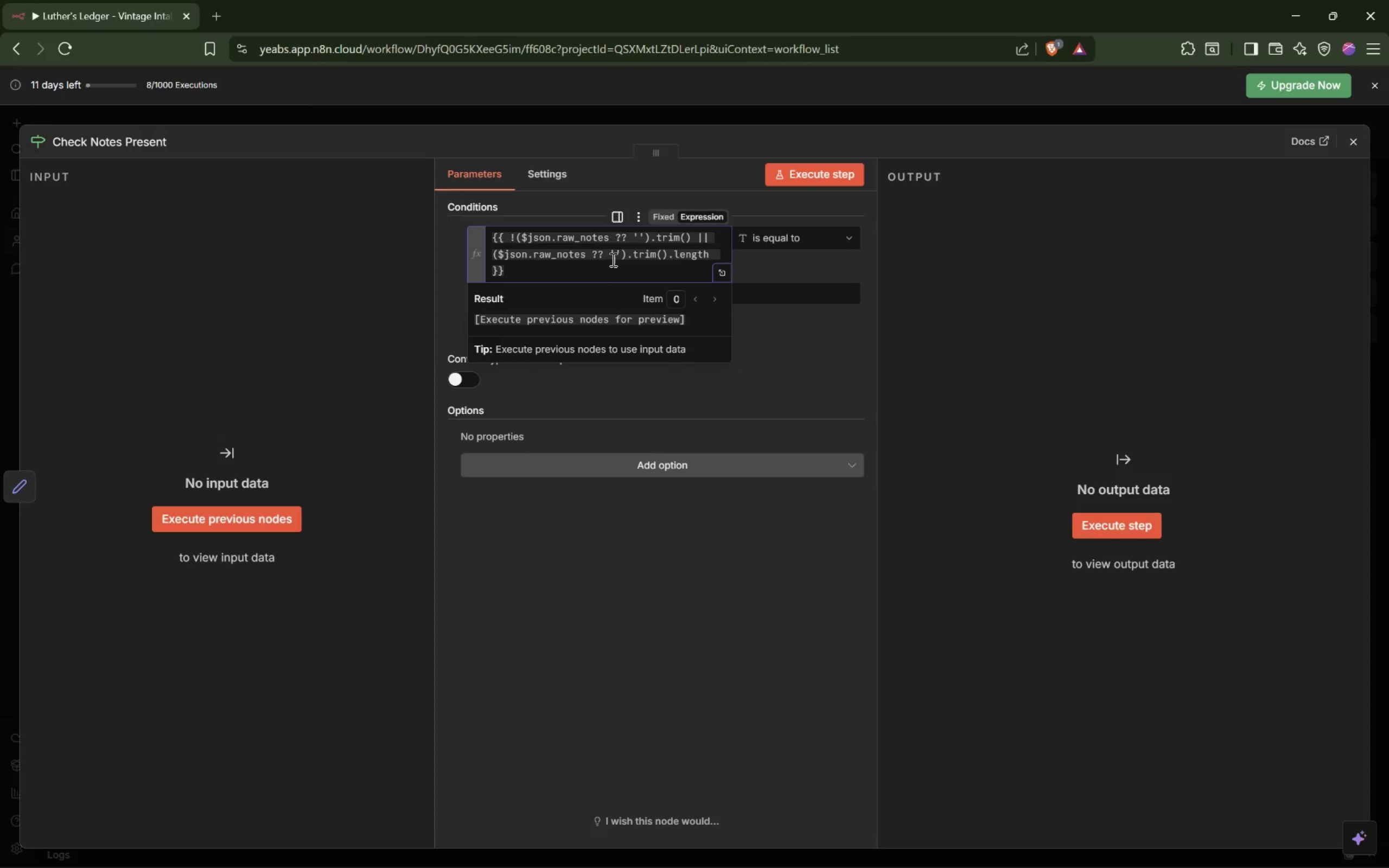 
type( < 10)
 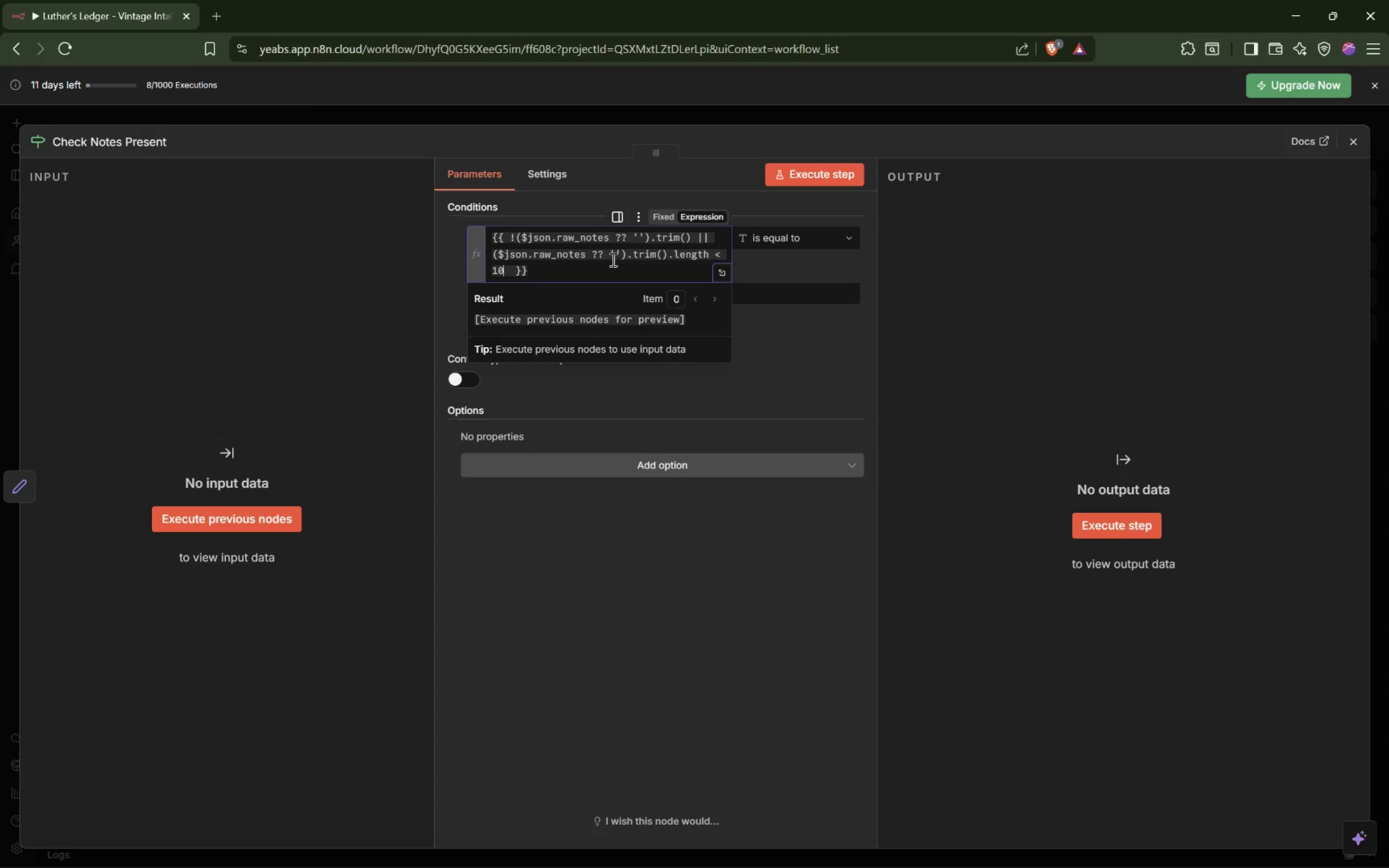 
wait(5.7)
 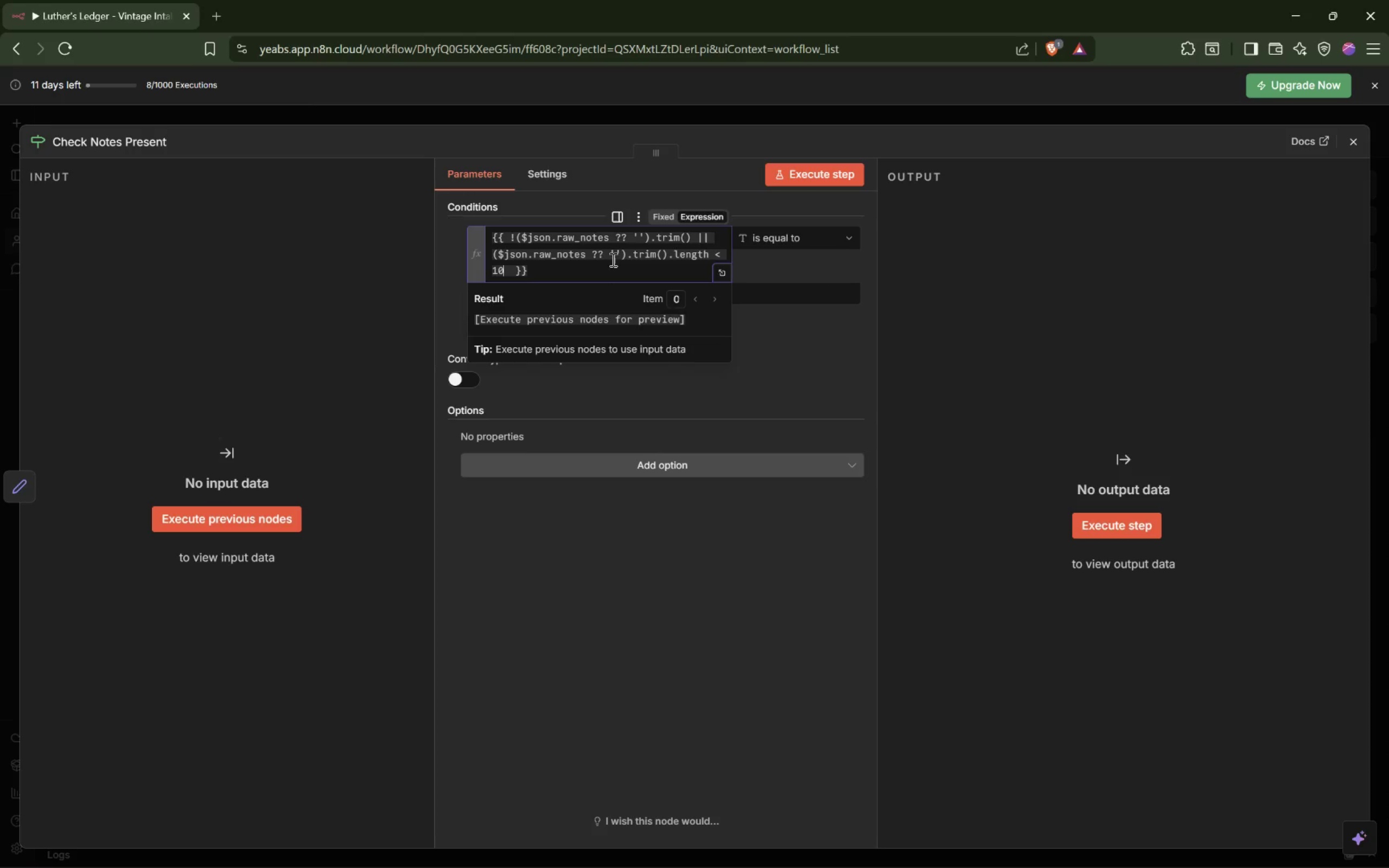 
left_click([800, 234])
 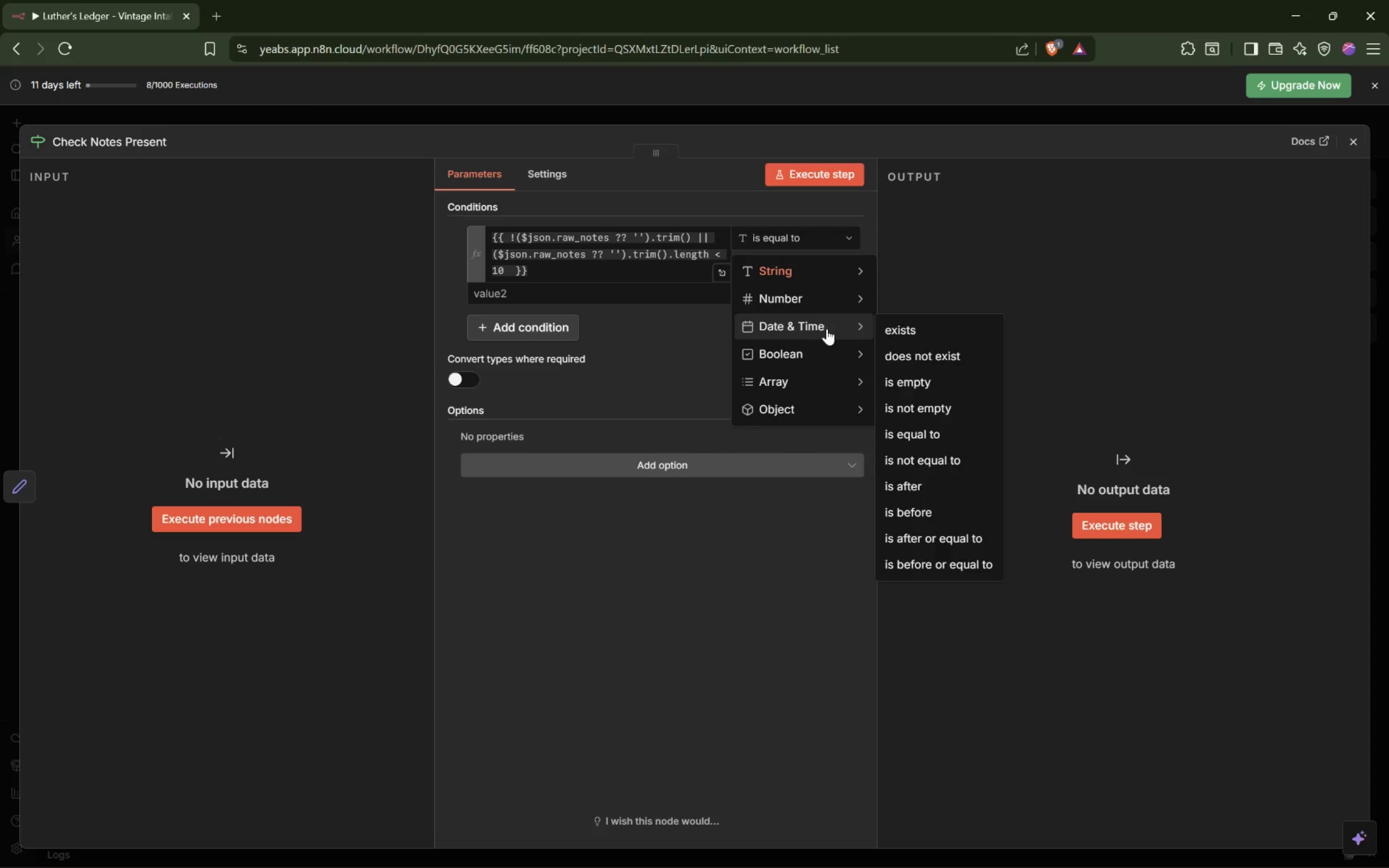 
mouse_move([840, 354])
 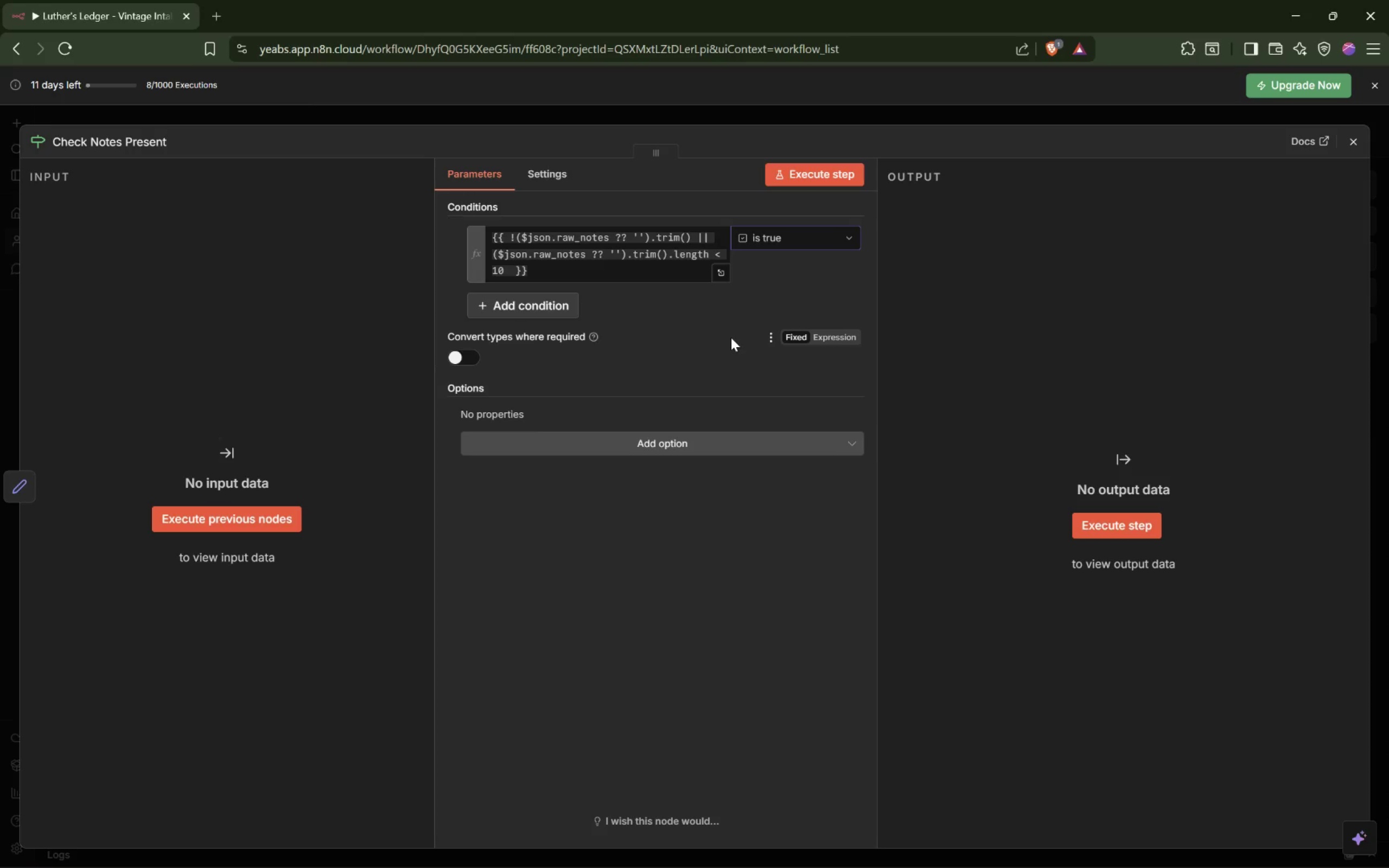 
wait(17.8)
 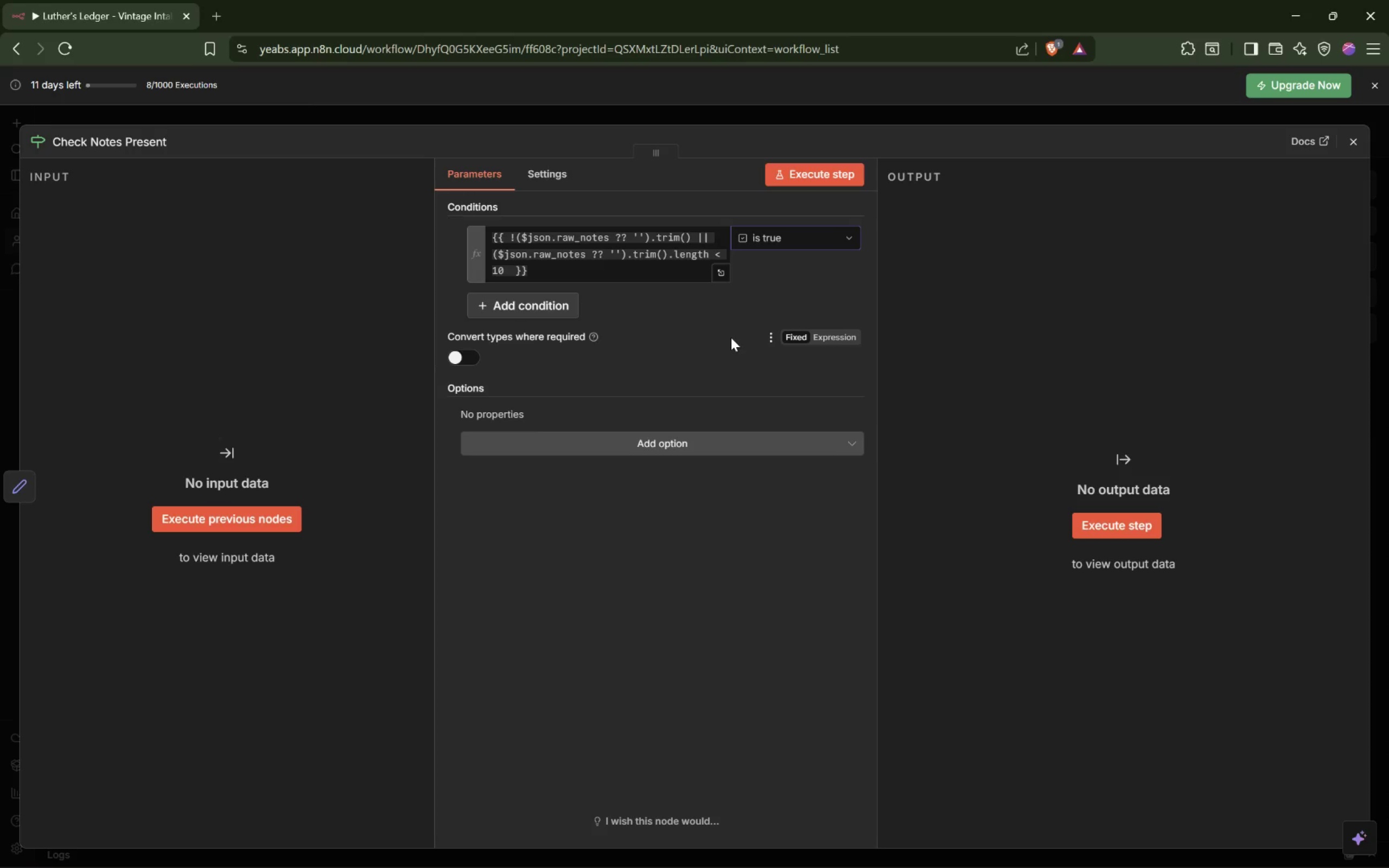 
left_click_drag(start_coordinate=[876, 347], to_coordinate=[1164, 301])
 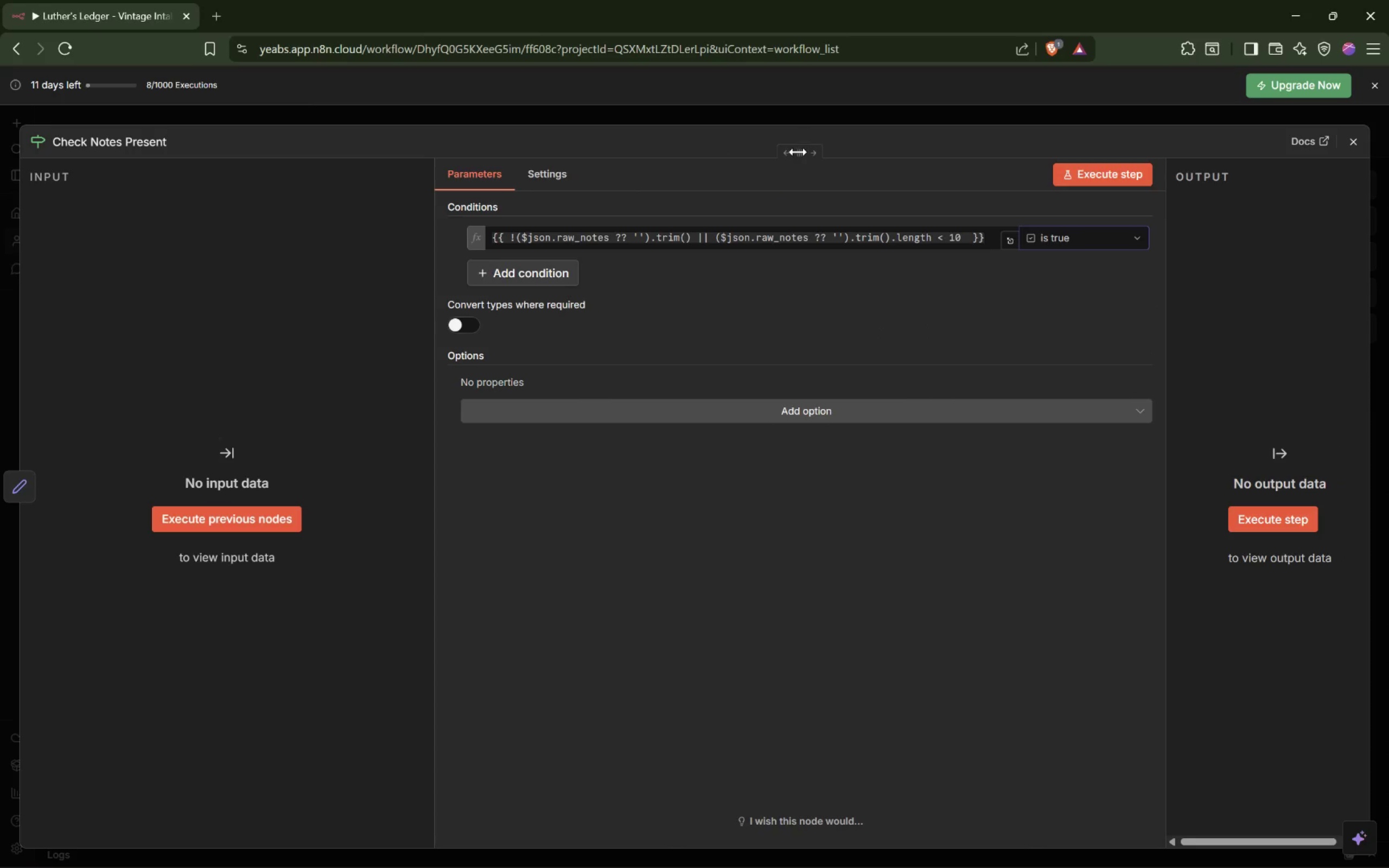 
left_click_drag(start_coordinate=[798, 152], to_coordinate=[707, 154])
 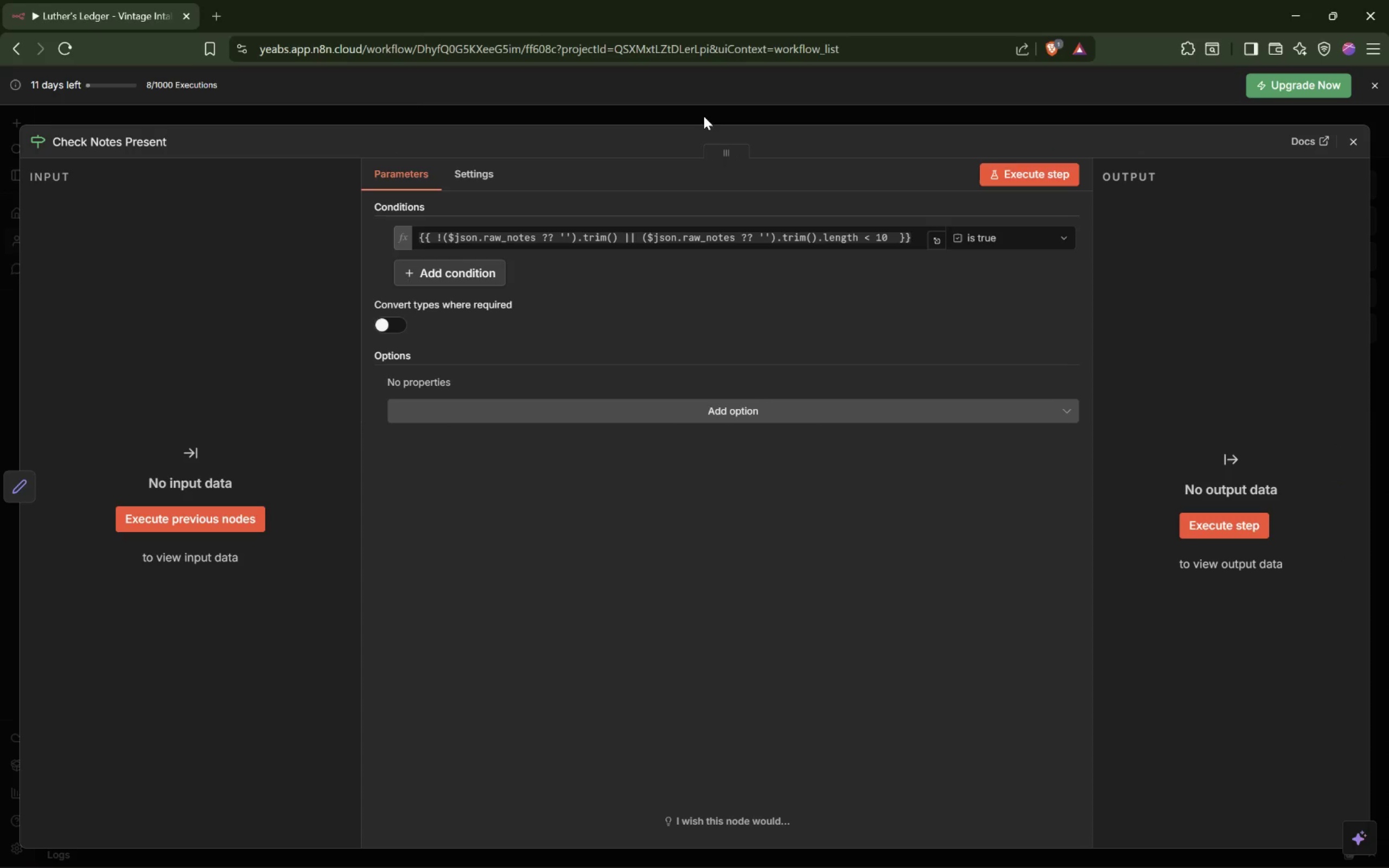 
left_click([704, 116])
 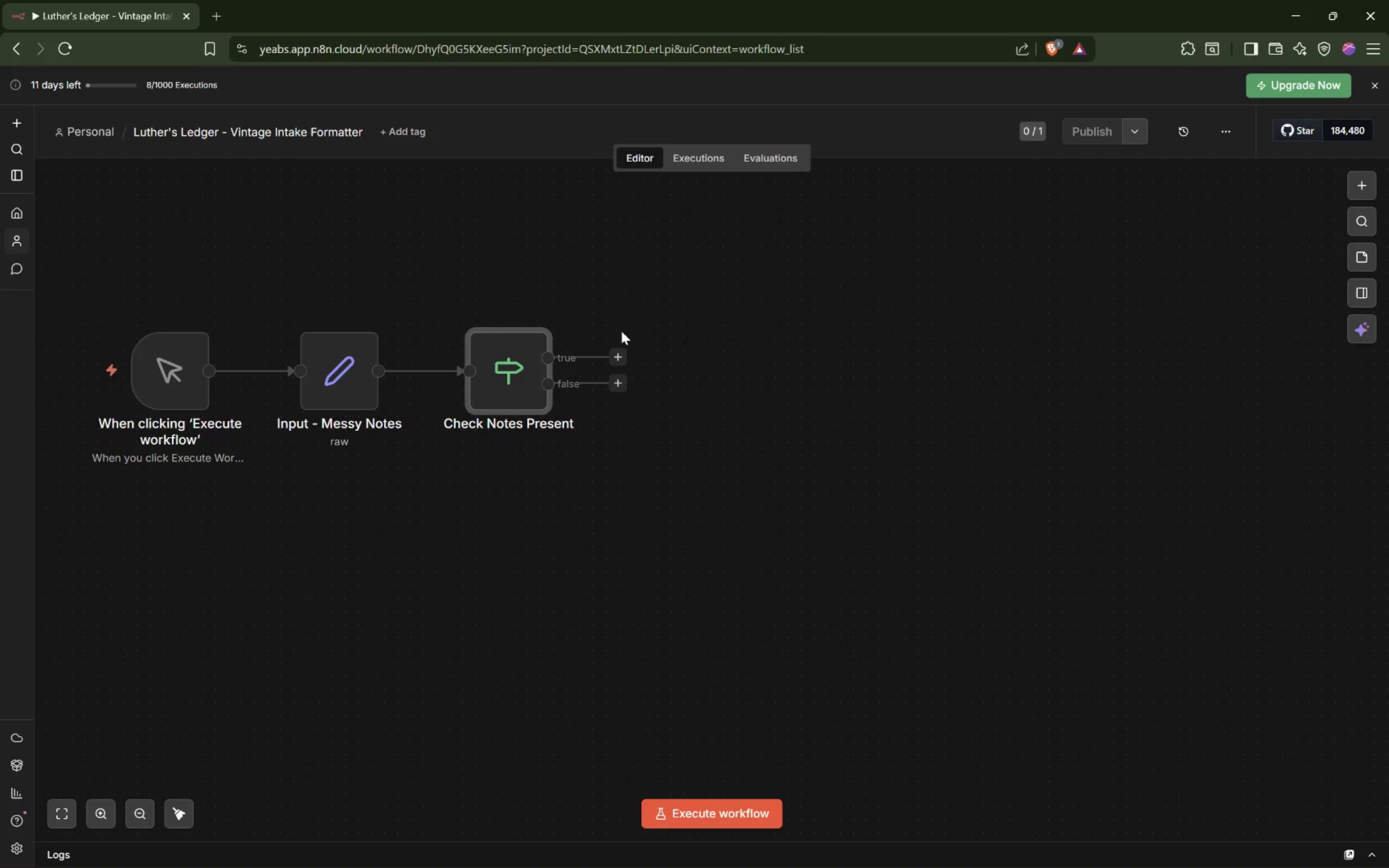 
scroll: coordinate [624, 334], scroll_direction: up, amount: 1.0
 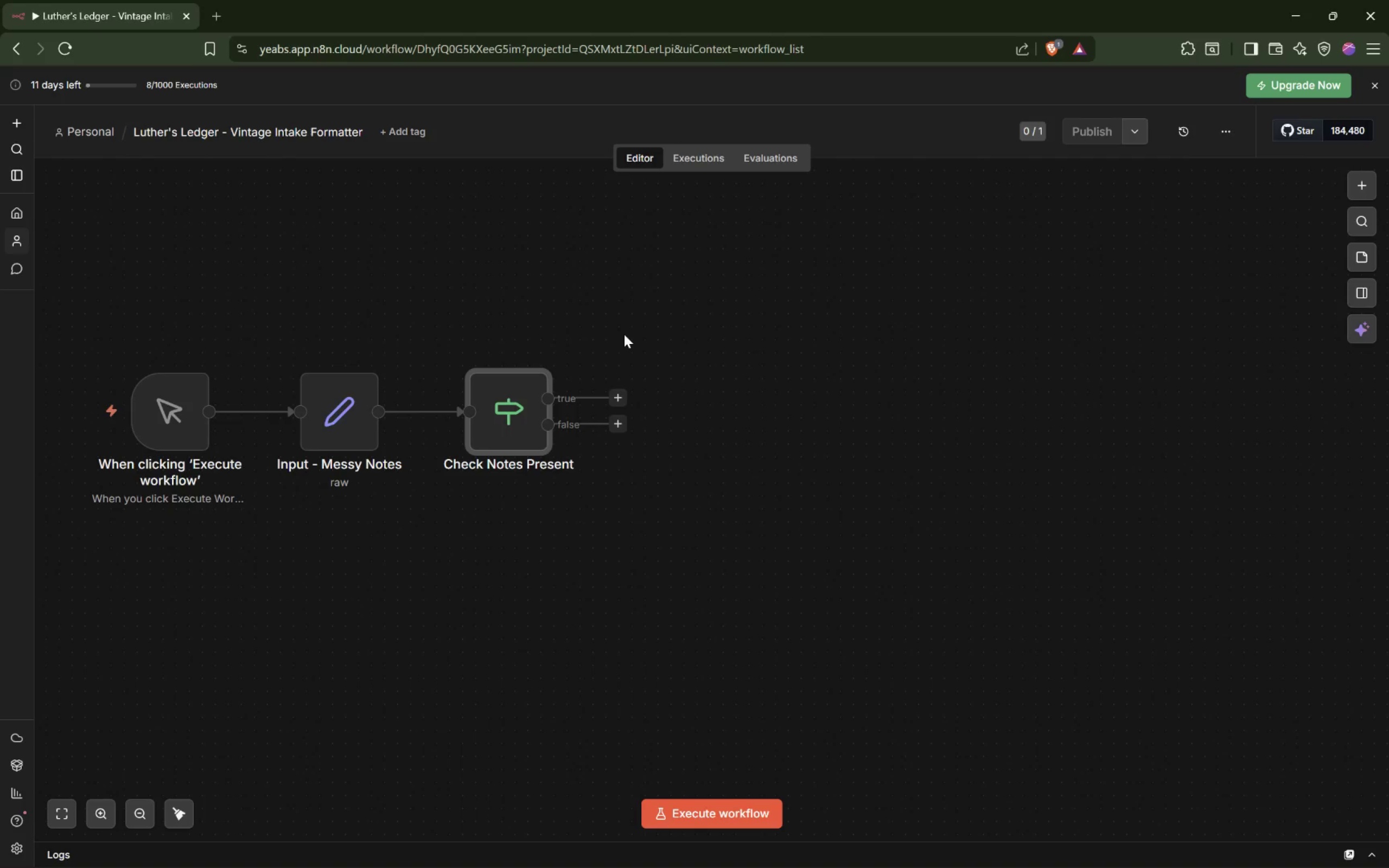 
wait(15.48)
 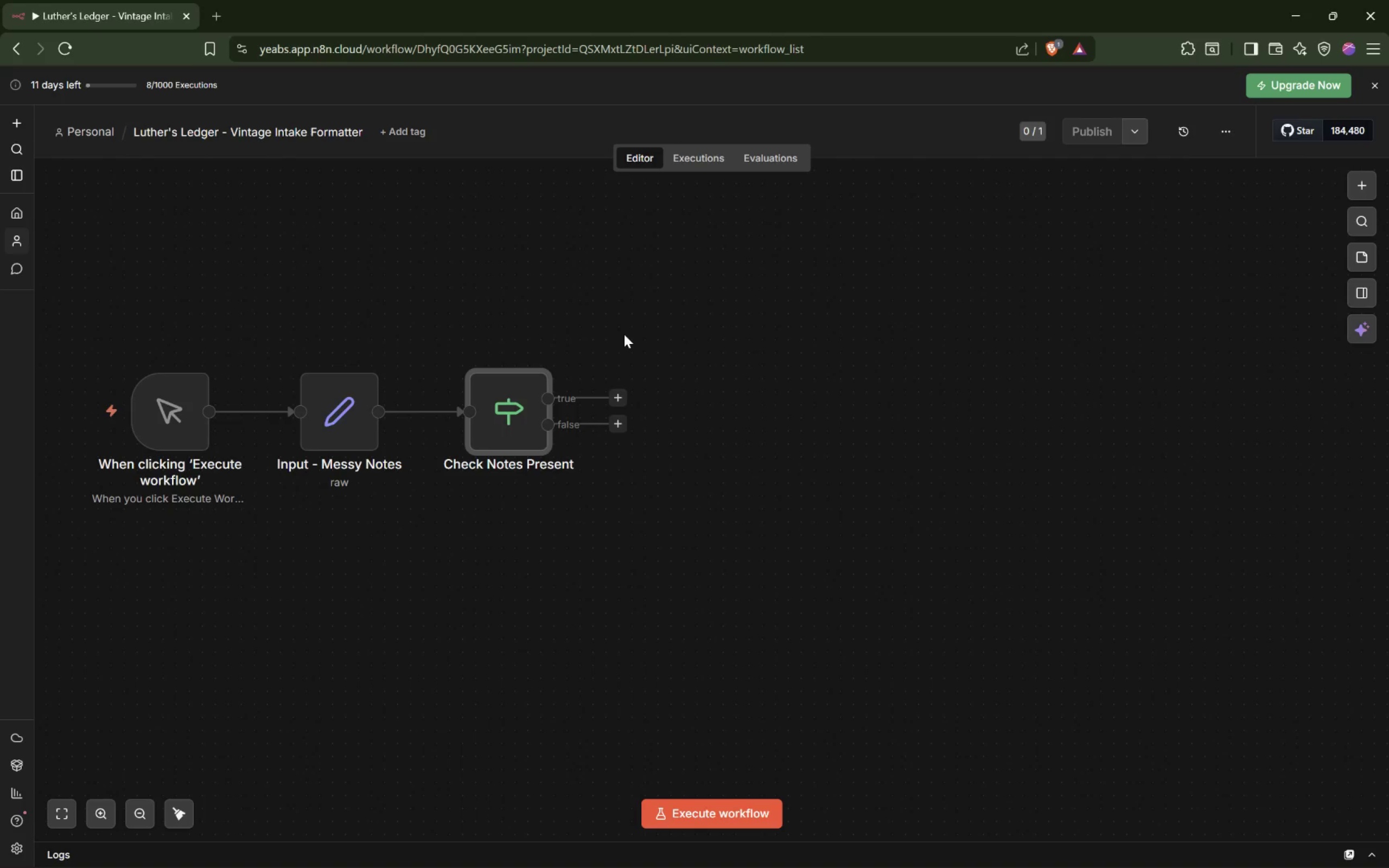 
left_click([296, 354])
 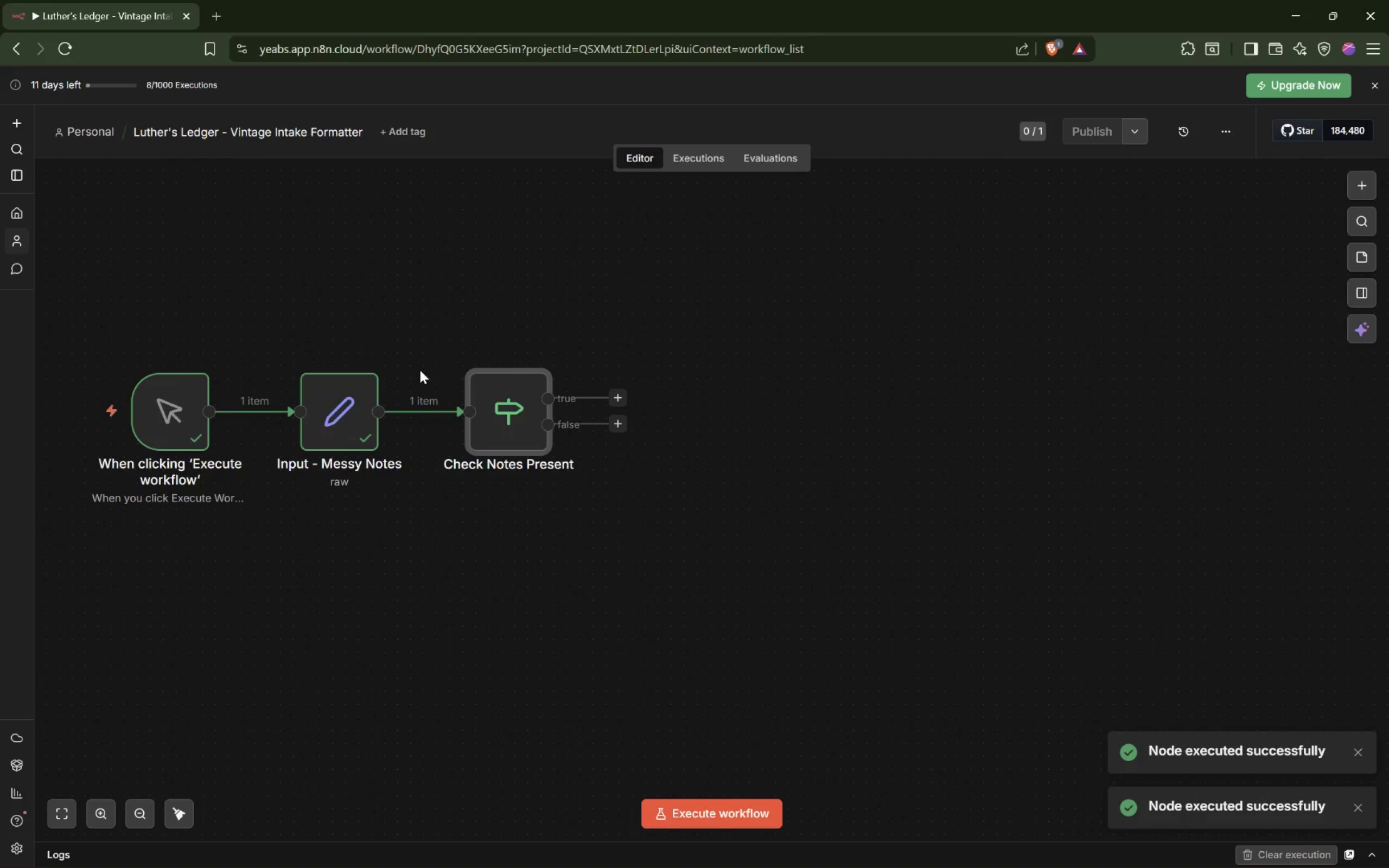 
mouse_move([467, 371])
 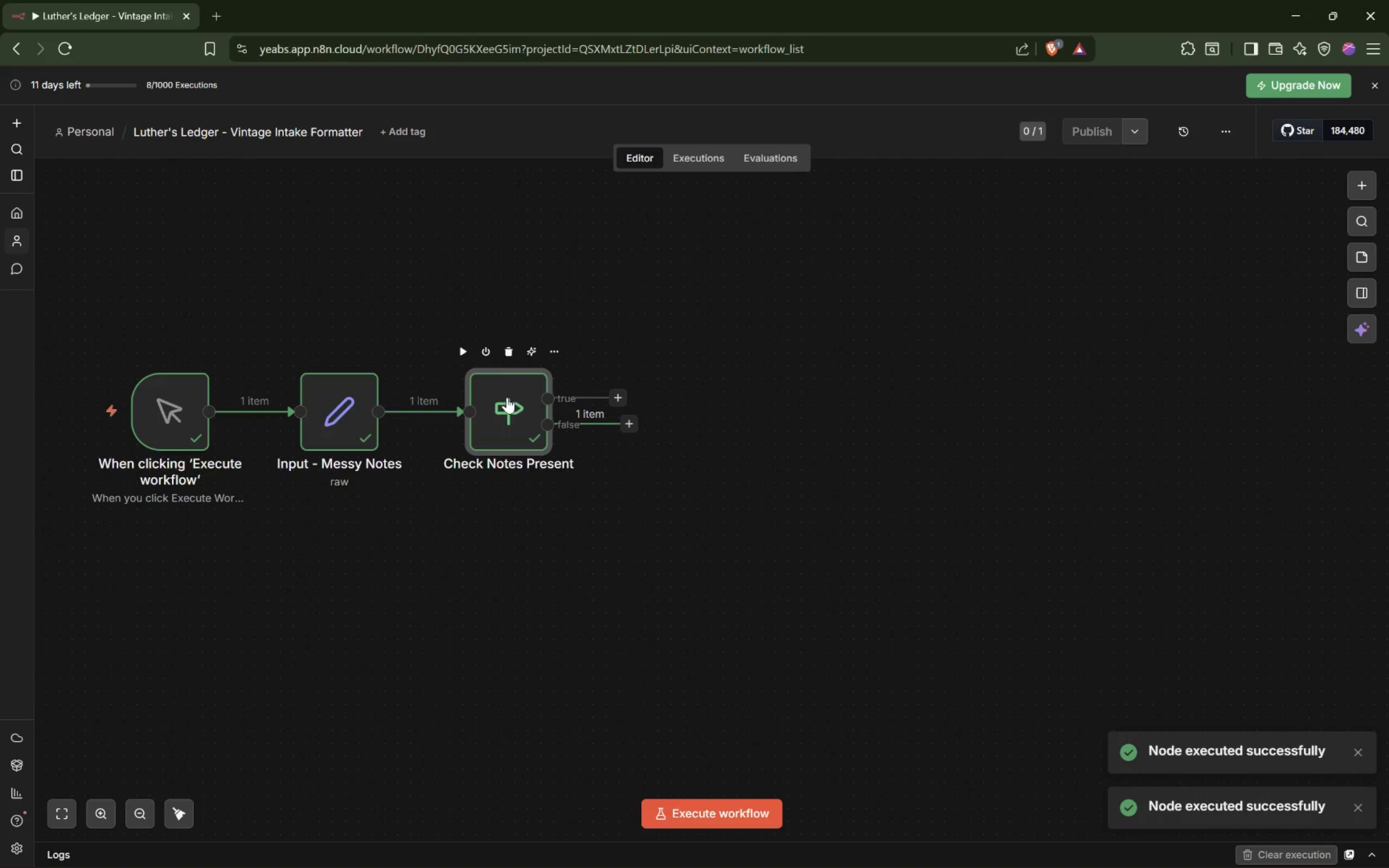 
double_click([507, 397])
 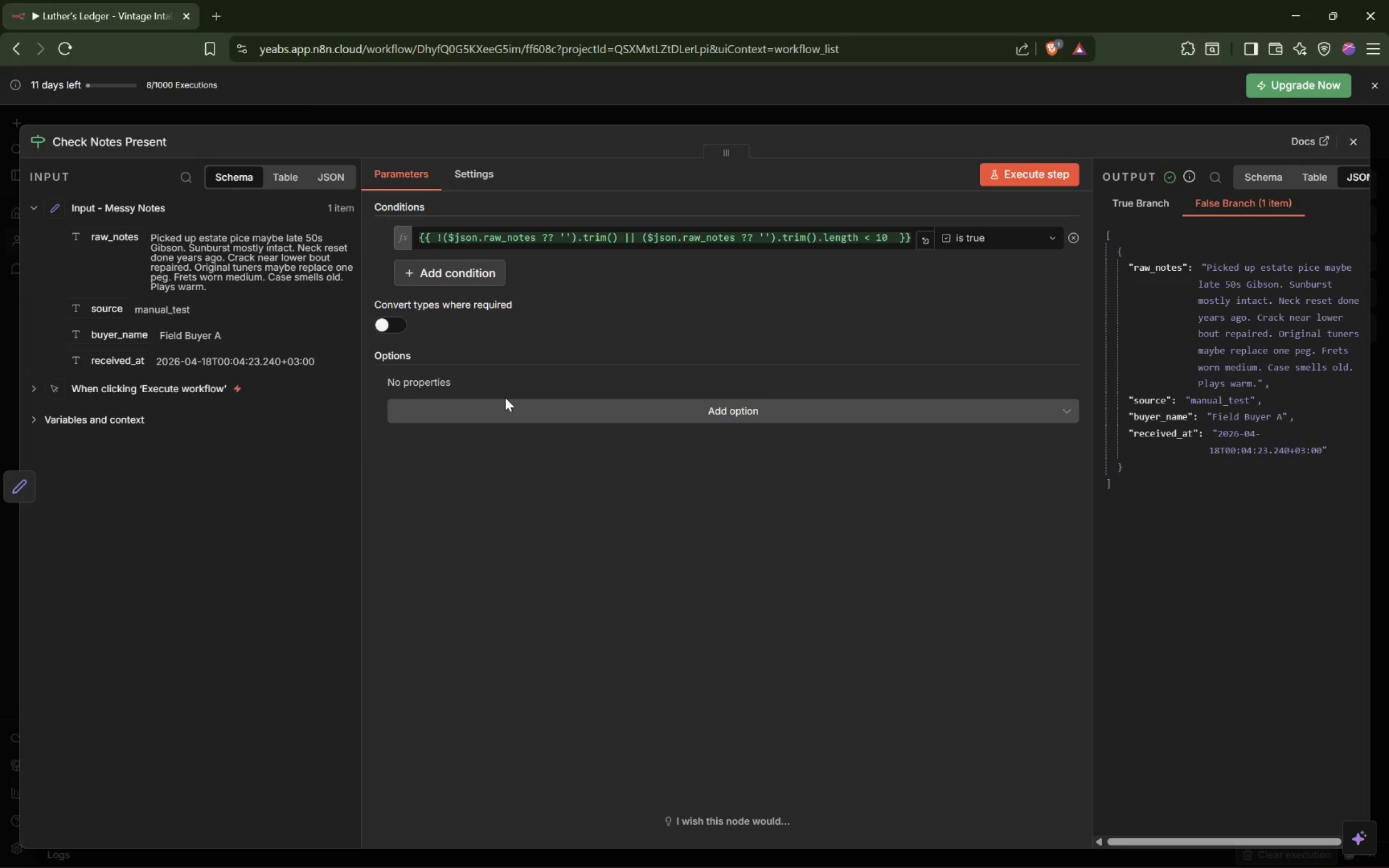 
wait(17.77)
 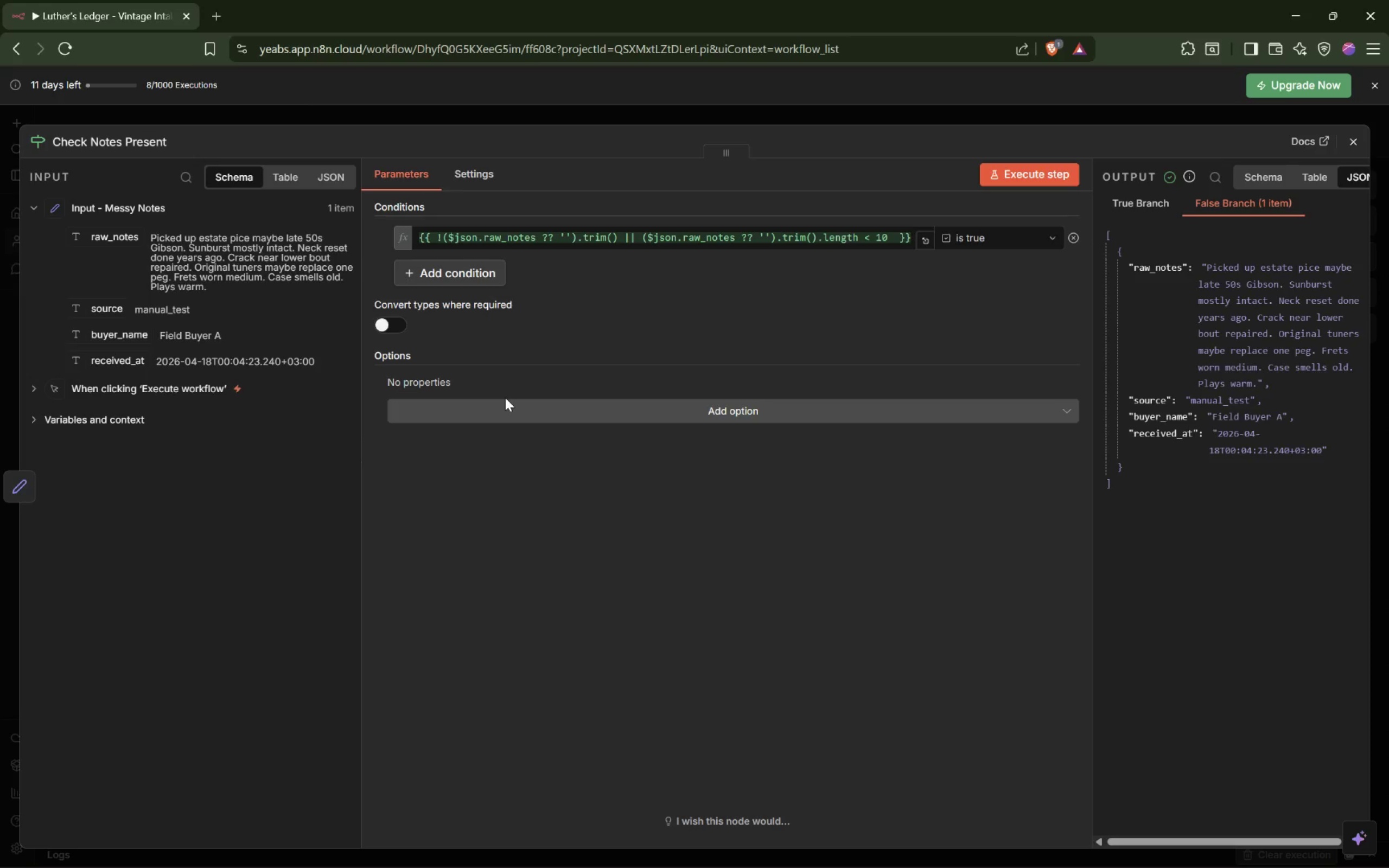 
left_click([594, 113])
 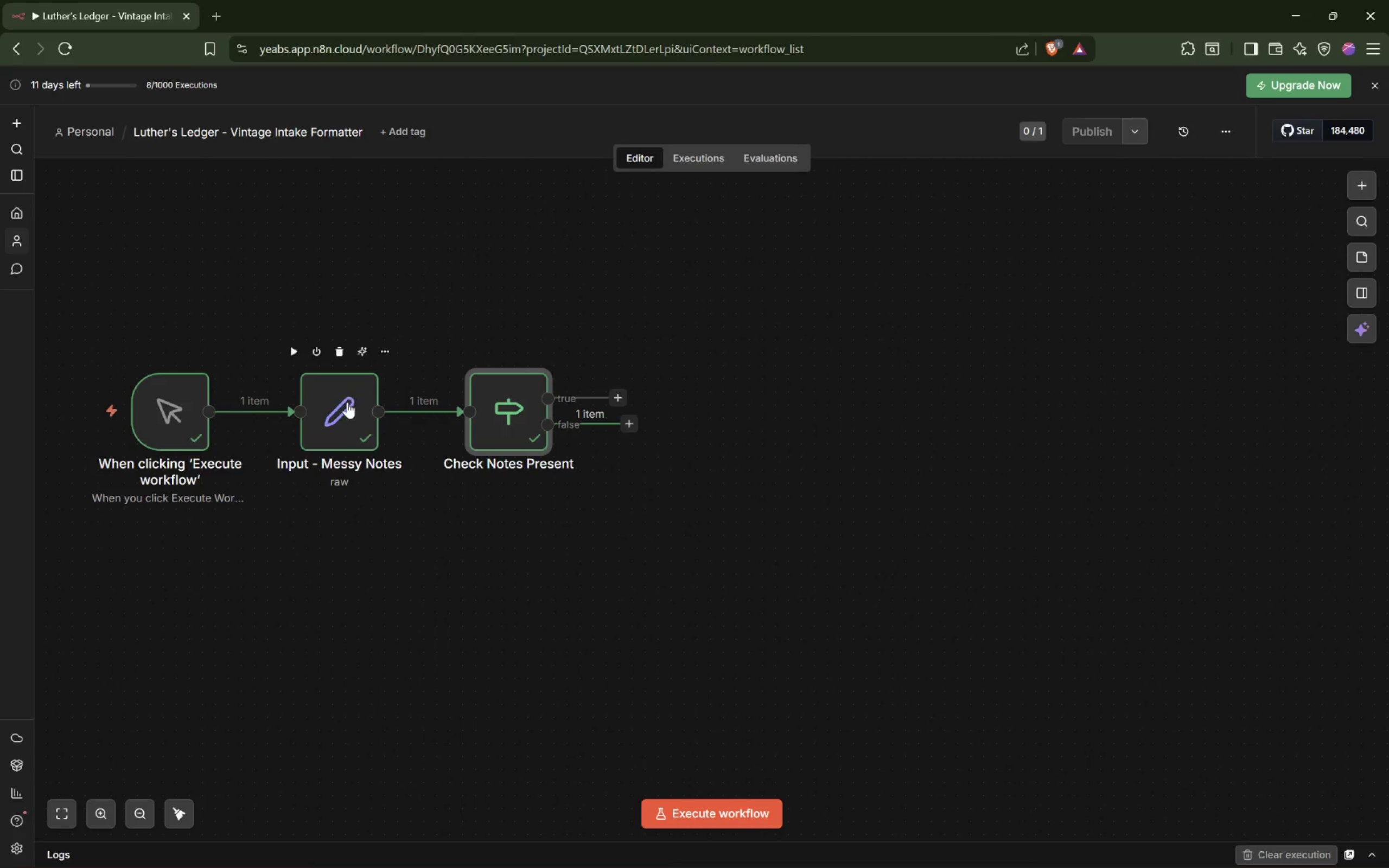 
double_click([349, 403])
 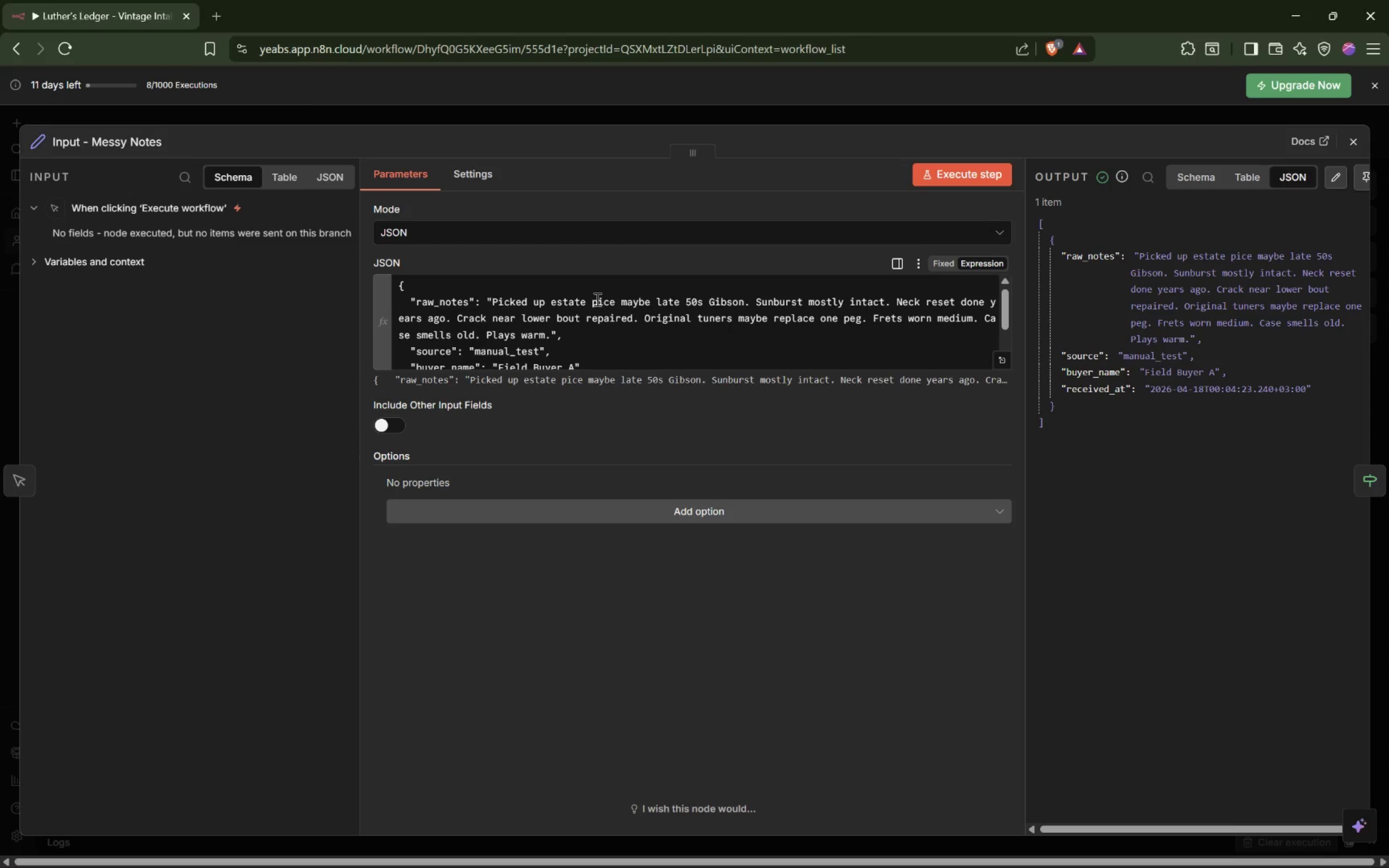 
left_click([602, 301])
 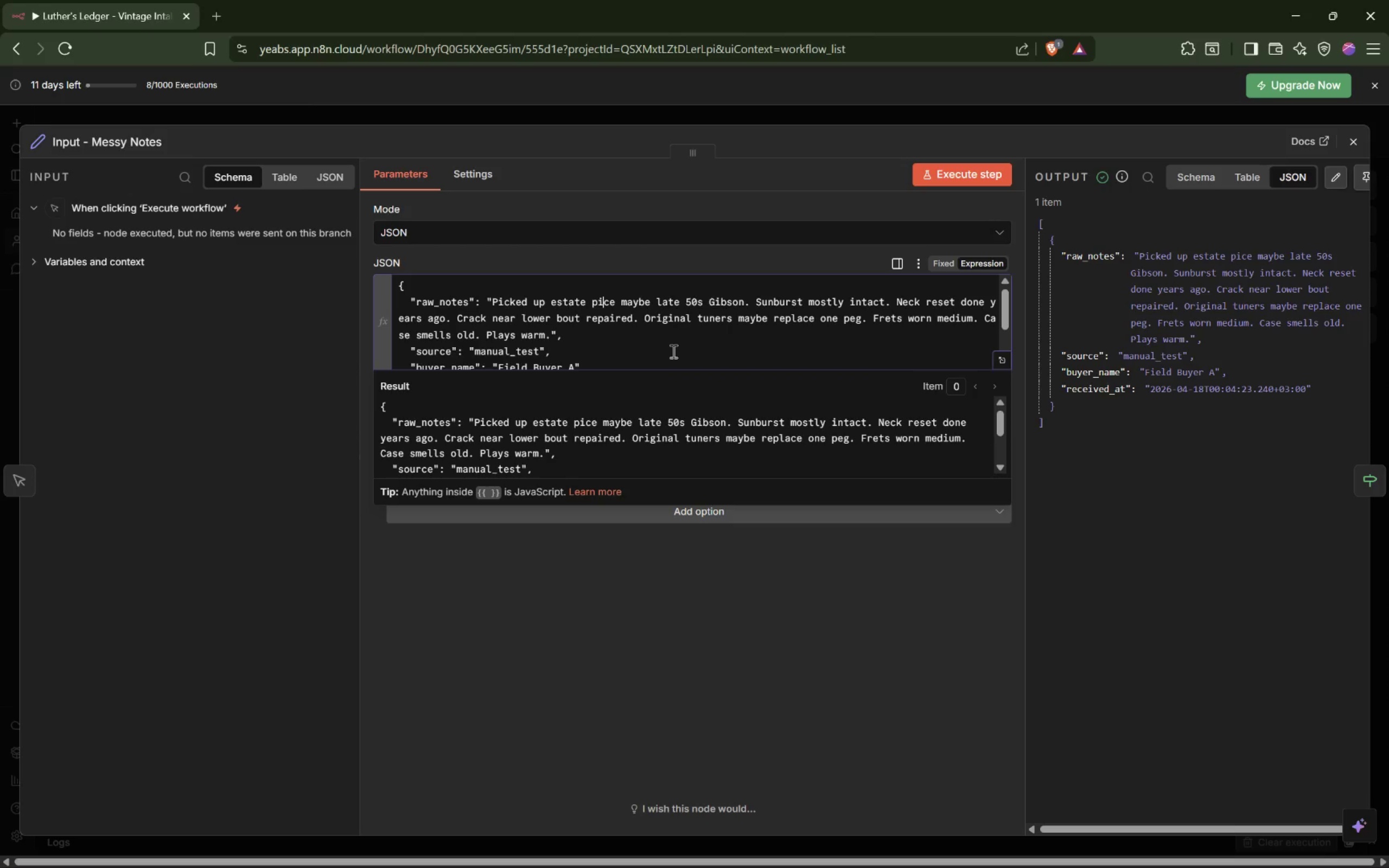 
key(E)
 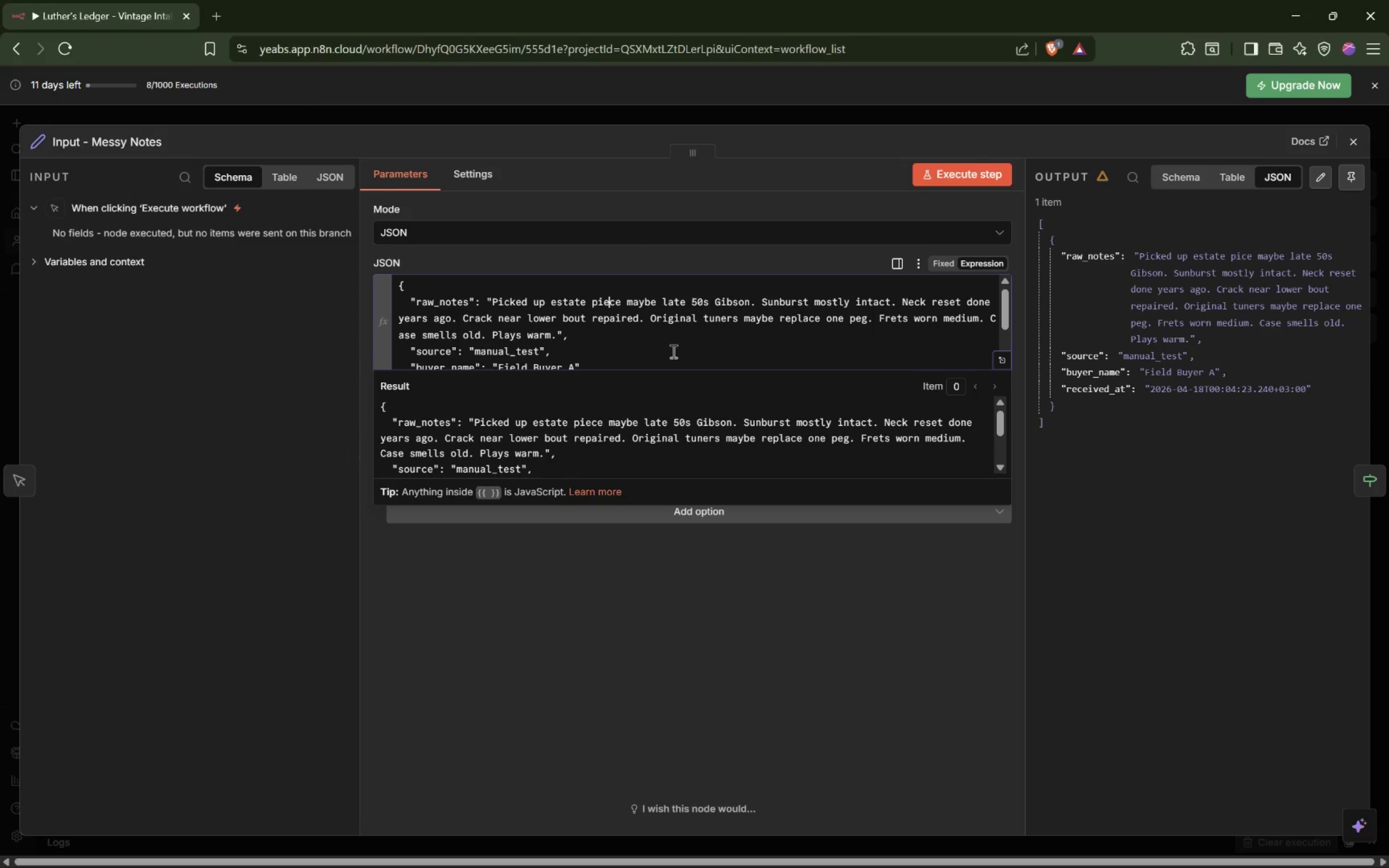 
wait(11.58)
 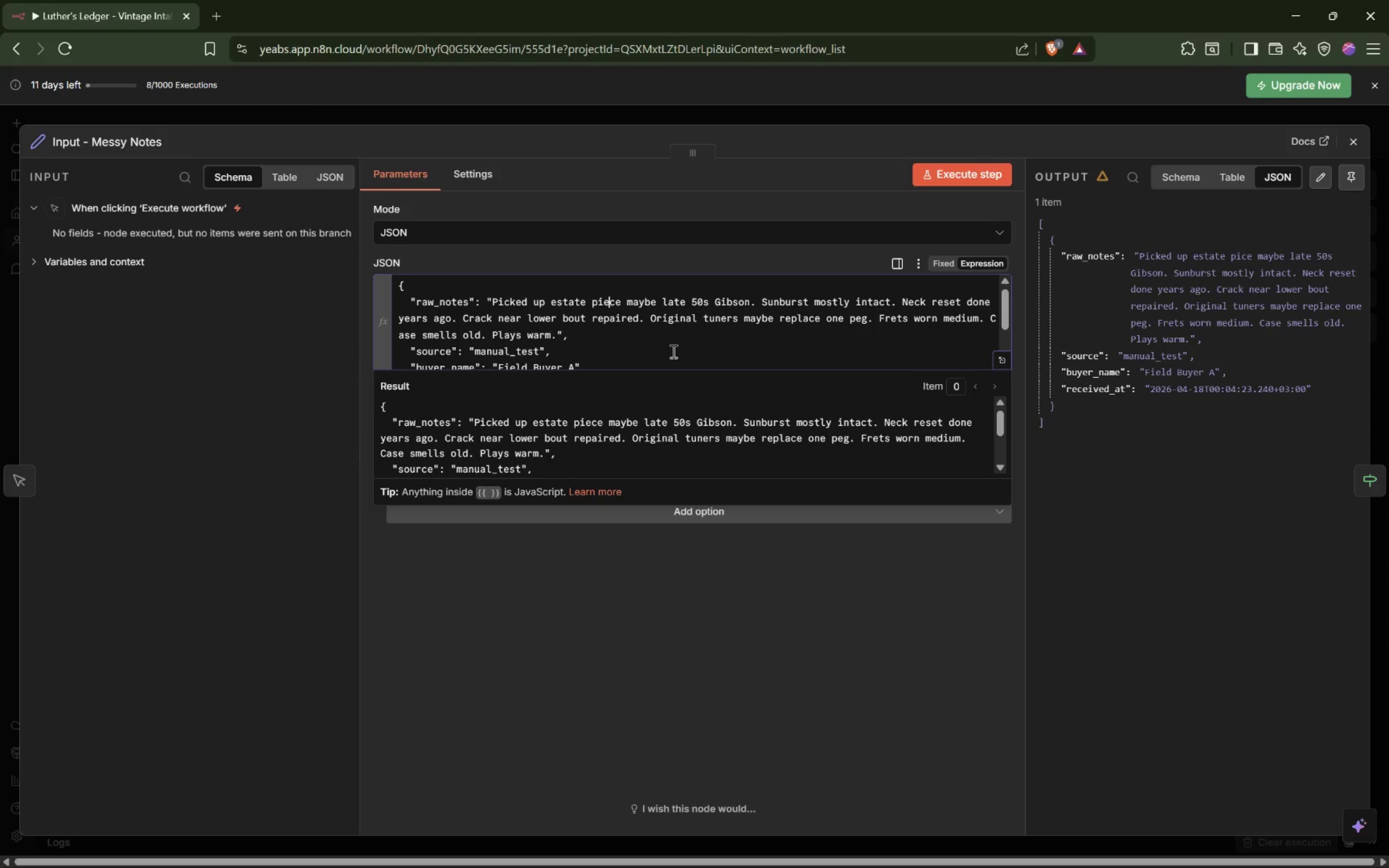 
left_click([779, 111])
 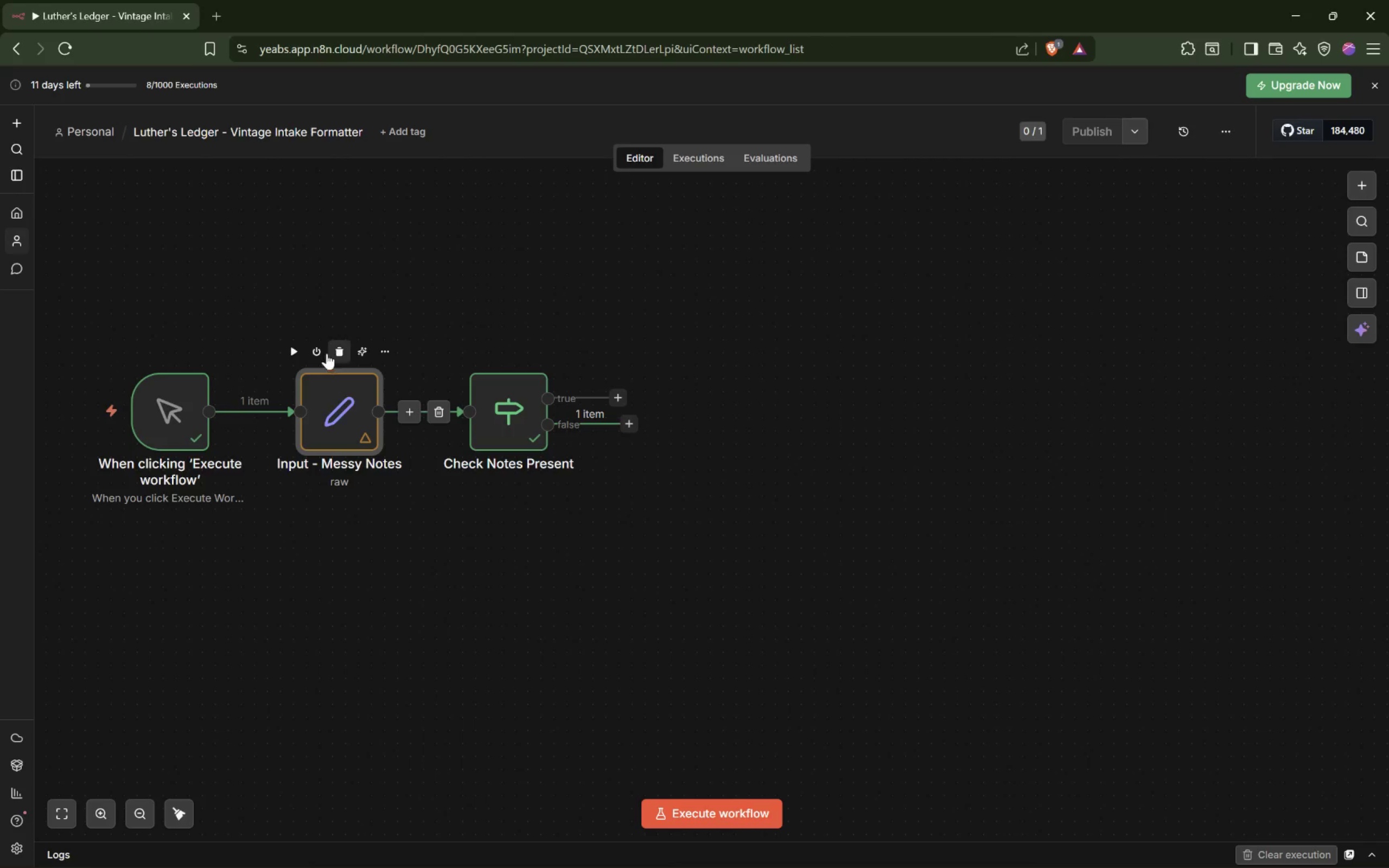 
left_click([290, 346])
 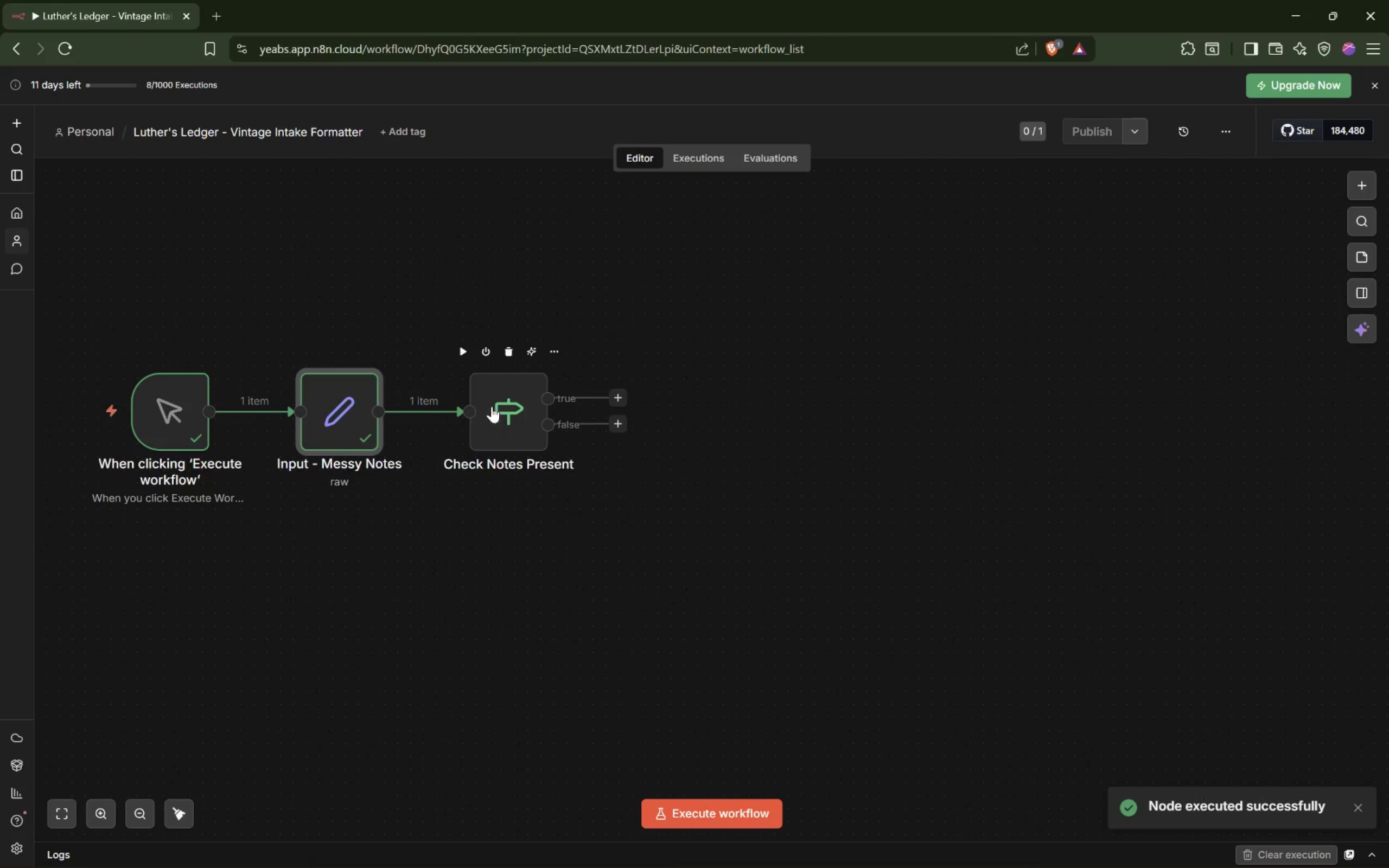 
double_click([501, 406])
 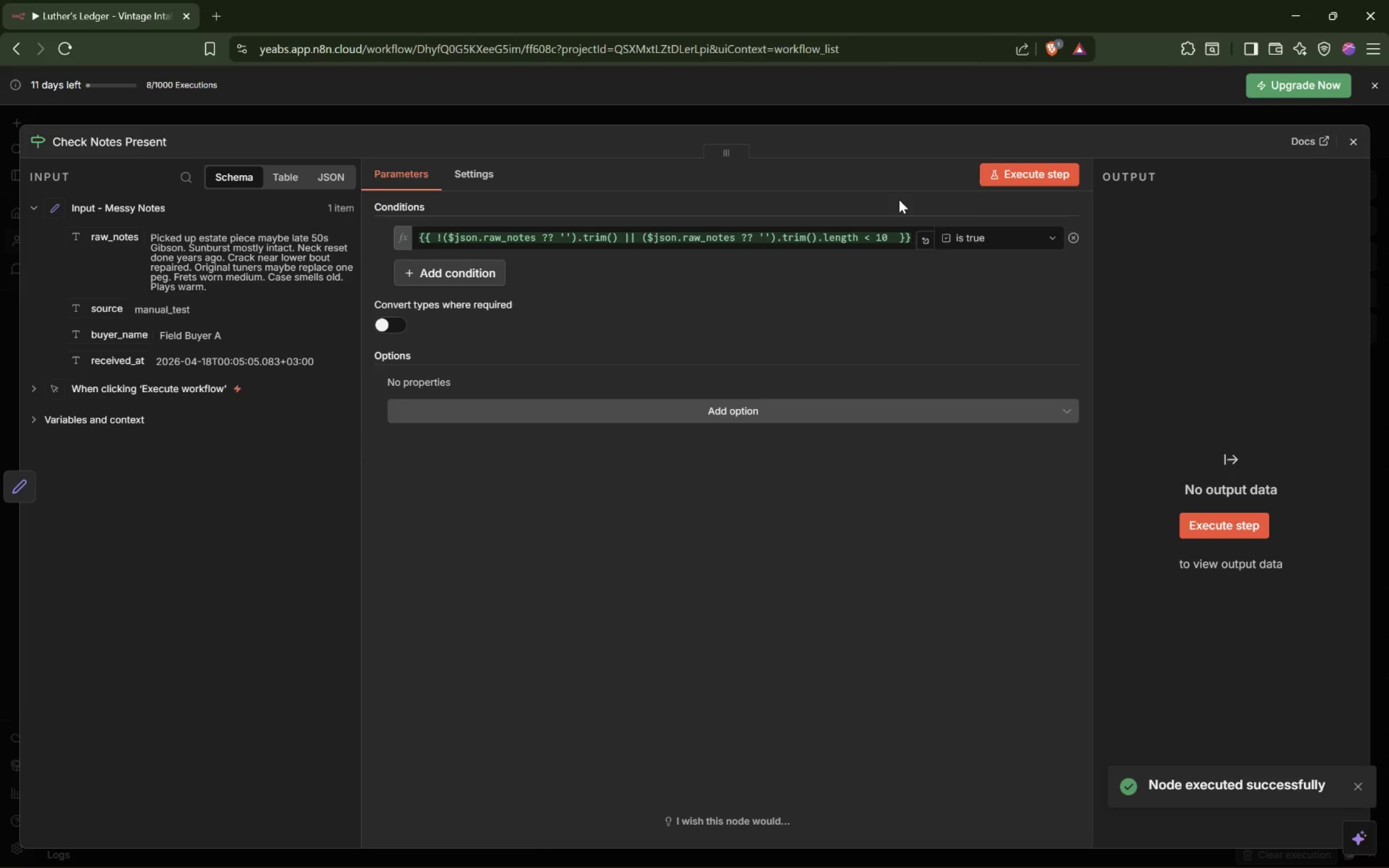 
left_click([1028, 172])
 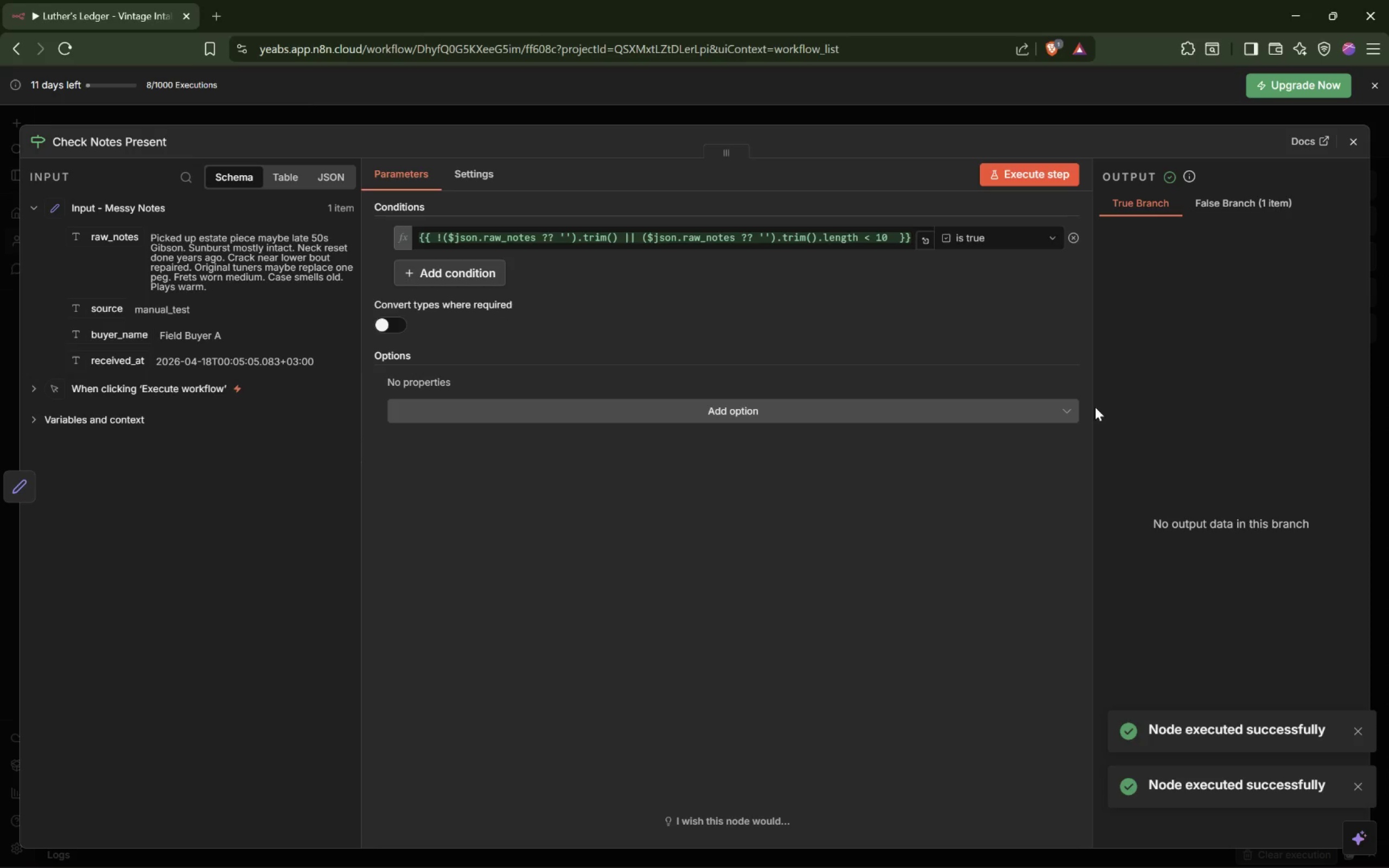 
left_click_drag(start_coordinate=[1093, 407], to_coordinate=[888, 407])
 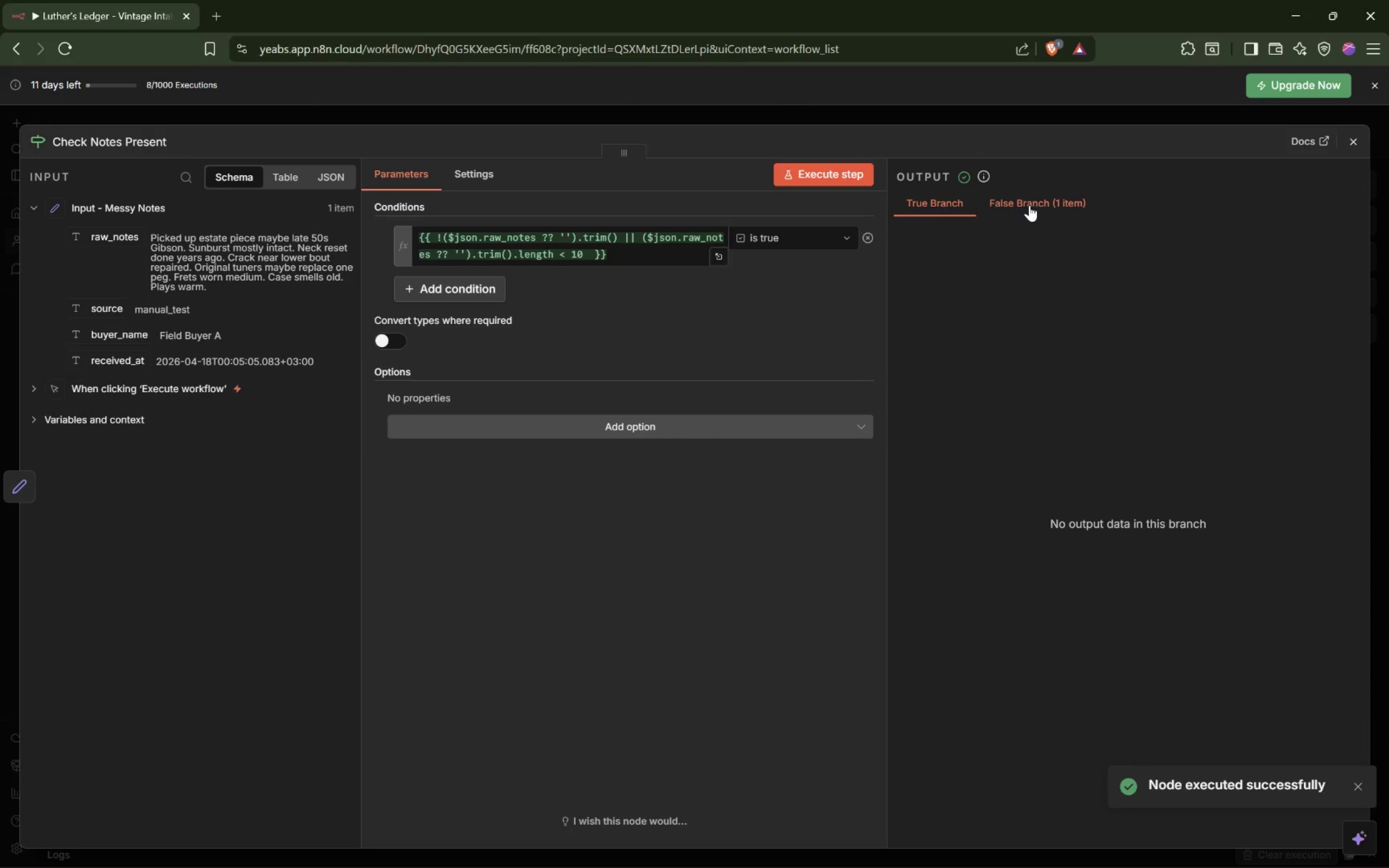 
left_click([1029, 205])
 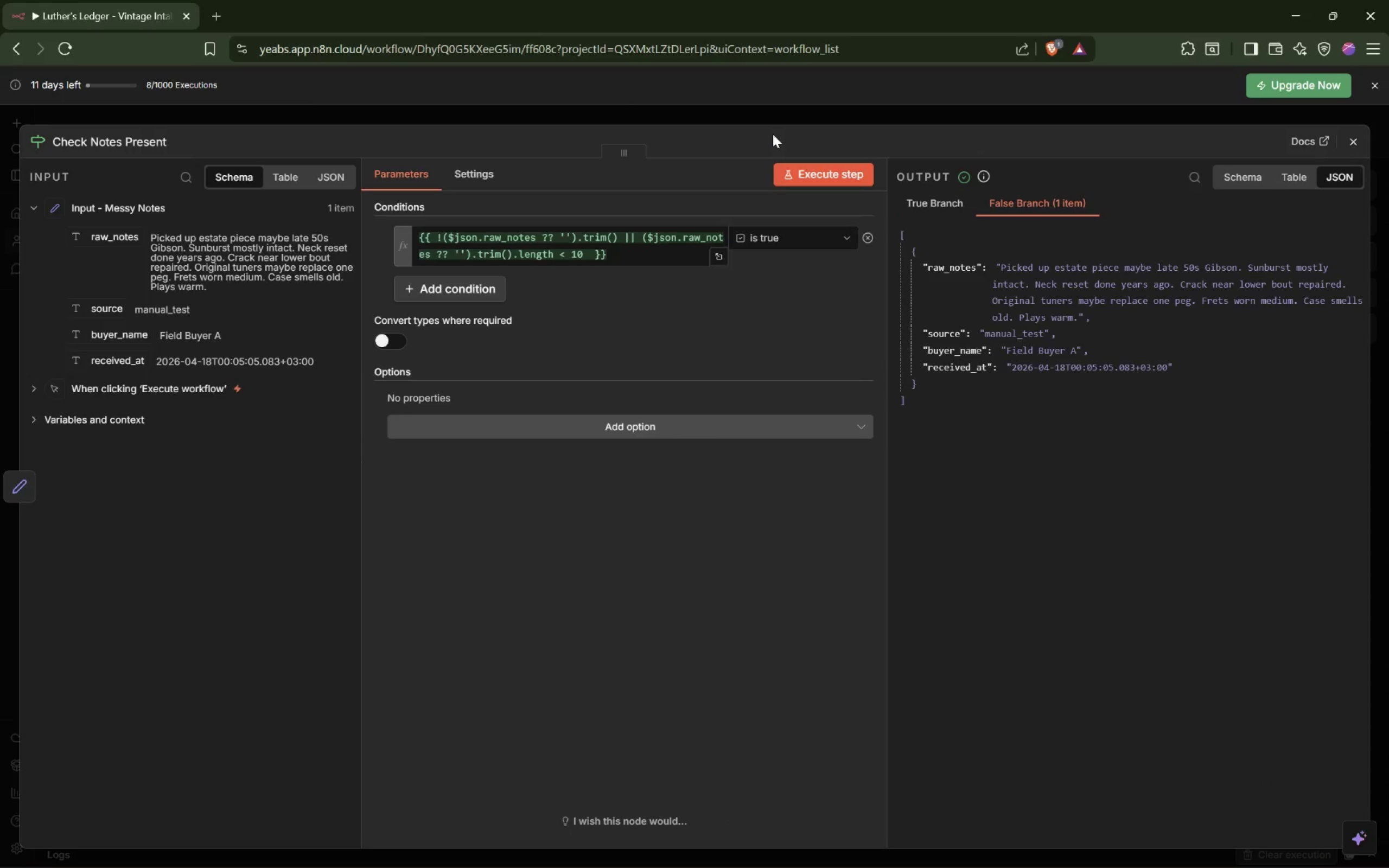 
left_click([787, 118])
 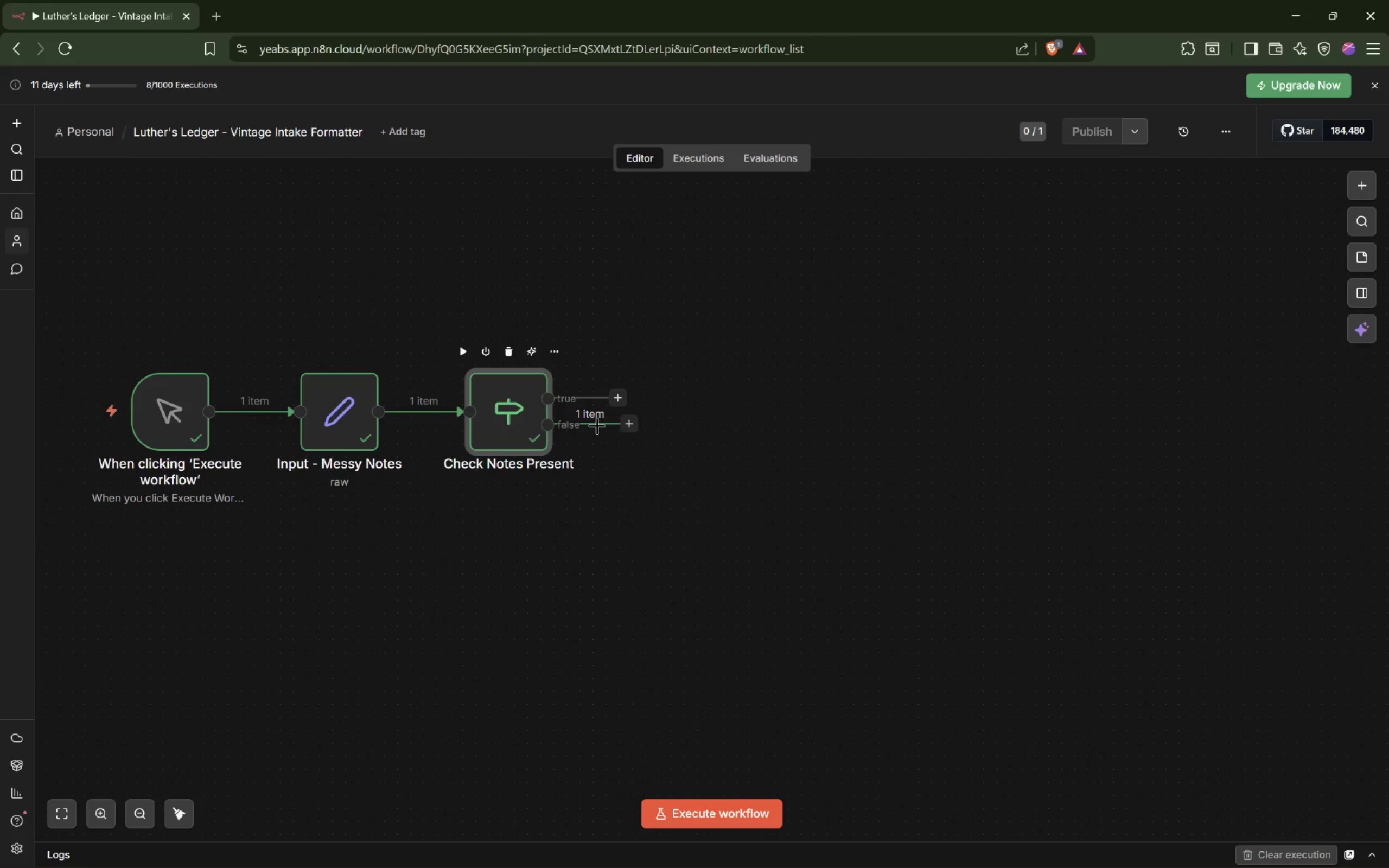 
mouse_move([603, 418])
 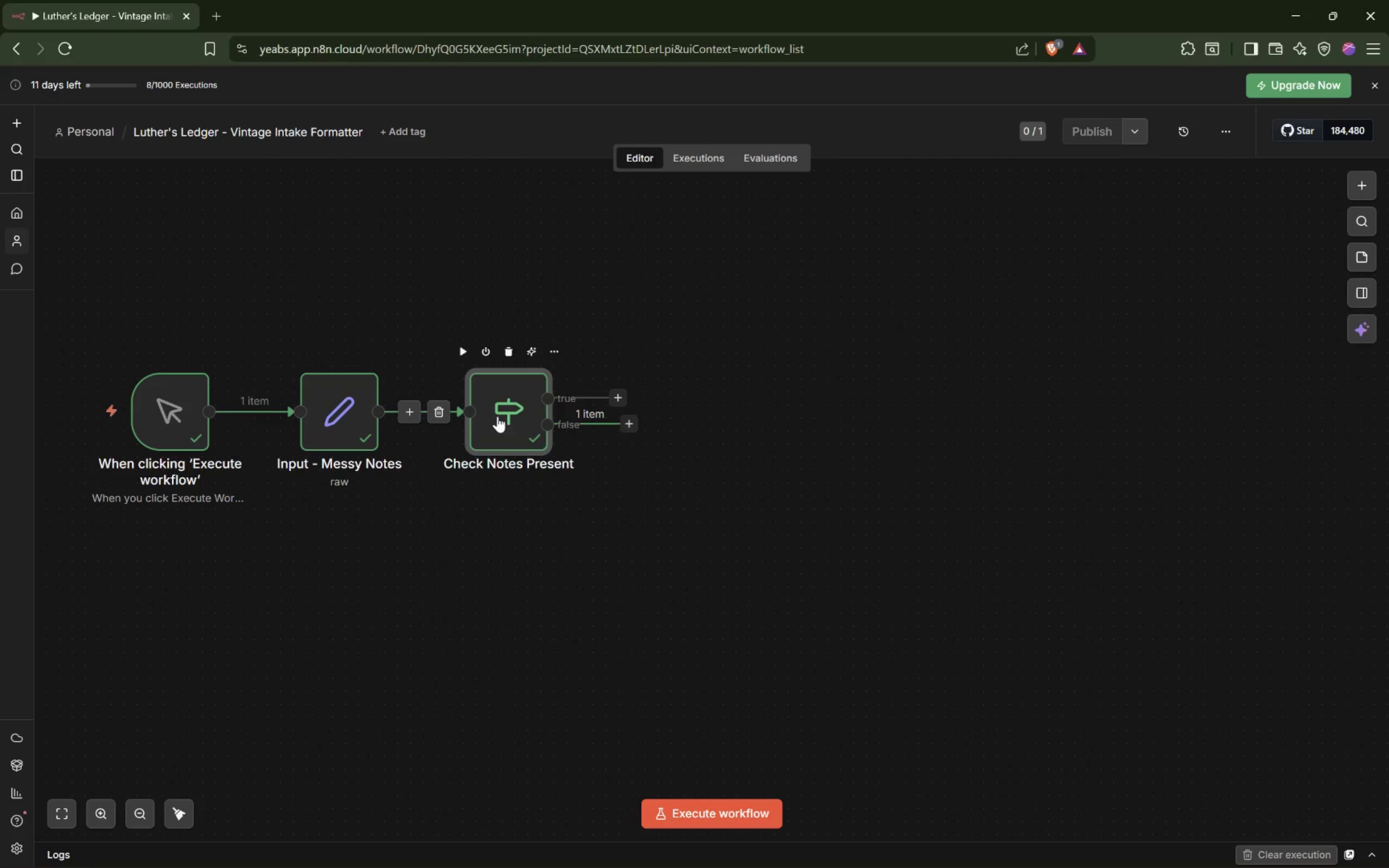 
double_click([499, 416])
 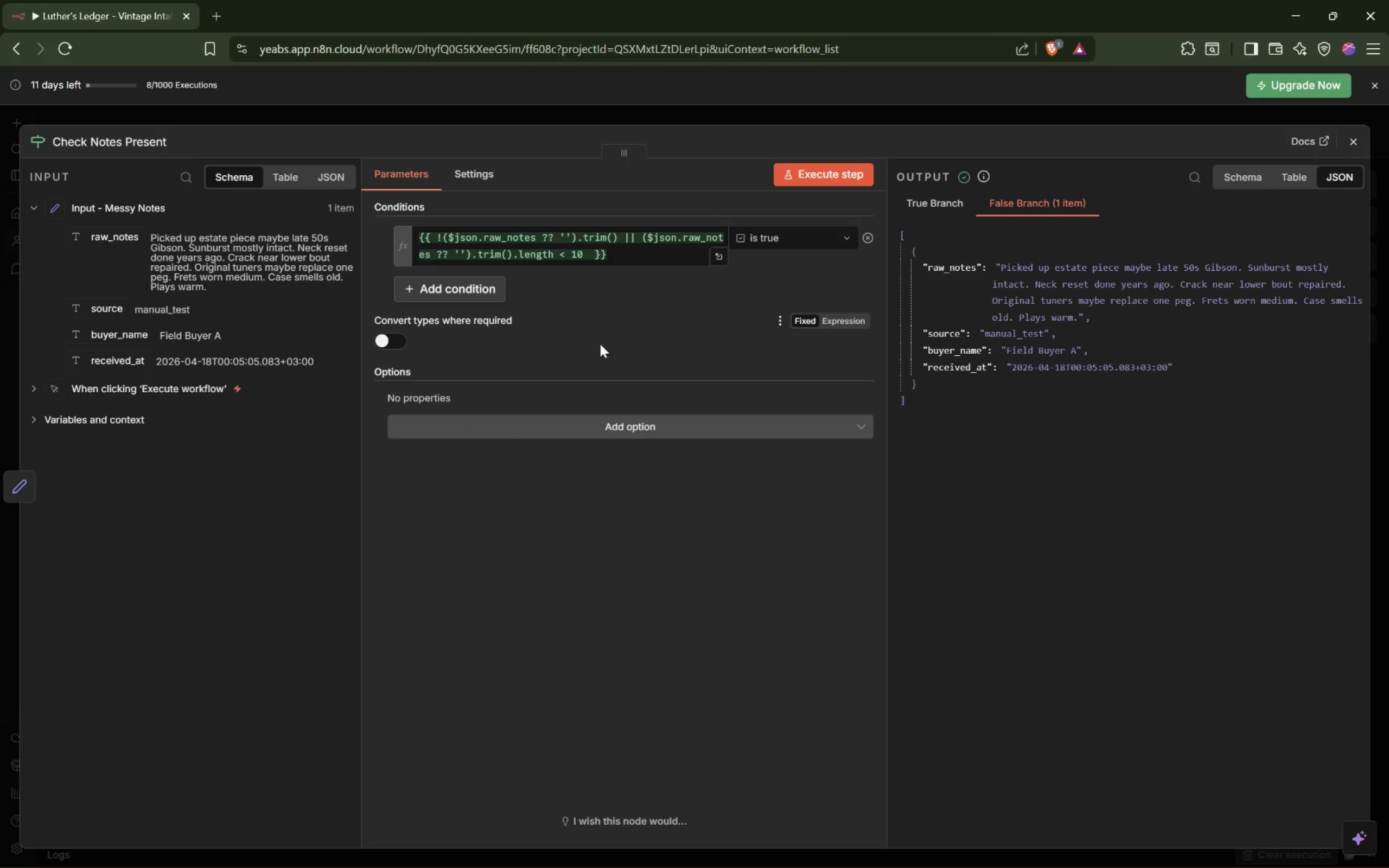 
wait(9.34)
 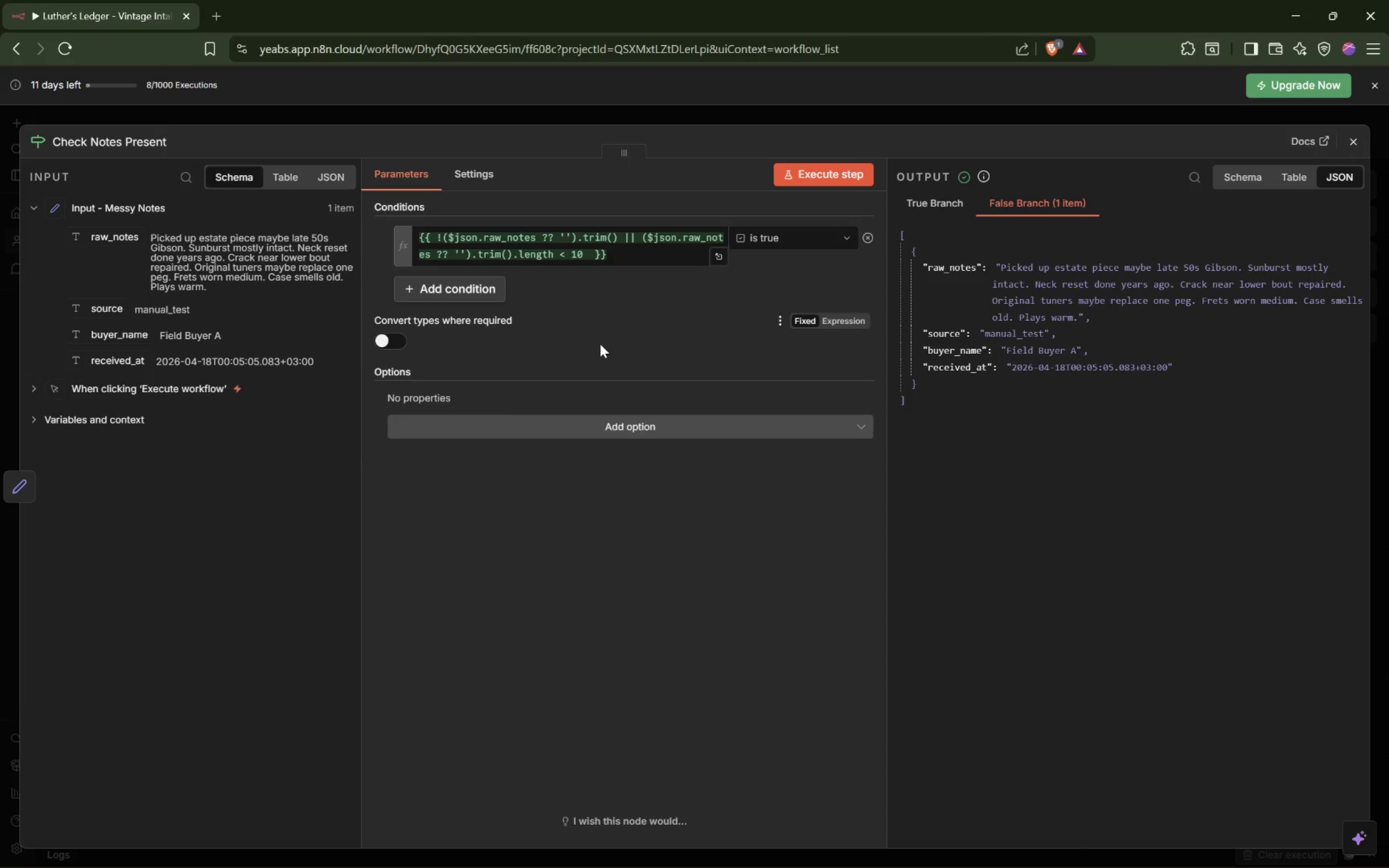 
left_click_drag(start_coordinate=[639, 236], to_coordinate=[738, 238])
 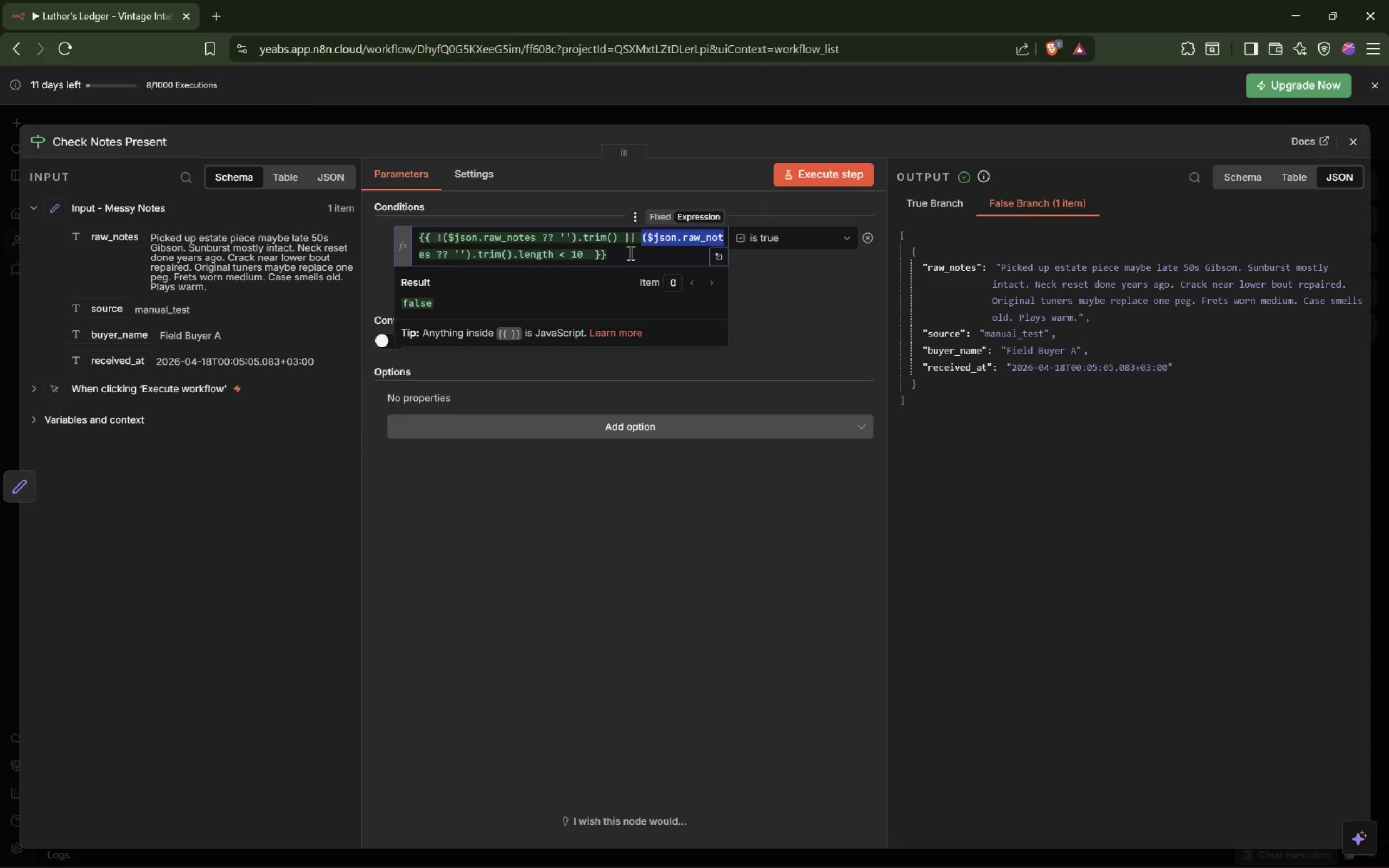 
left_click([637, 253])
 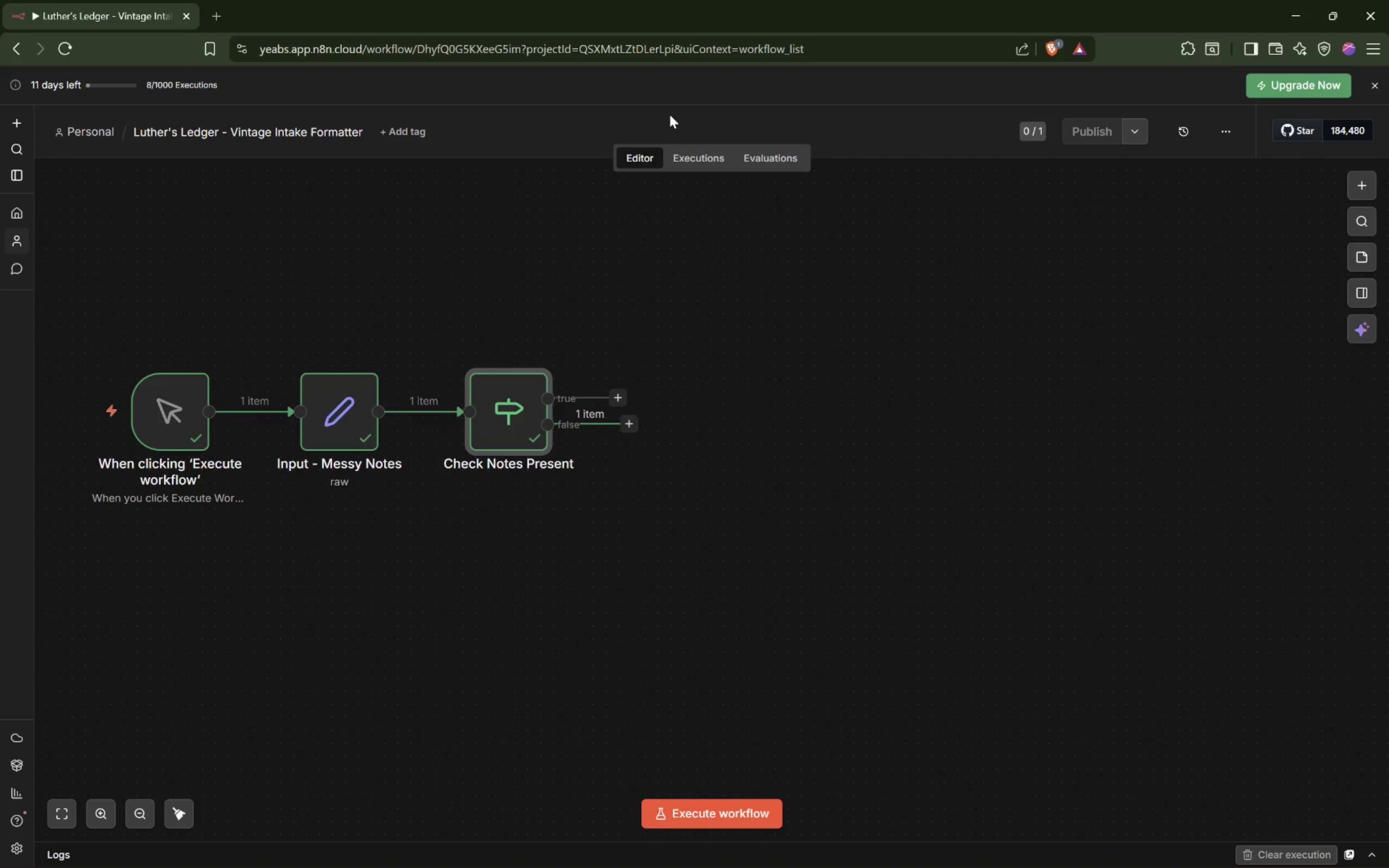 
wait(26.25)
 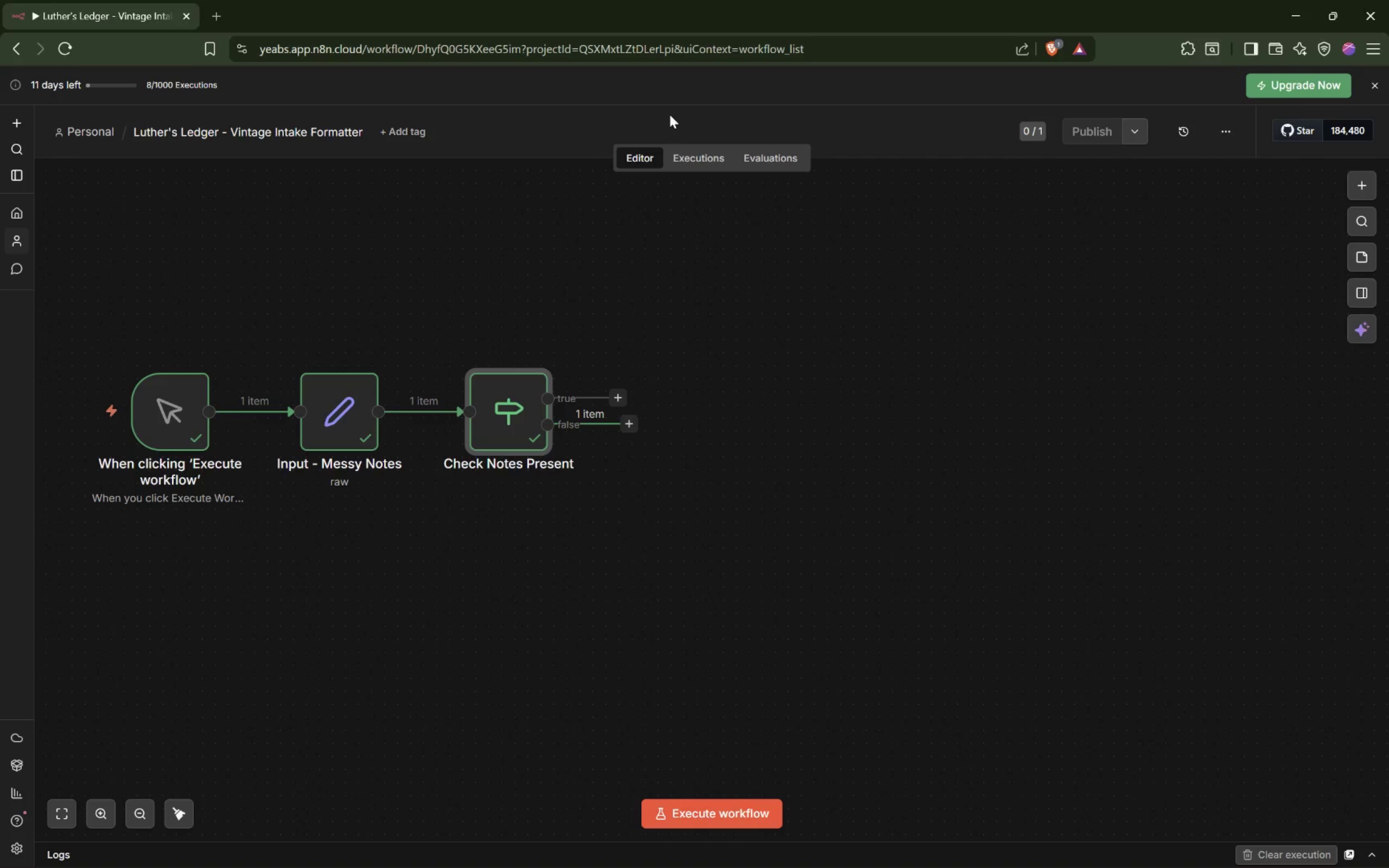 
left_click([340, 406])
 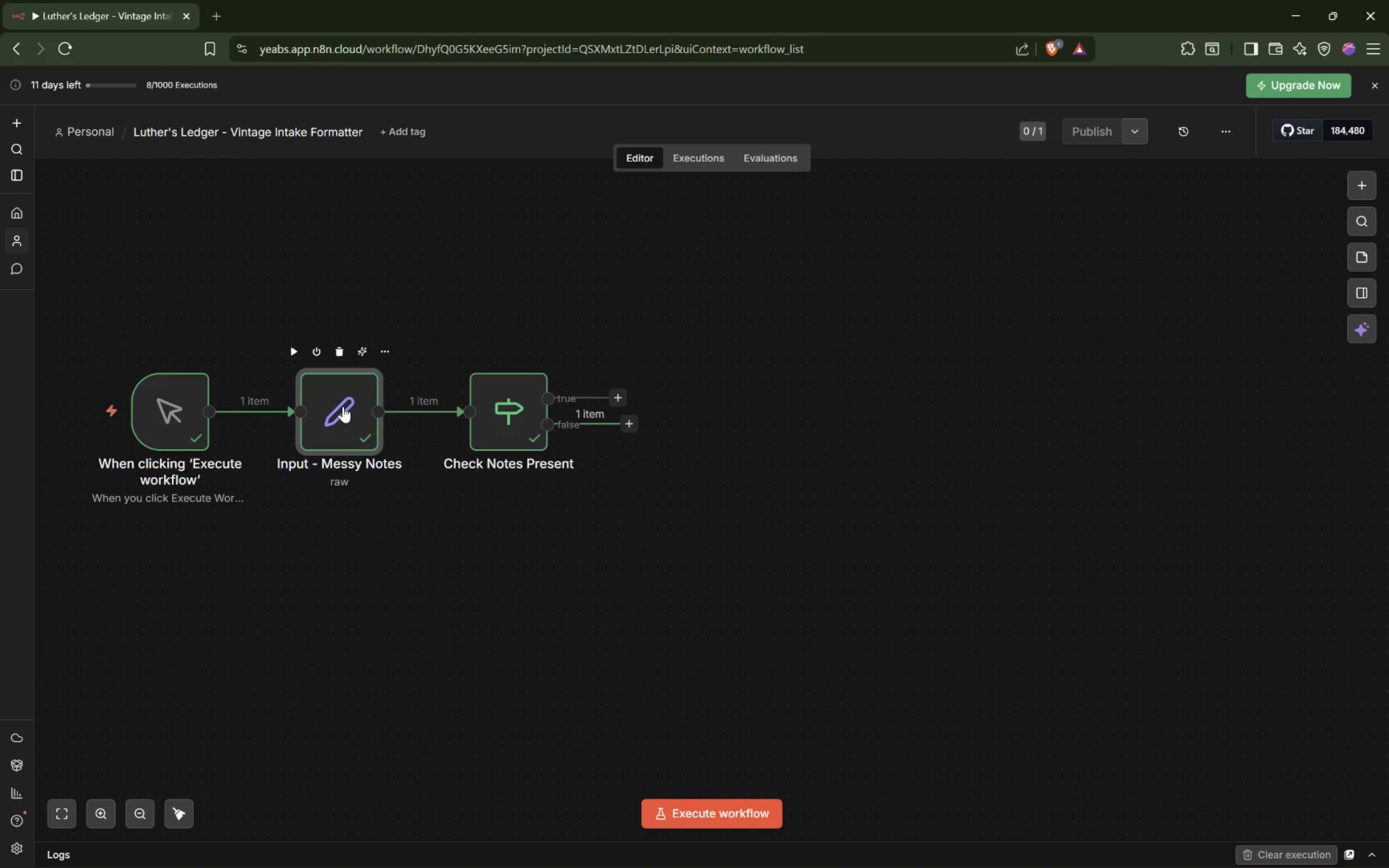 
left_click_drag(start_coordinate=[340, 406], to_coordinate=[343, 406])
 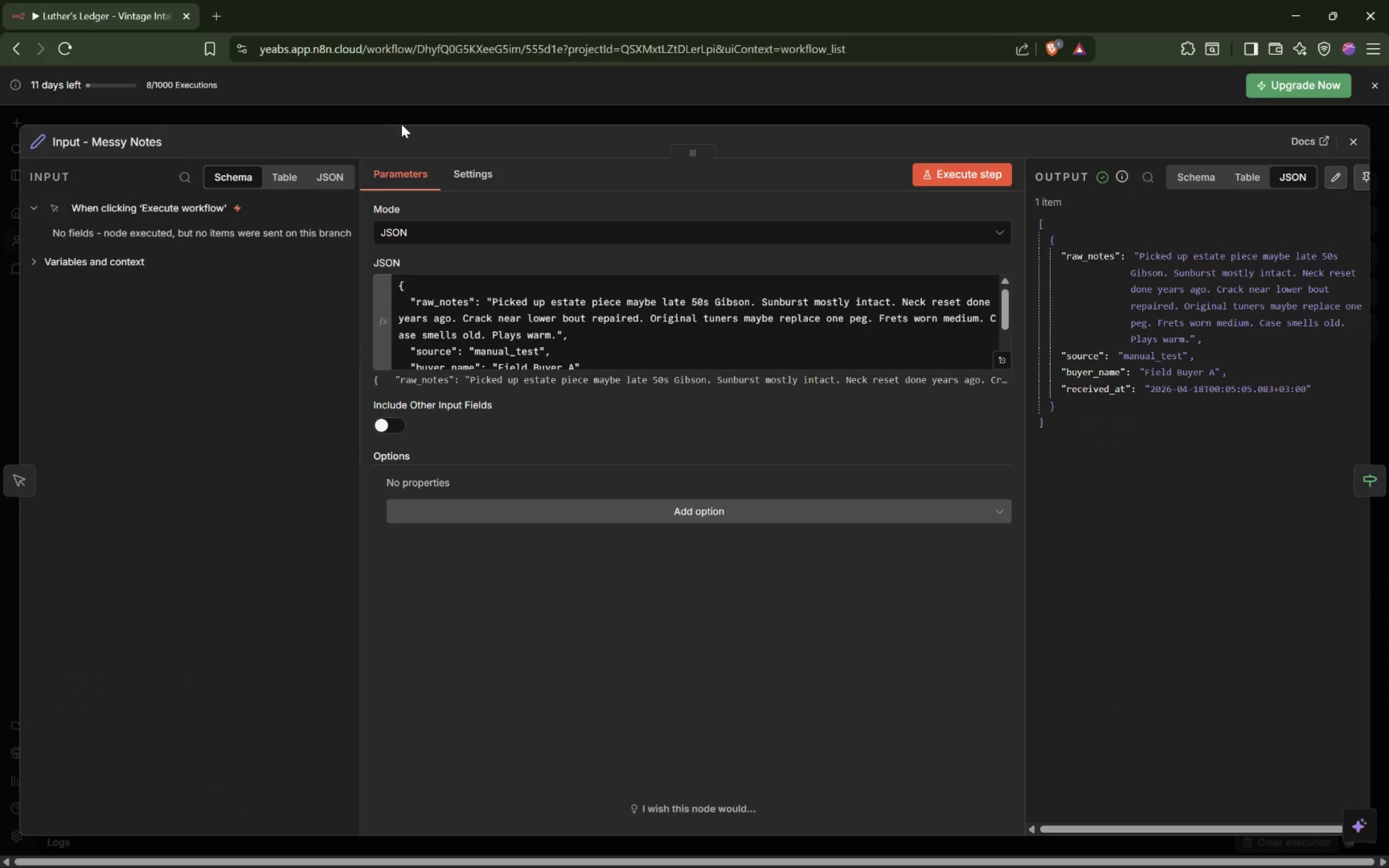 
left_click([407, 113])
 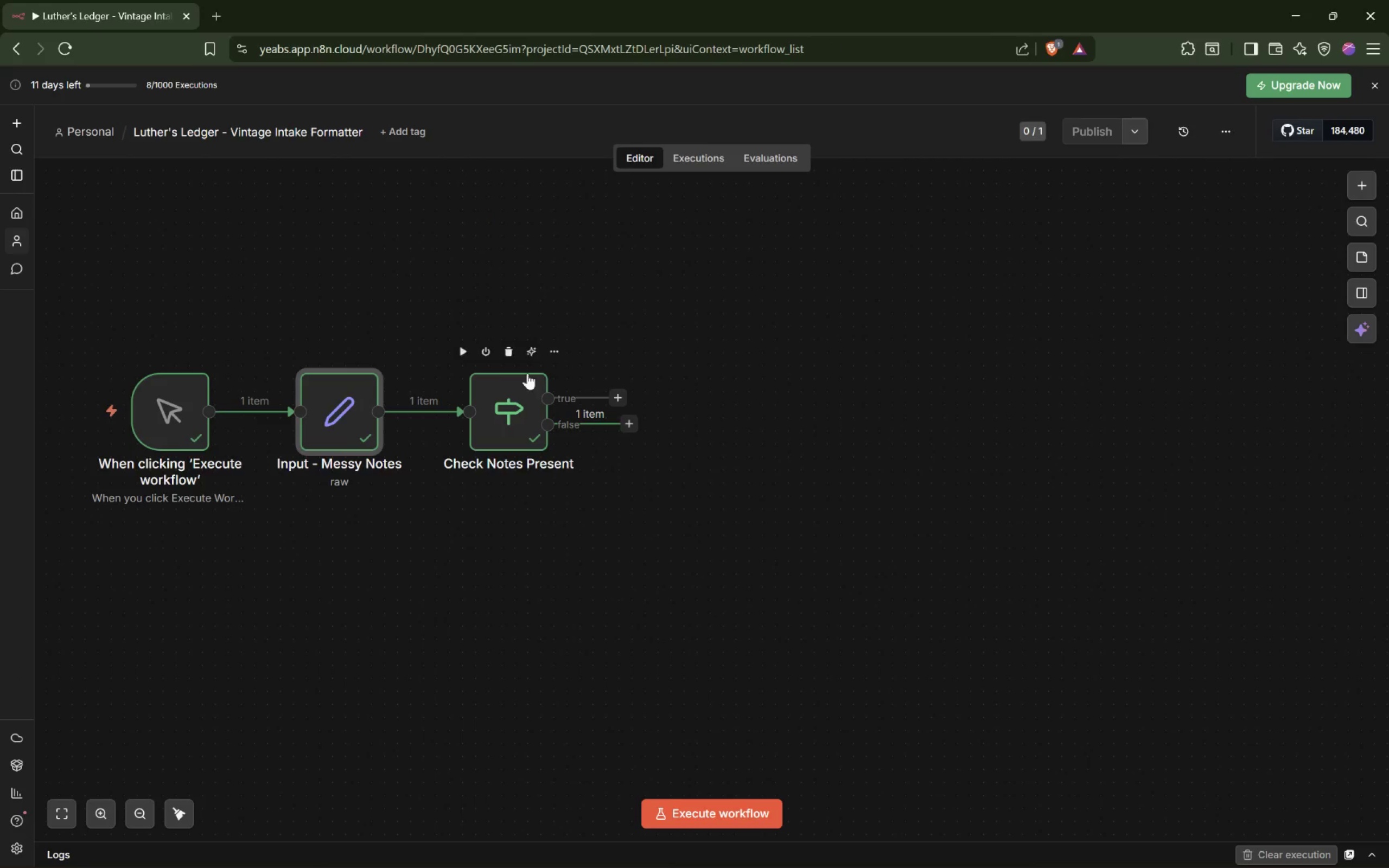 
left_click([517, 386])
 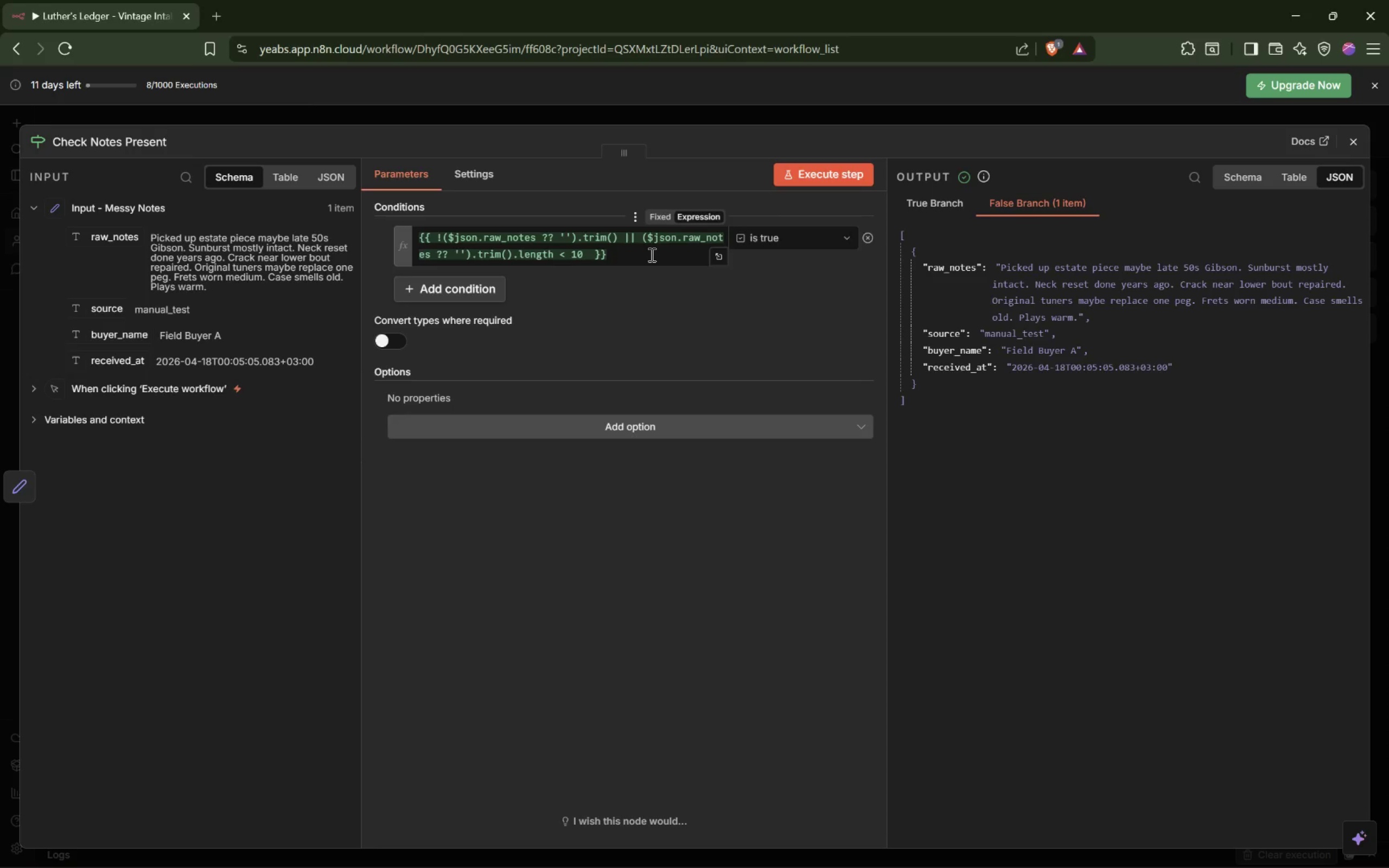 
left_click([563, 258])
 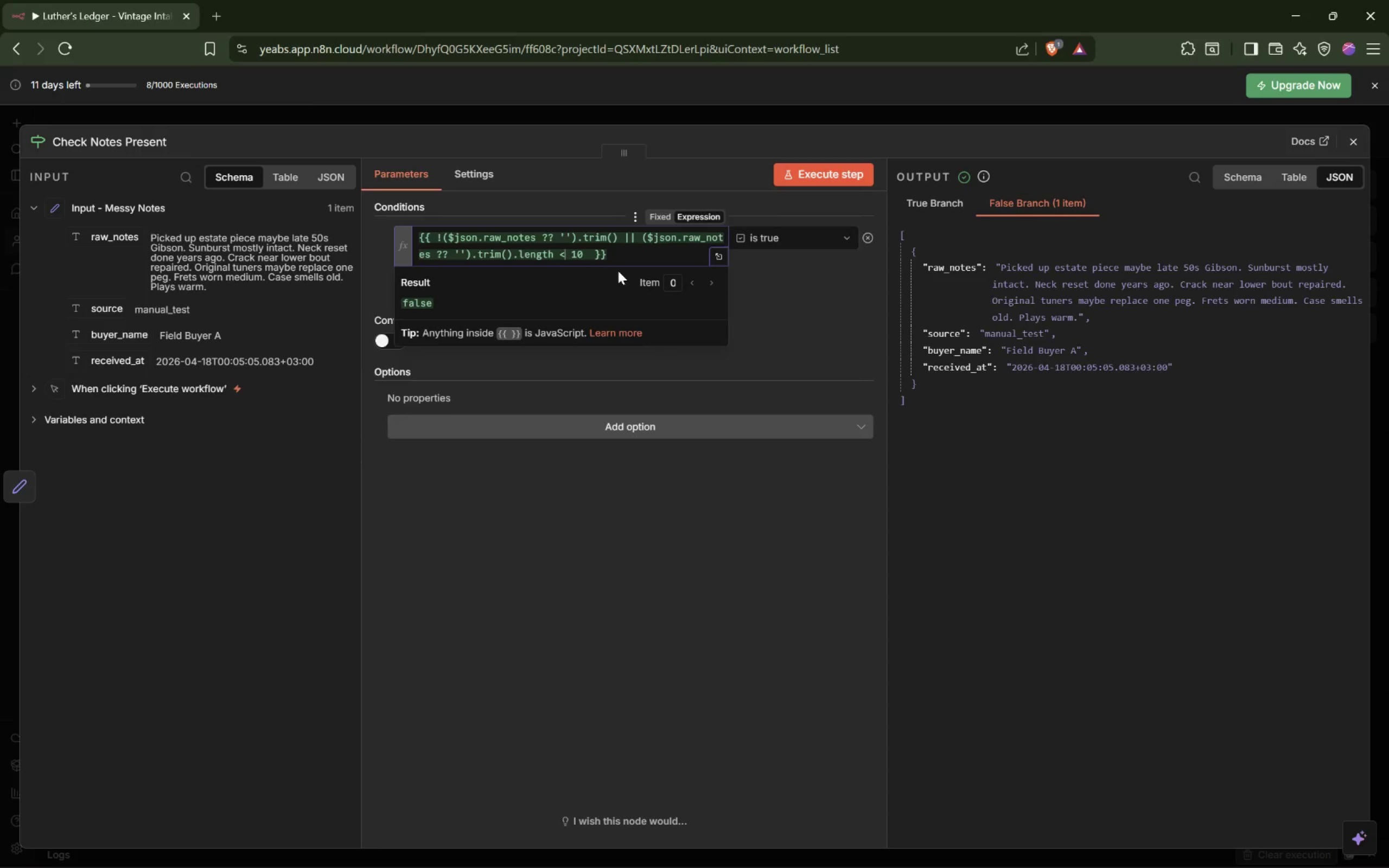 
hold_key(key=Backspace, duration=7.66)
 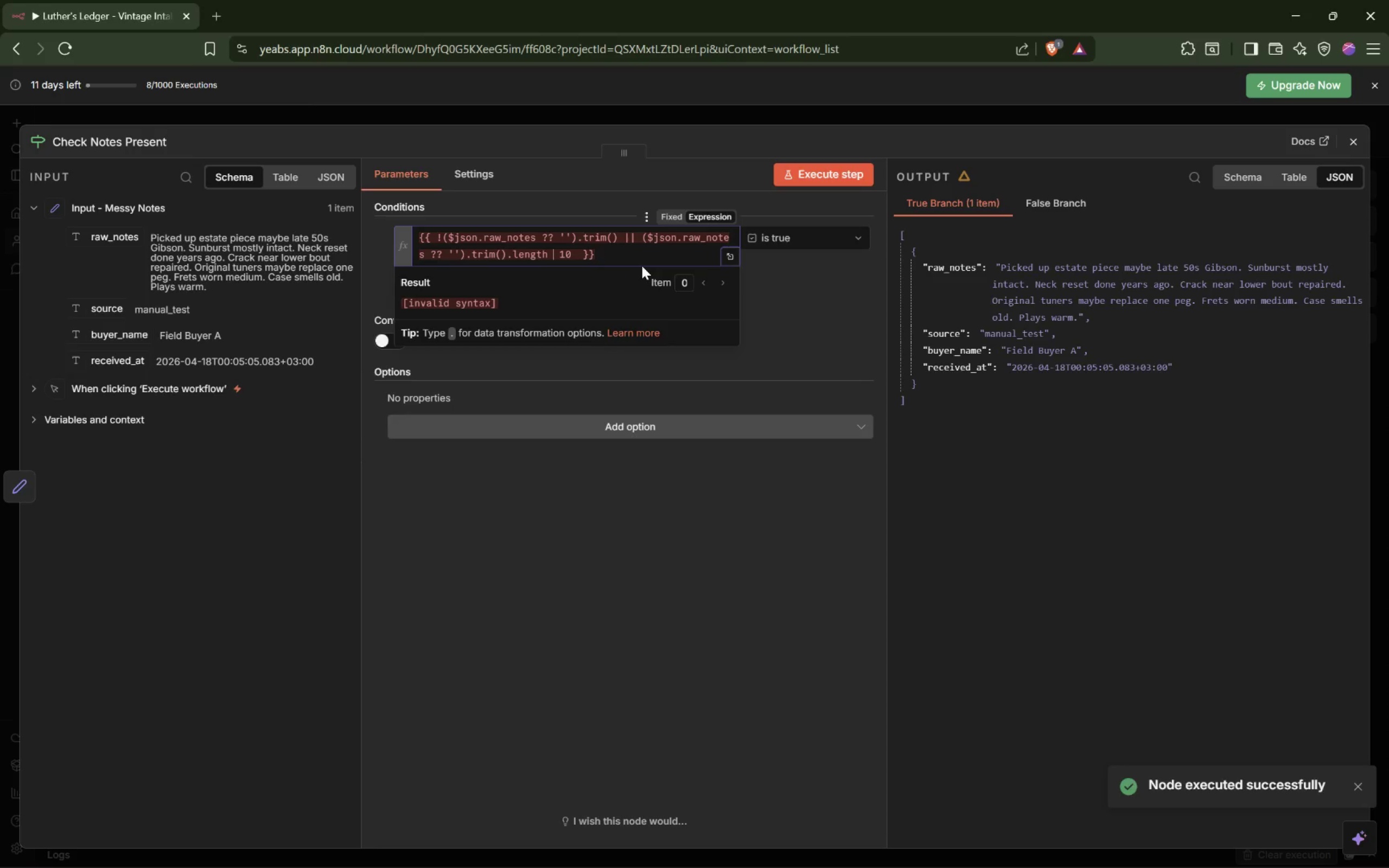 
key(Shift+Period)
 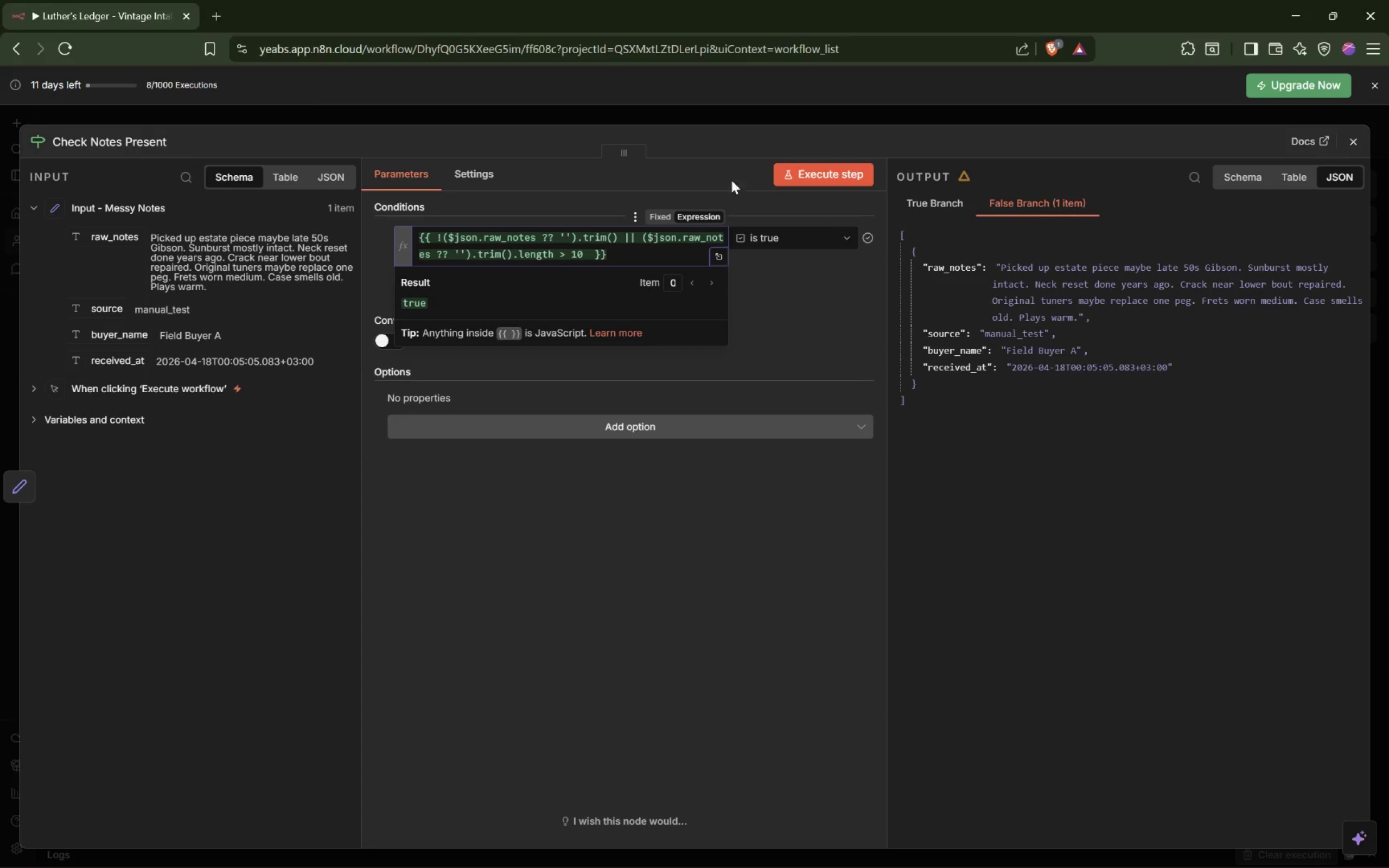 
left_click([827, 168])
 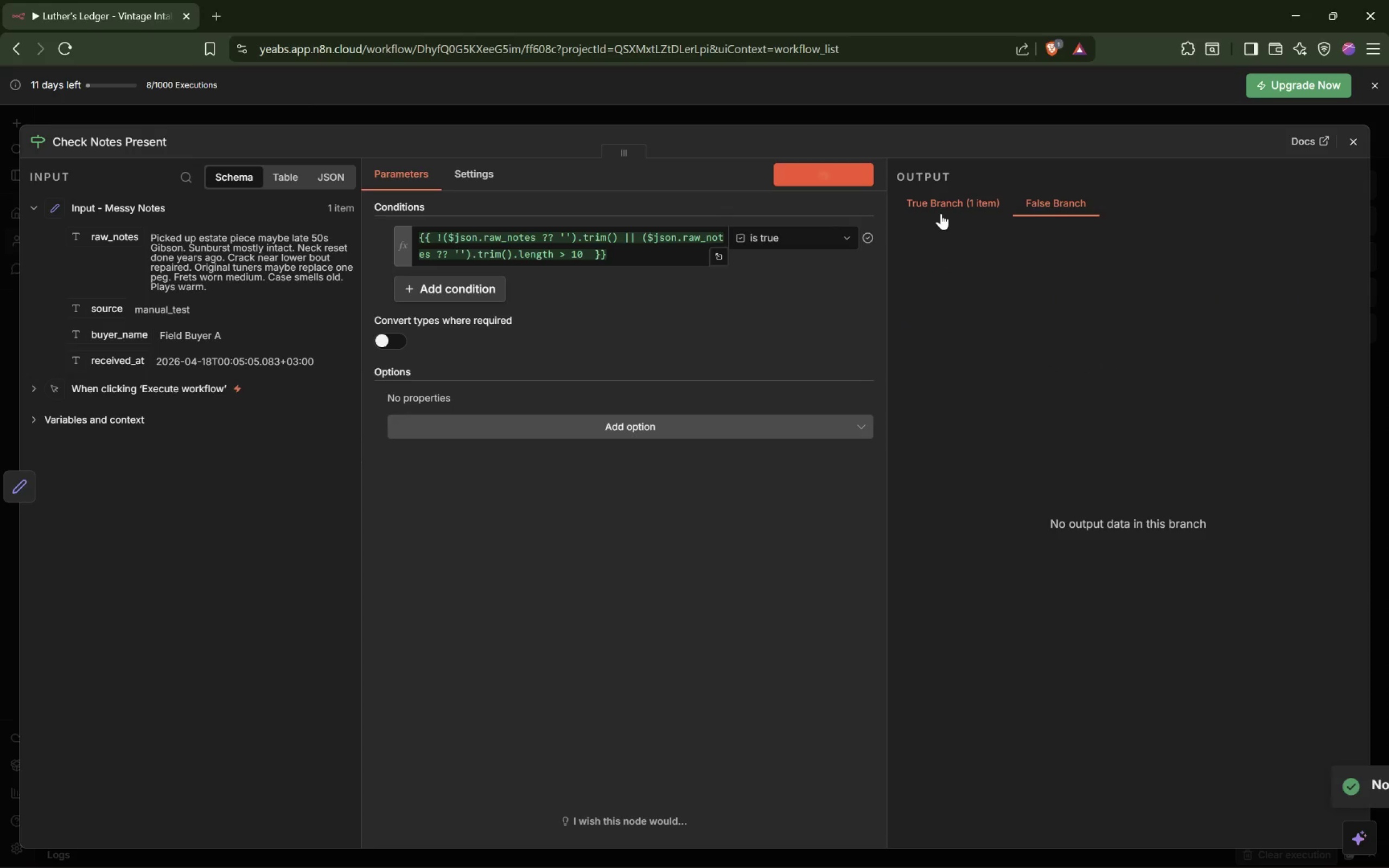 
left_click([944, 205])
 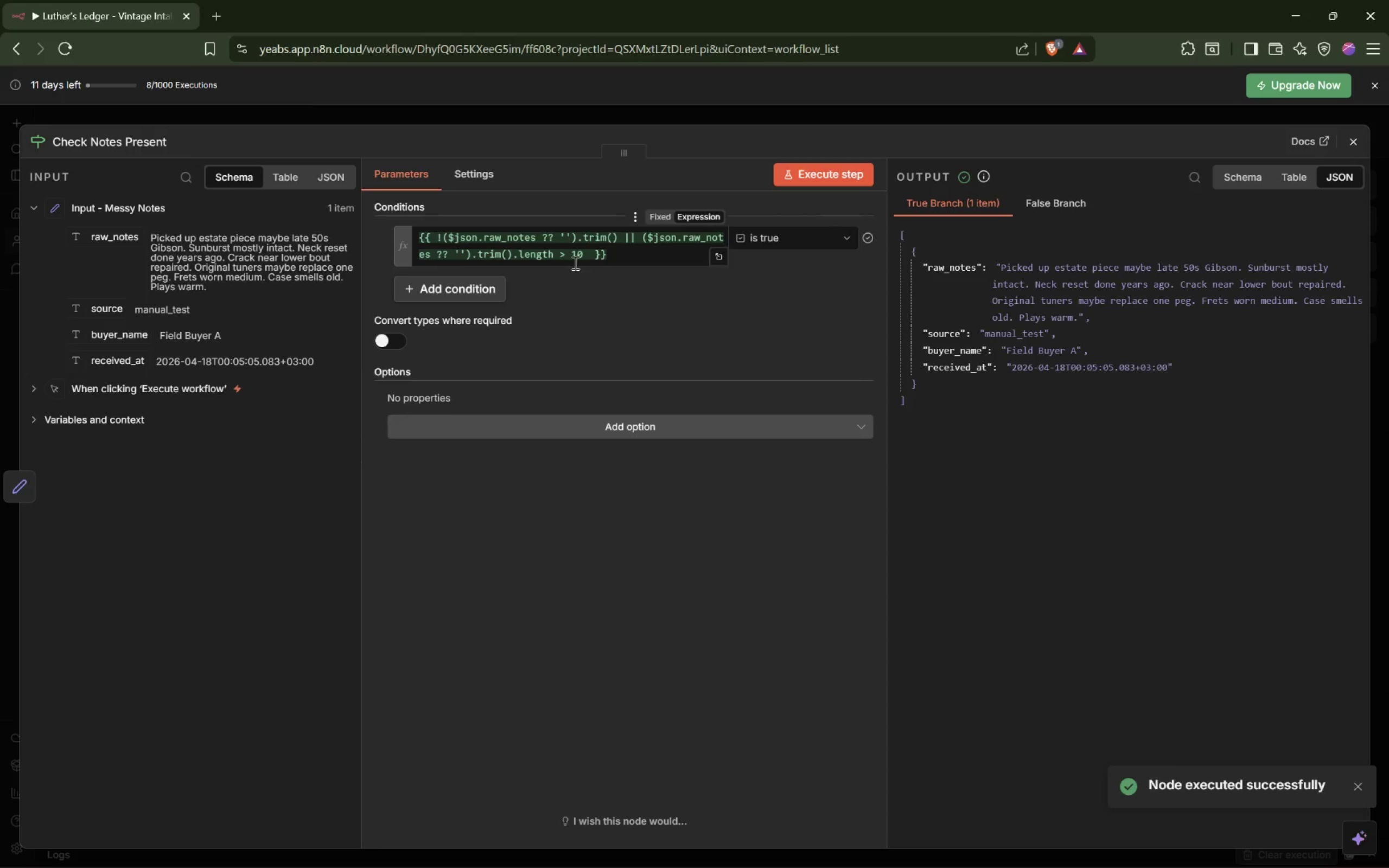 
left_click([566, 253])
 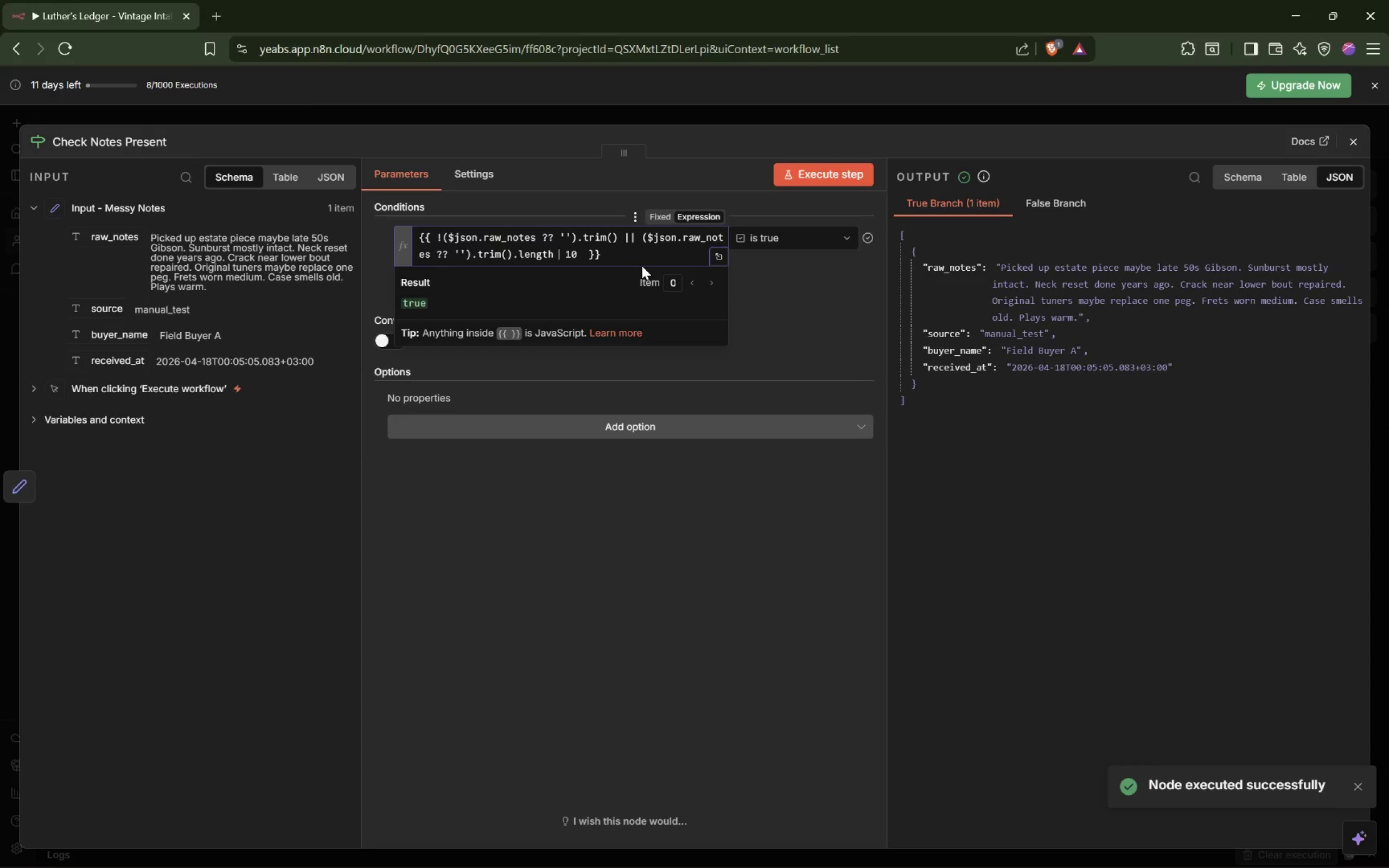 
key(Shift+Comma)
 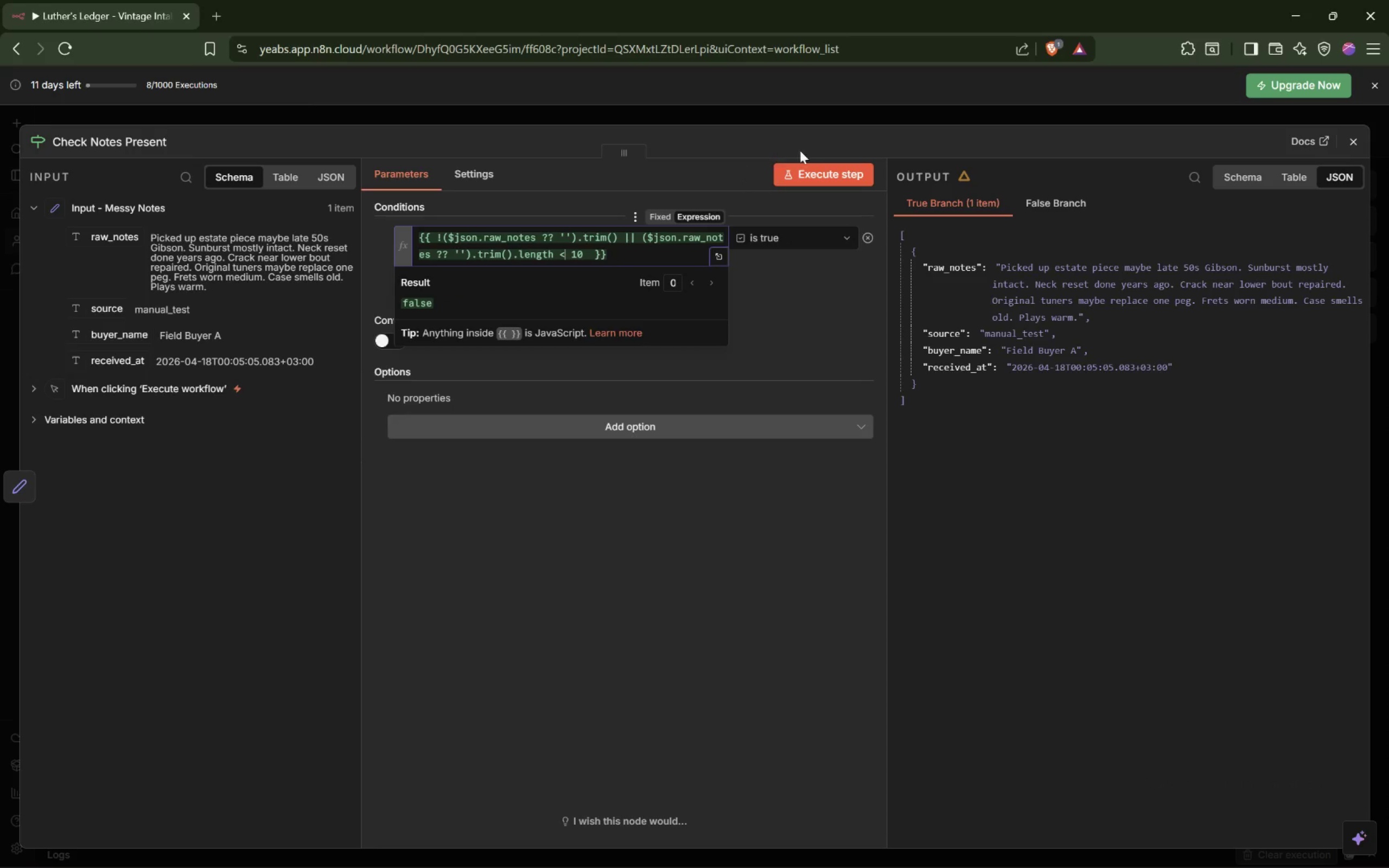 
left_click([827, 175])
 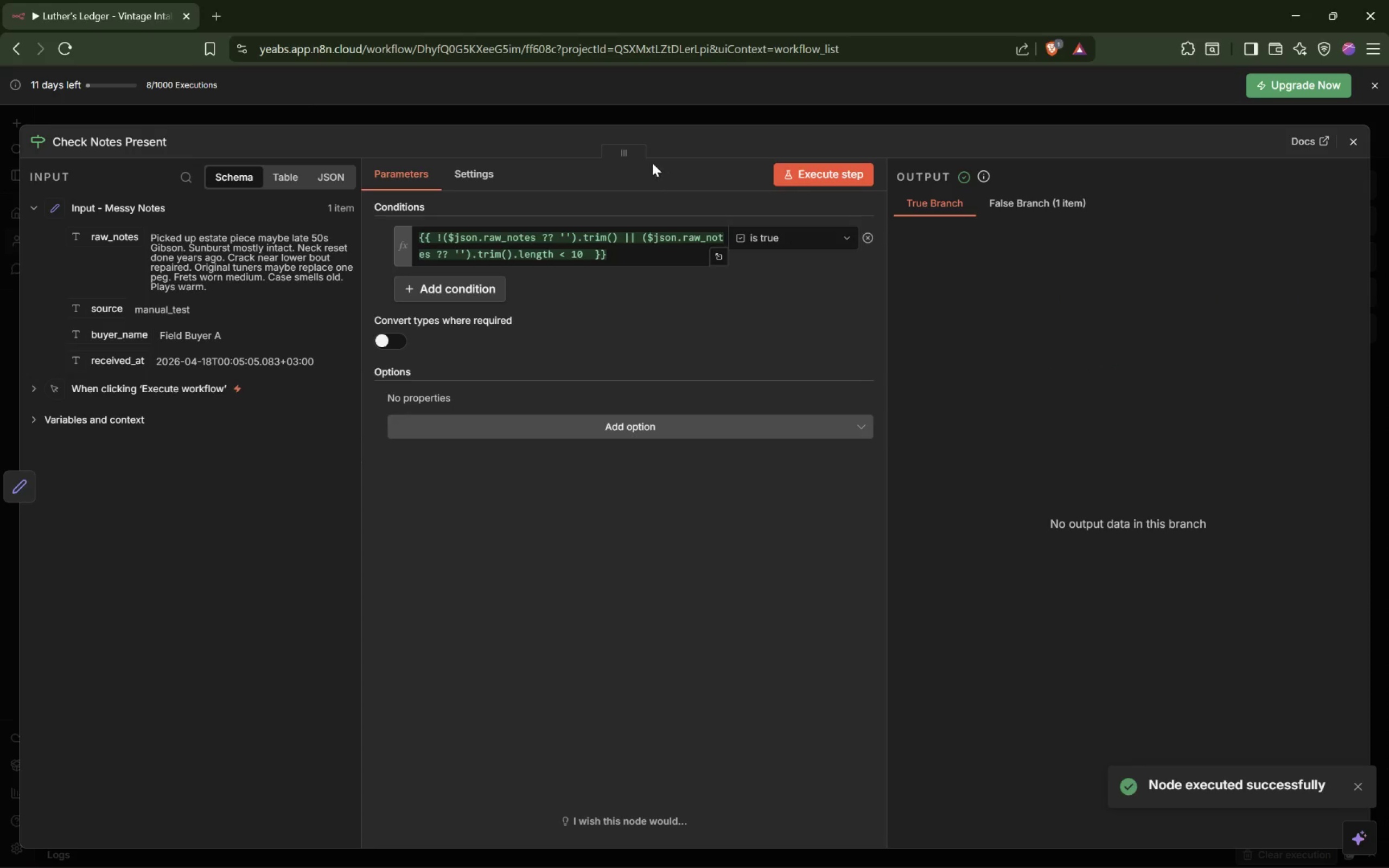 
left_click_drag(start_coordinate=[624, 156], to_coordinate=[645, 155])
 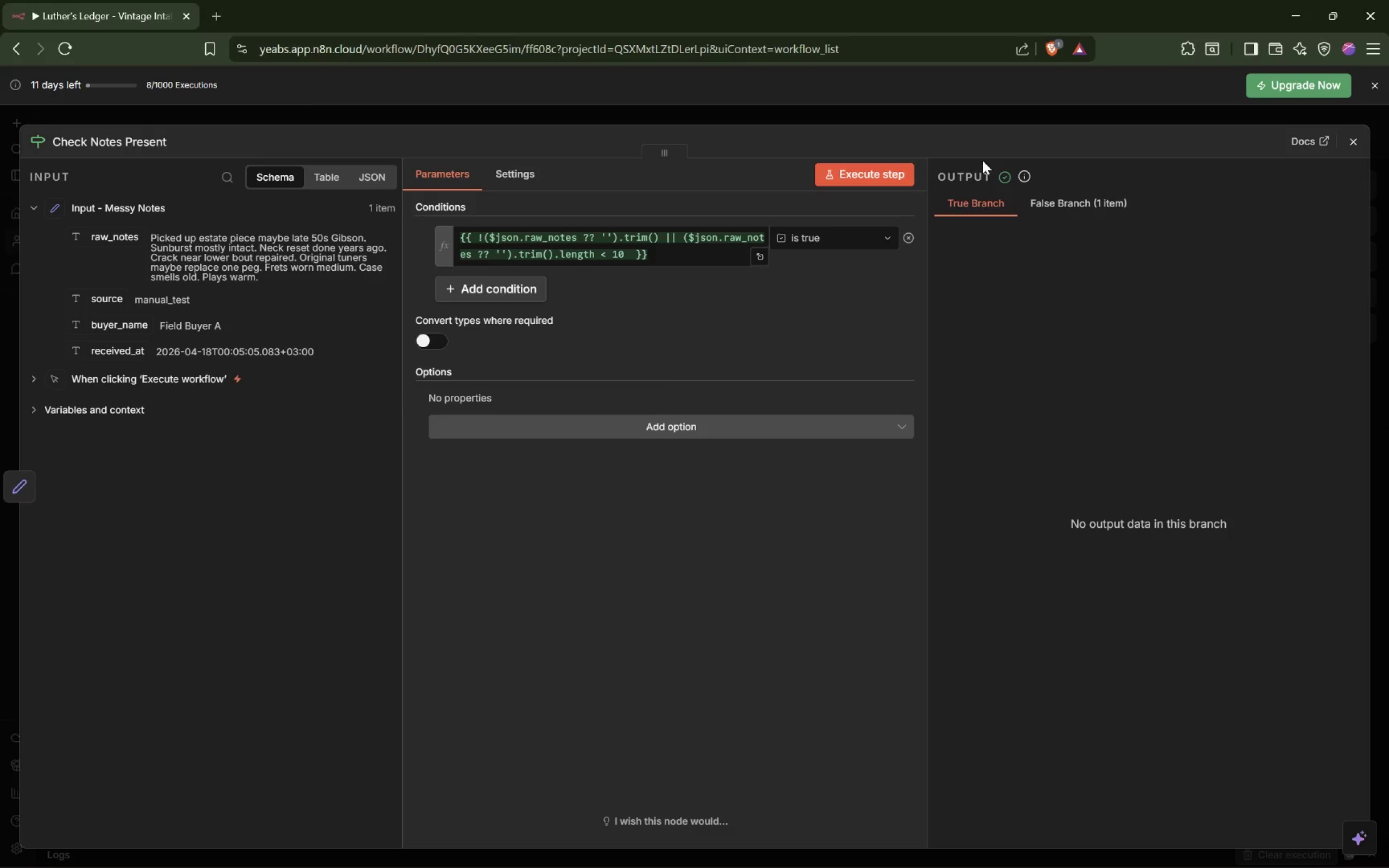 
left_click([1091, 201])
 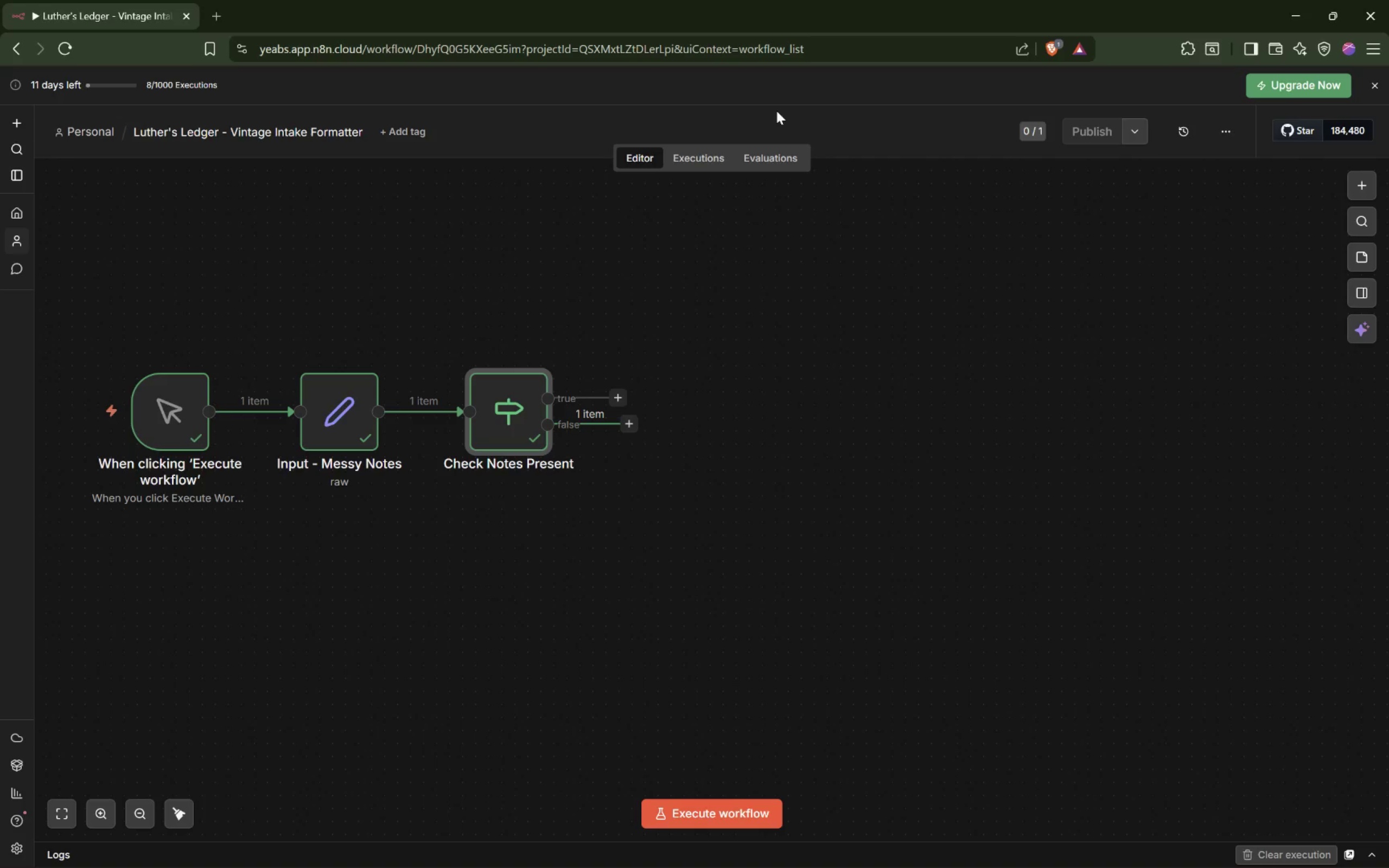 
wait(15.22)
 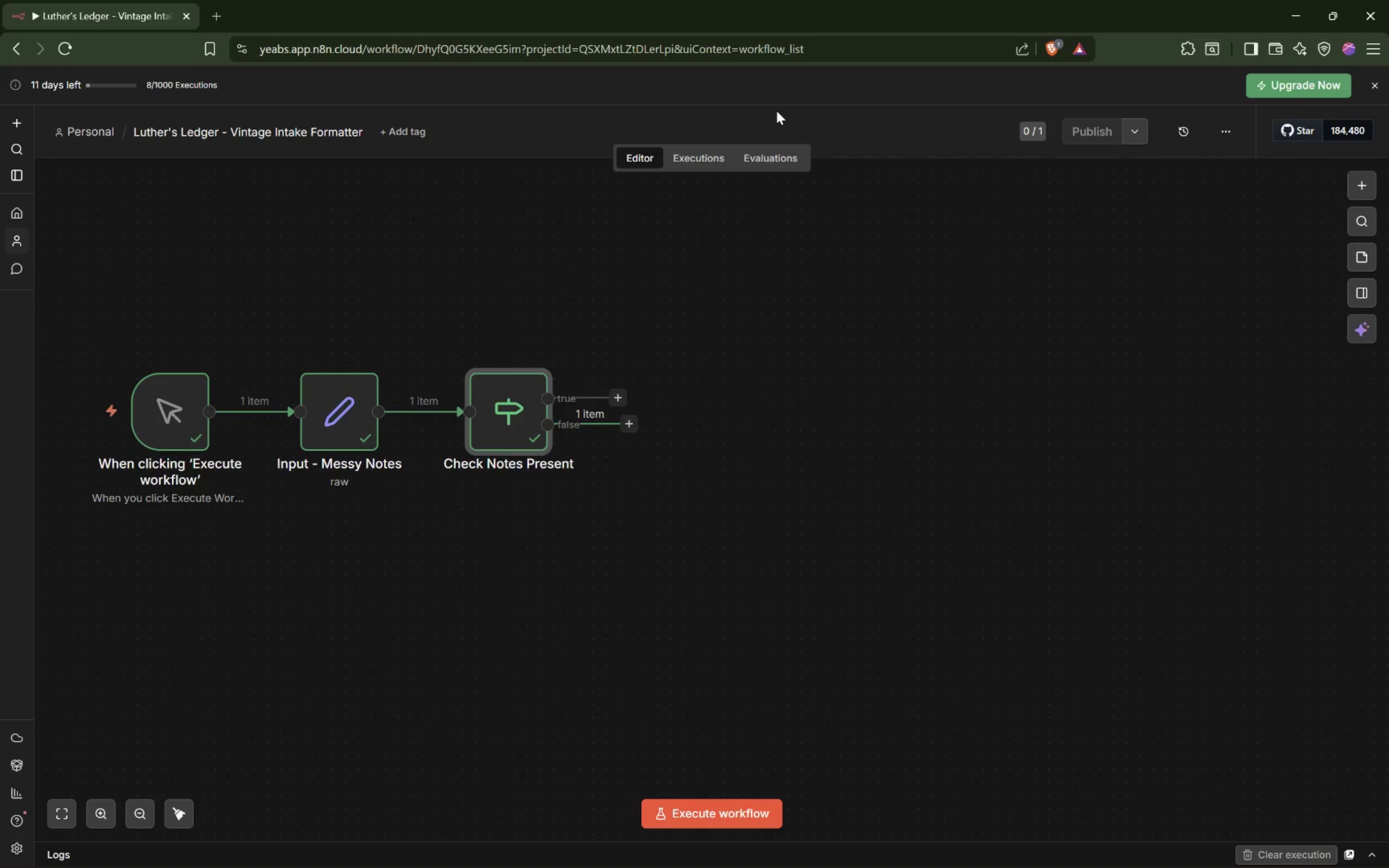 
left_click([622, 401])
 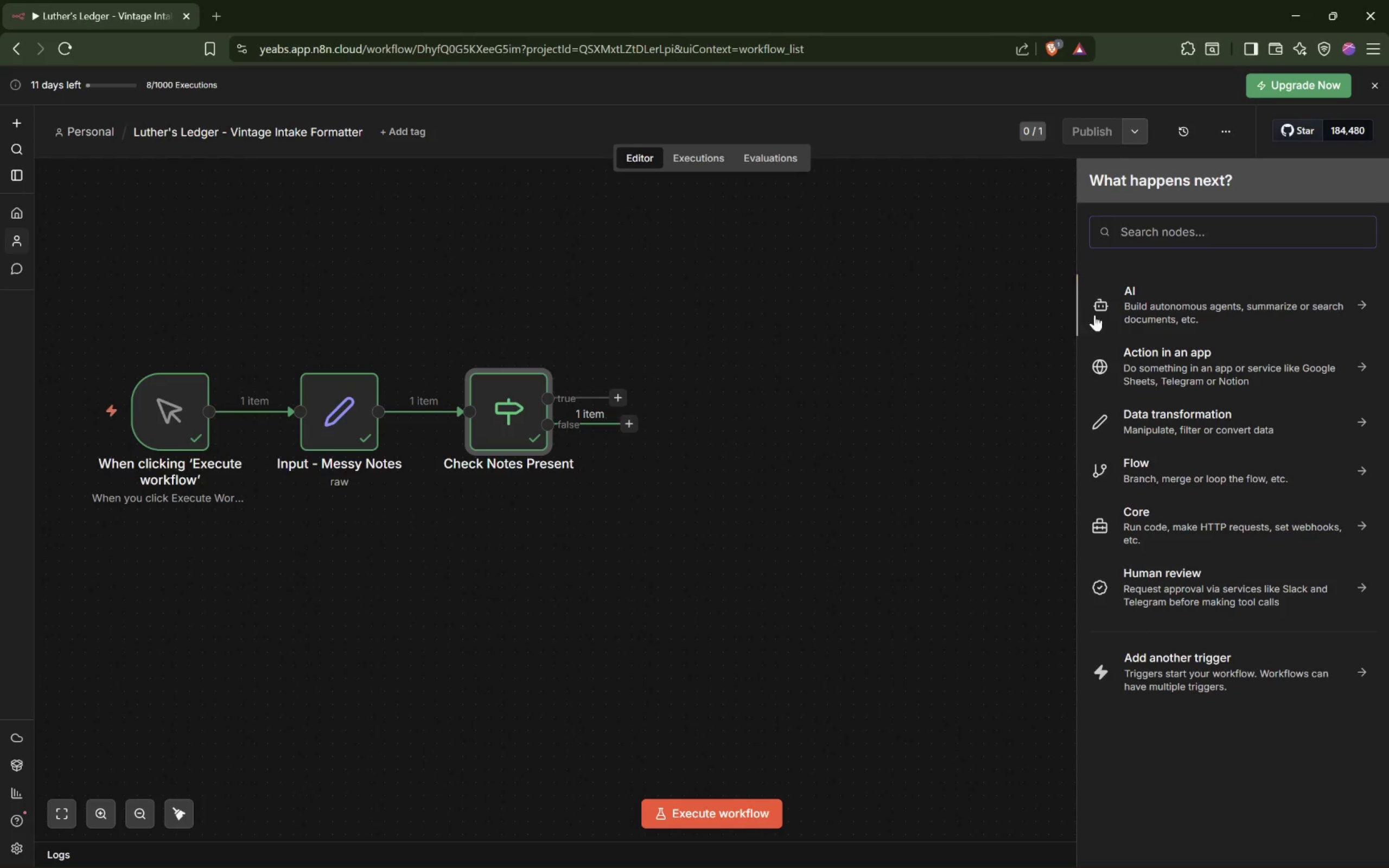 
left_click([1152, 235])
 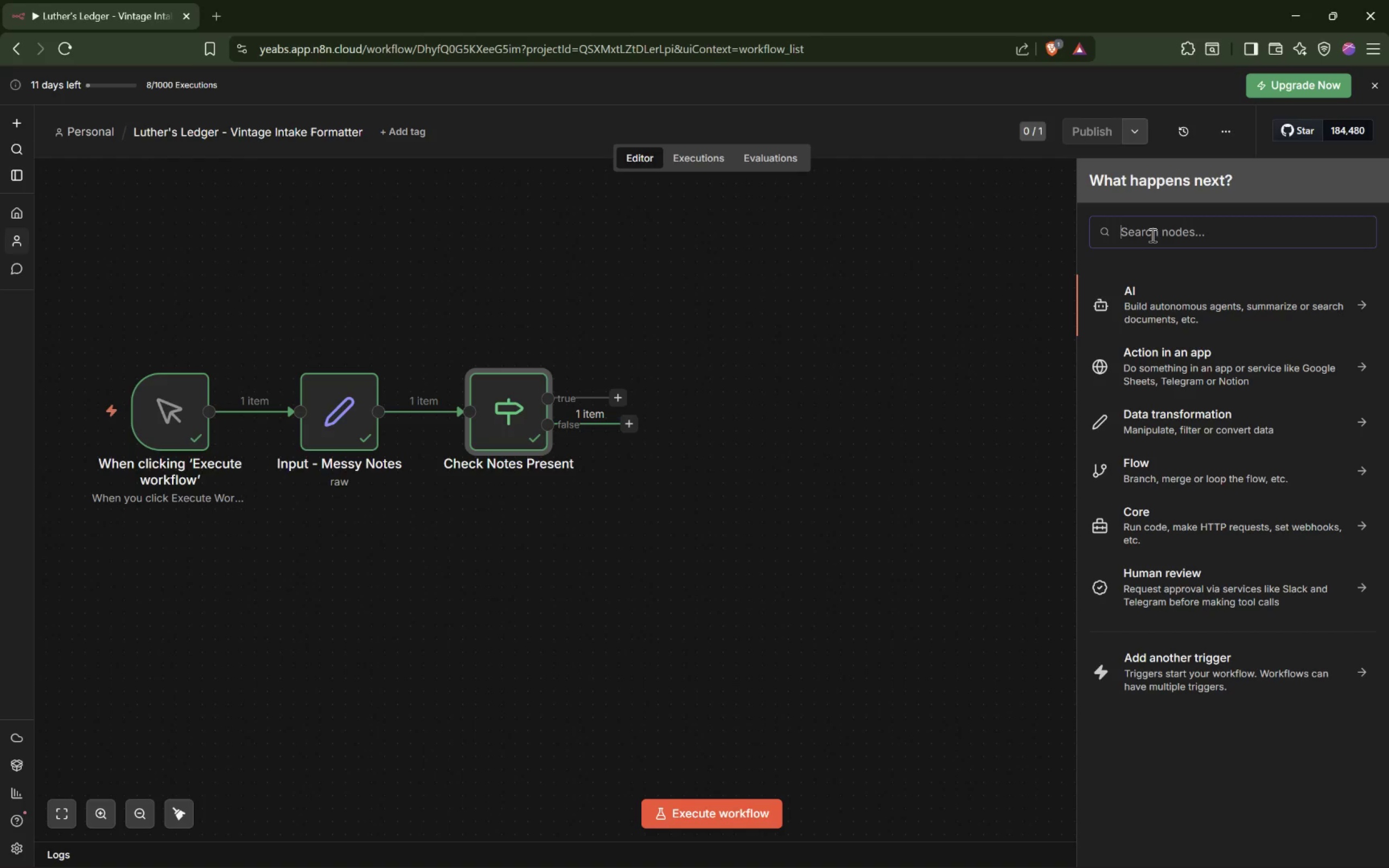 
type(edit)
 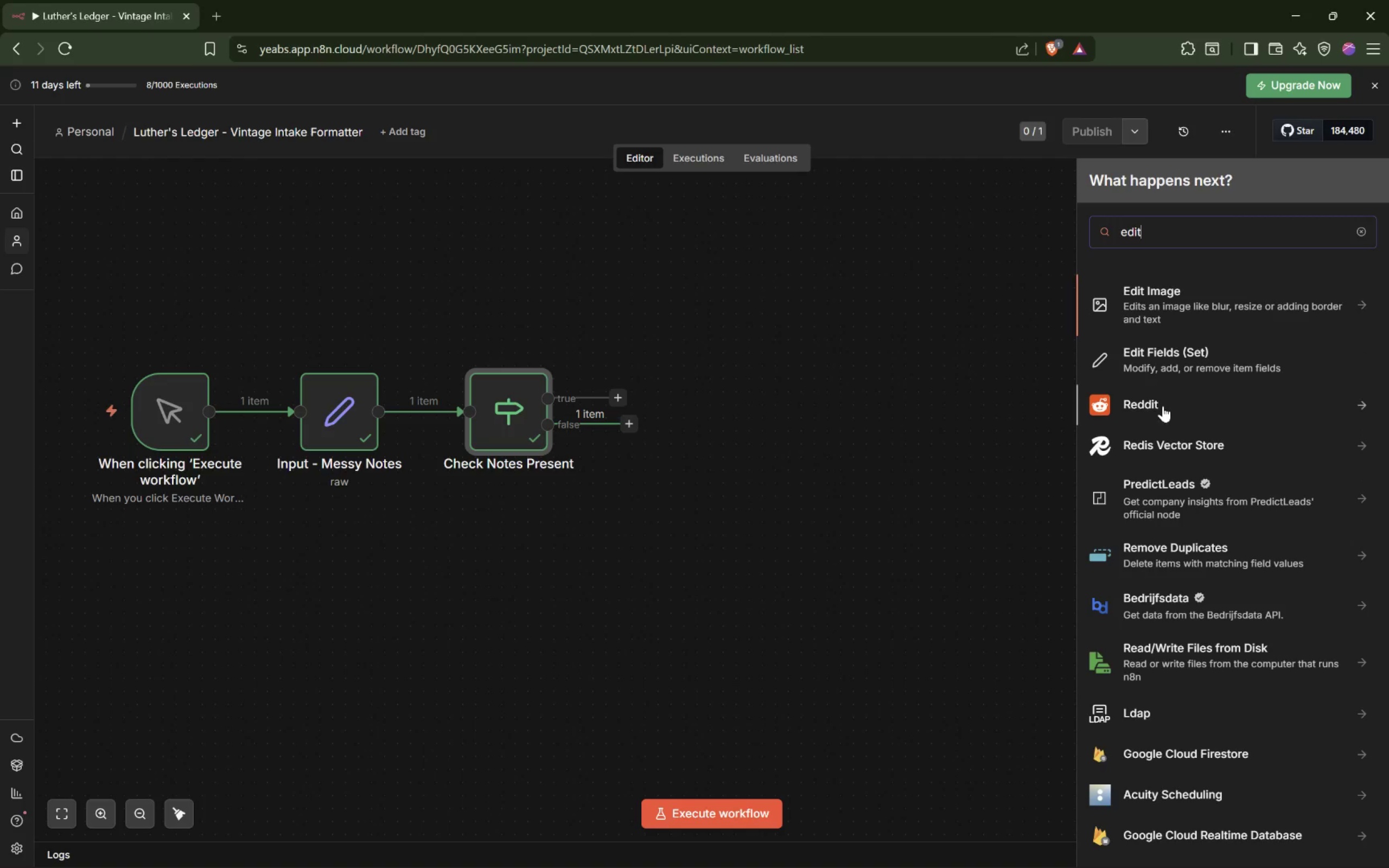 
left_click([1169, 355])
 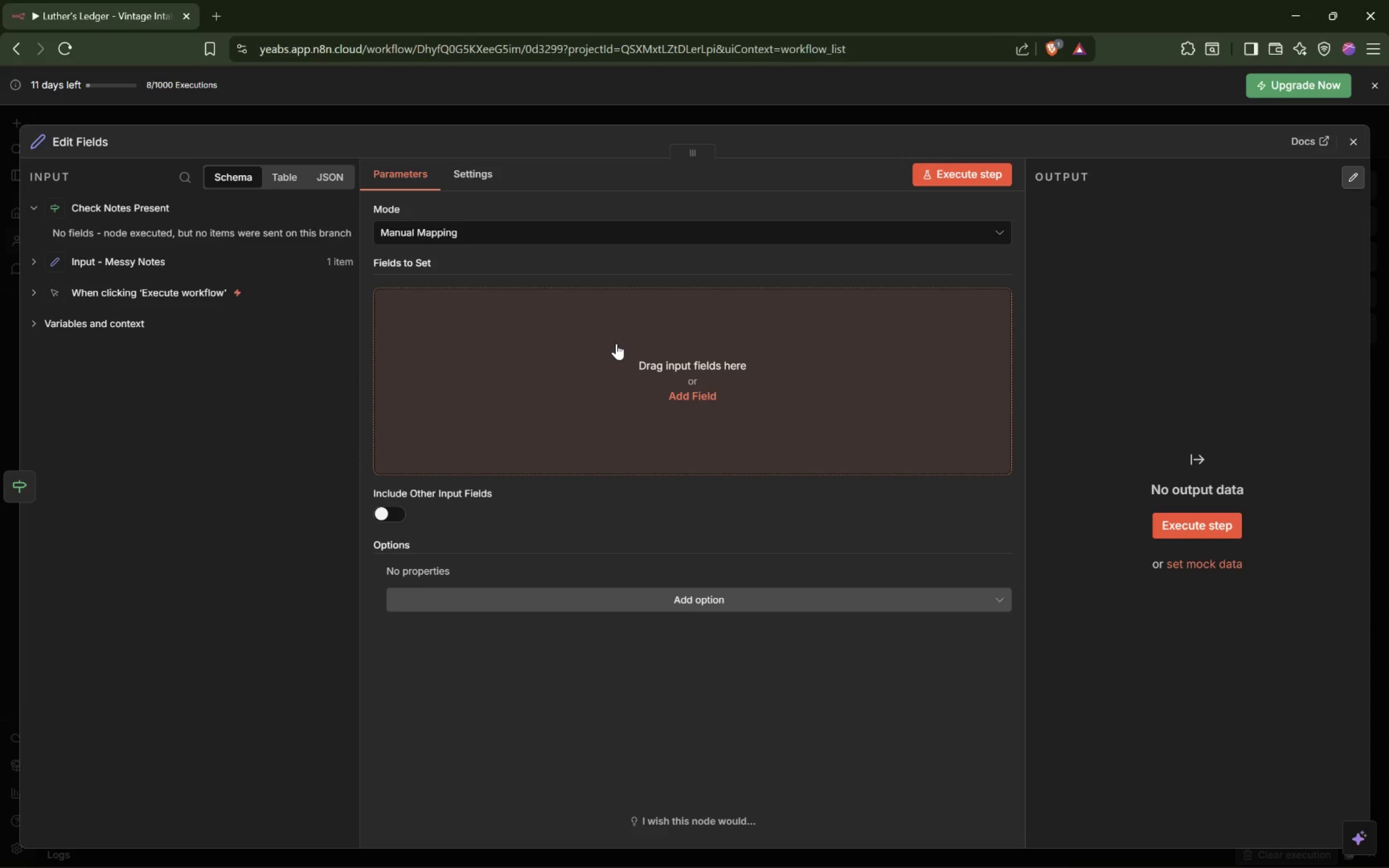 
wait(11.69)
 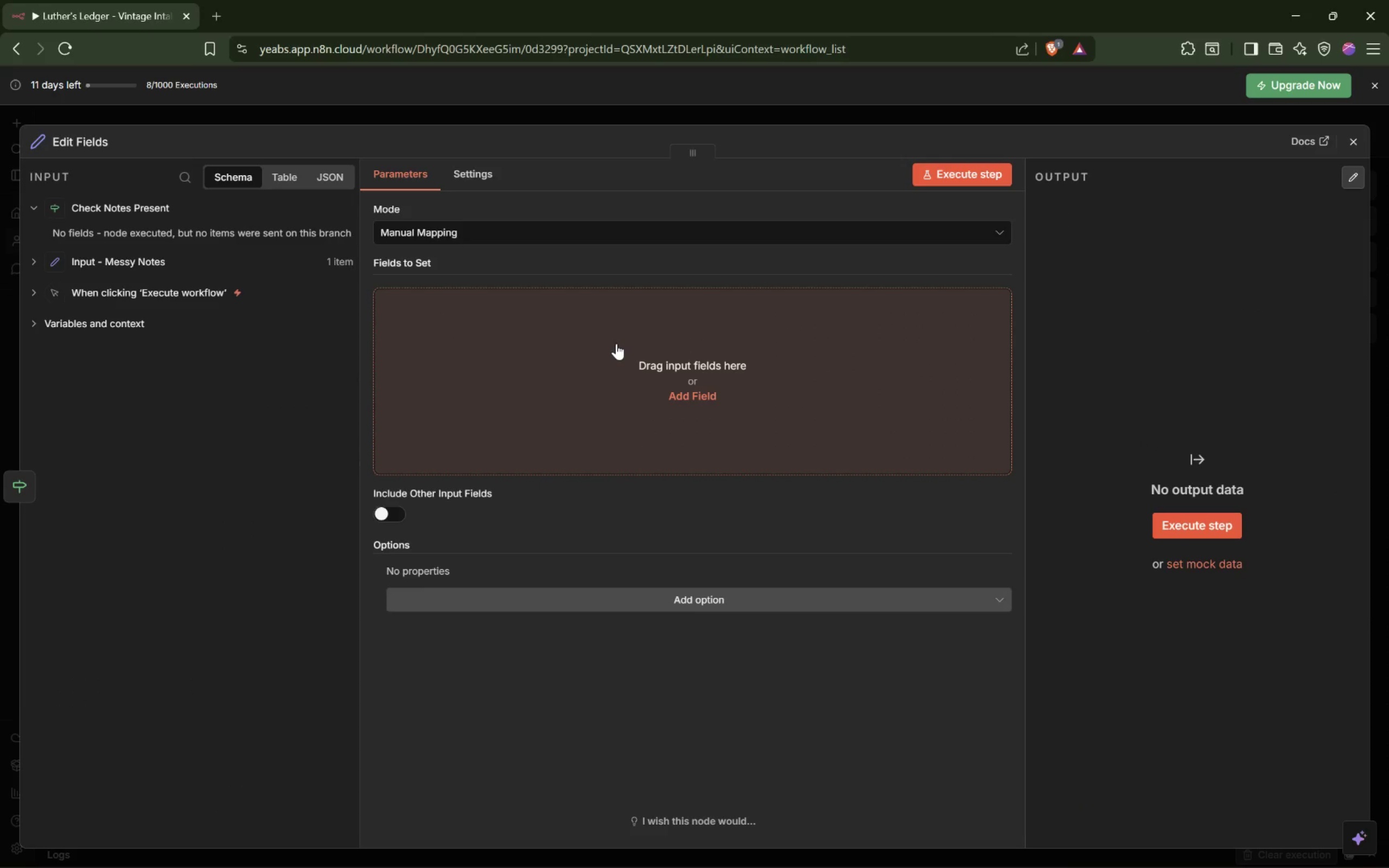 
double_click([79, 142])
 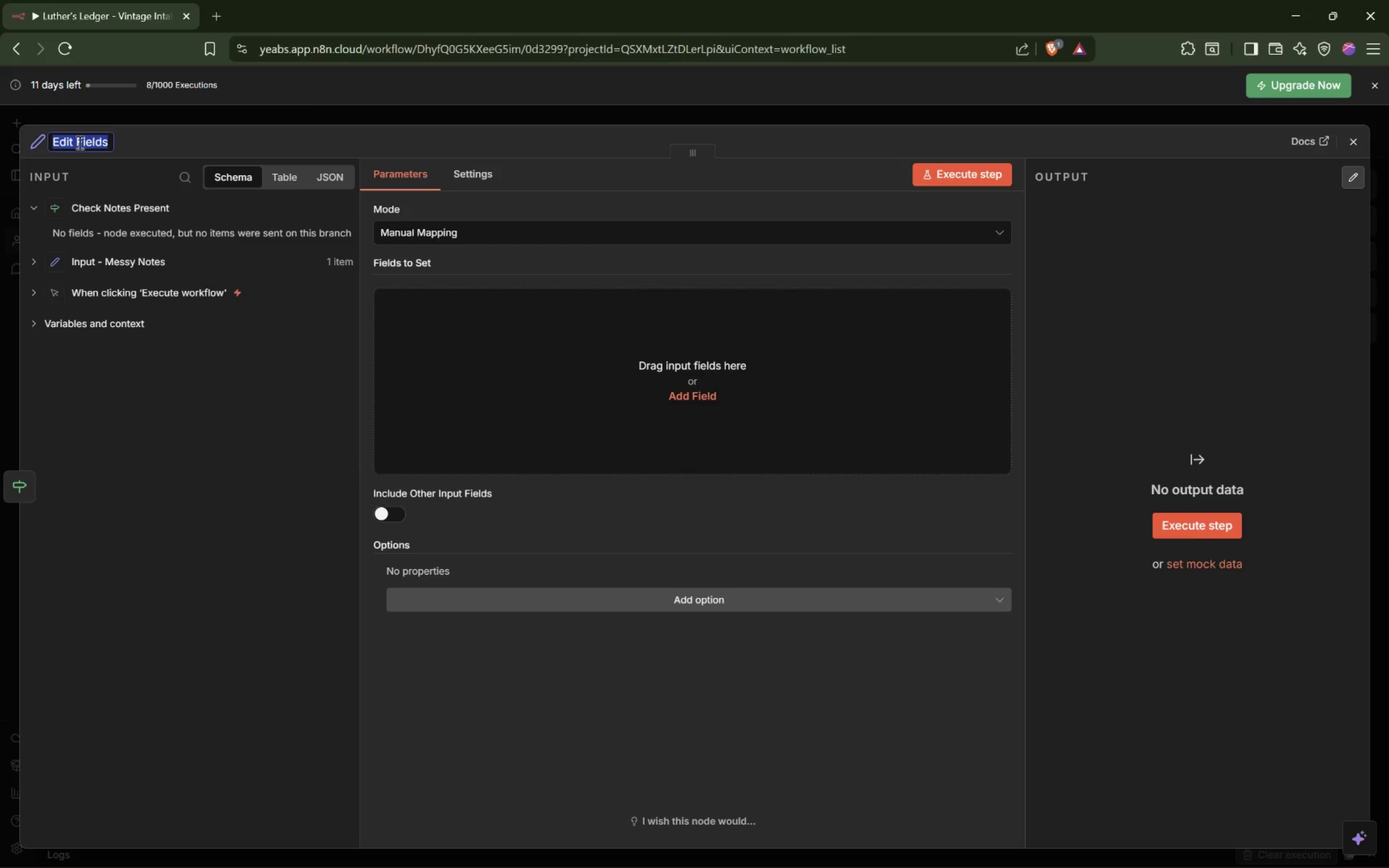 
type(Return )
 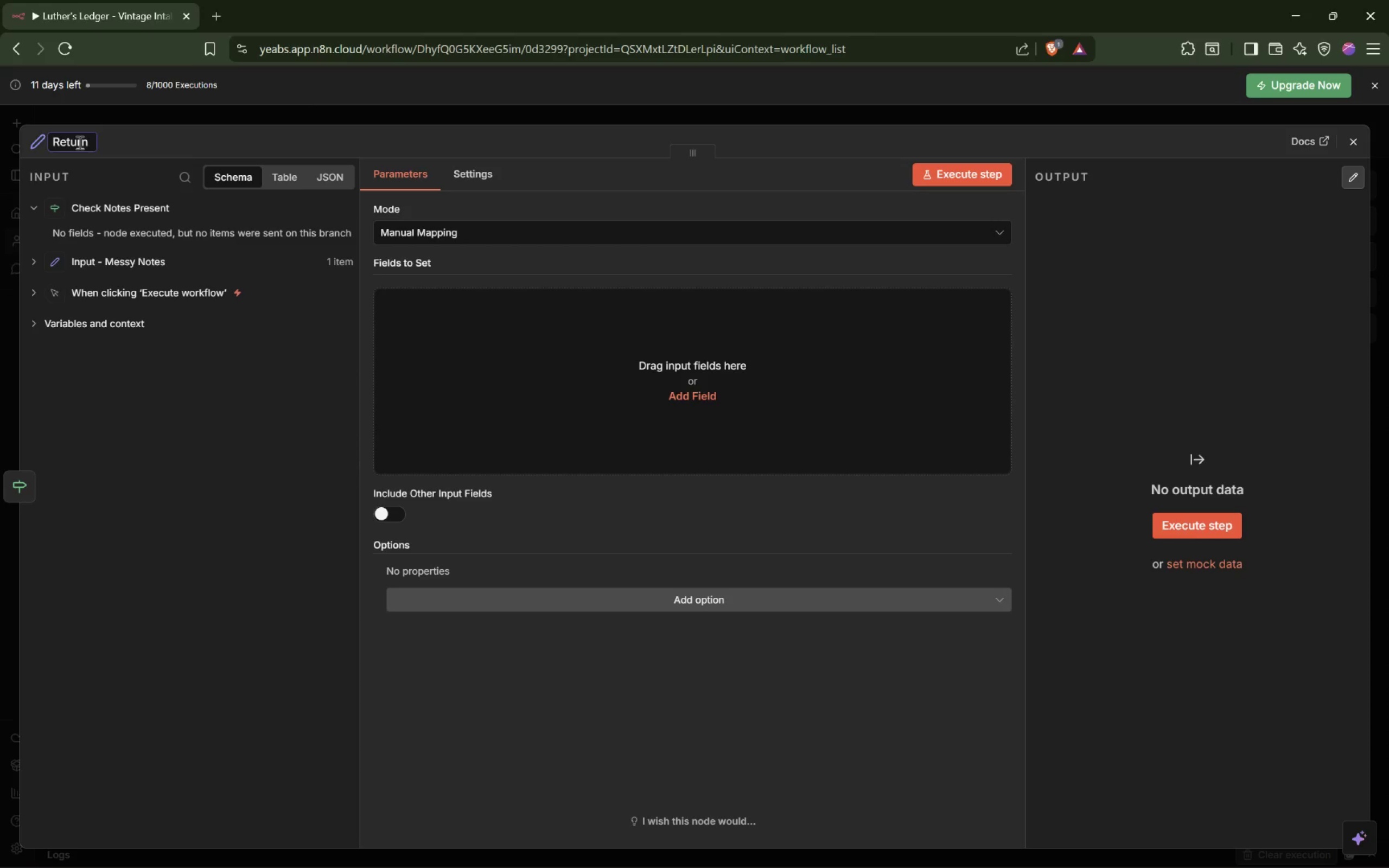 
type(Validation)
 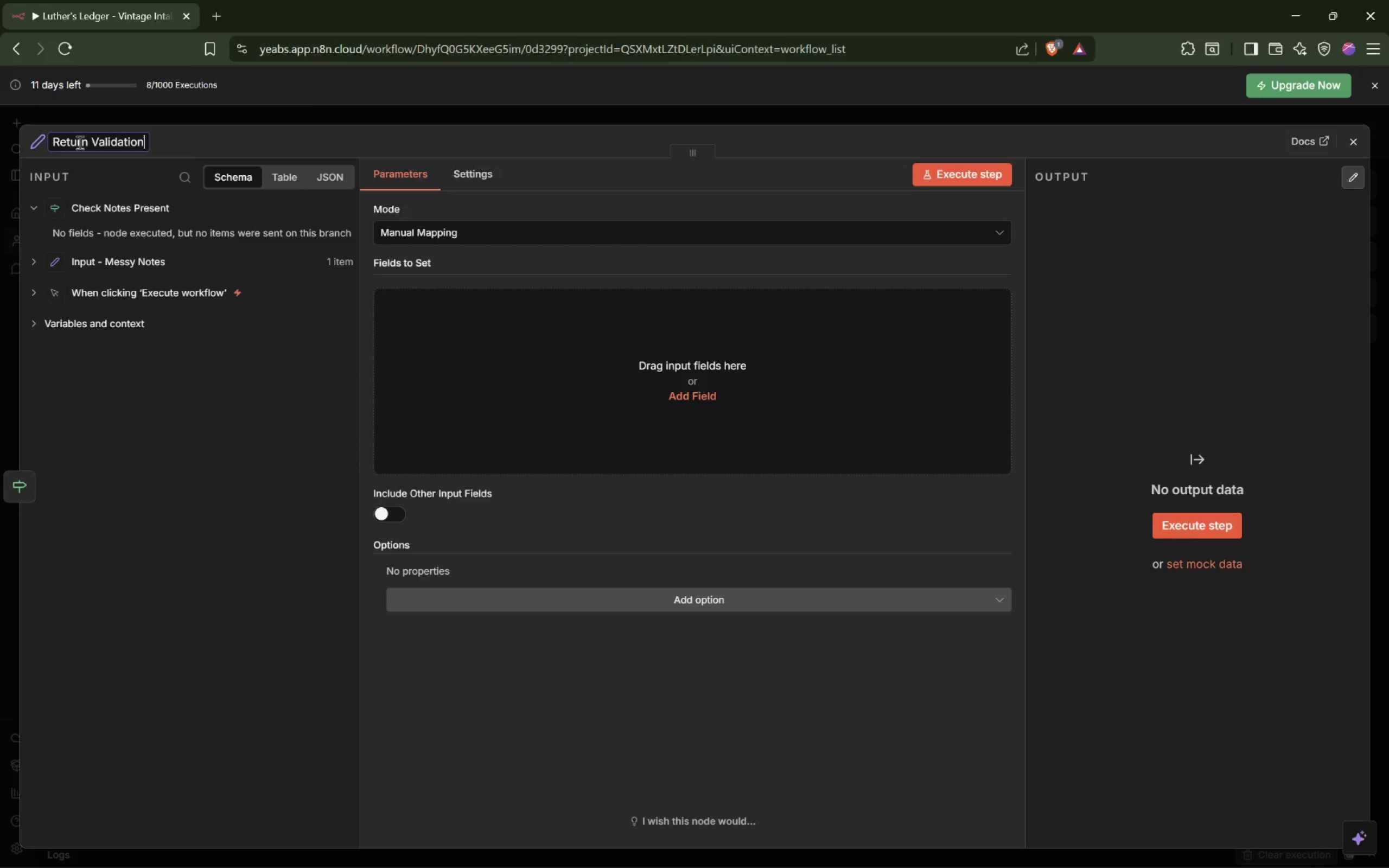 
key(Enter)
 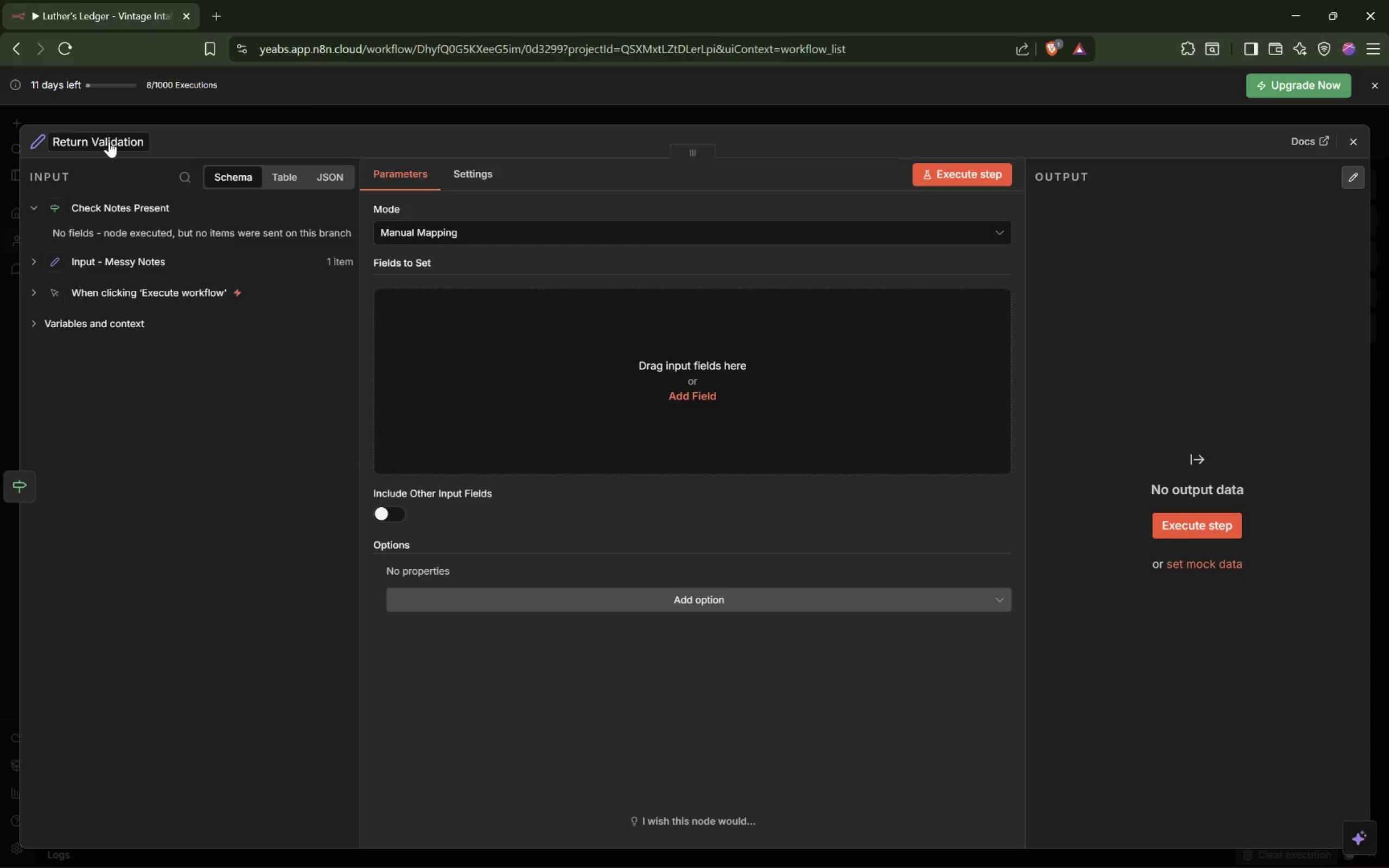 
double_click([111, 141])
 